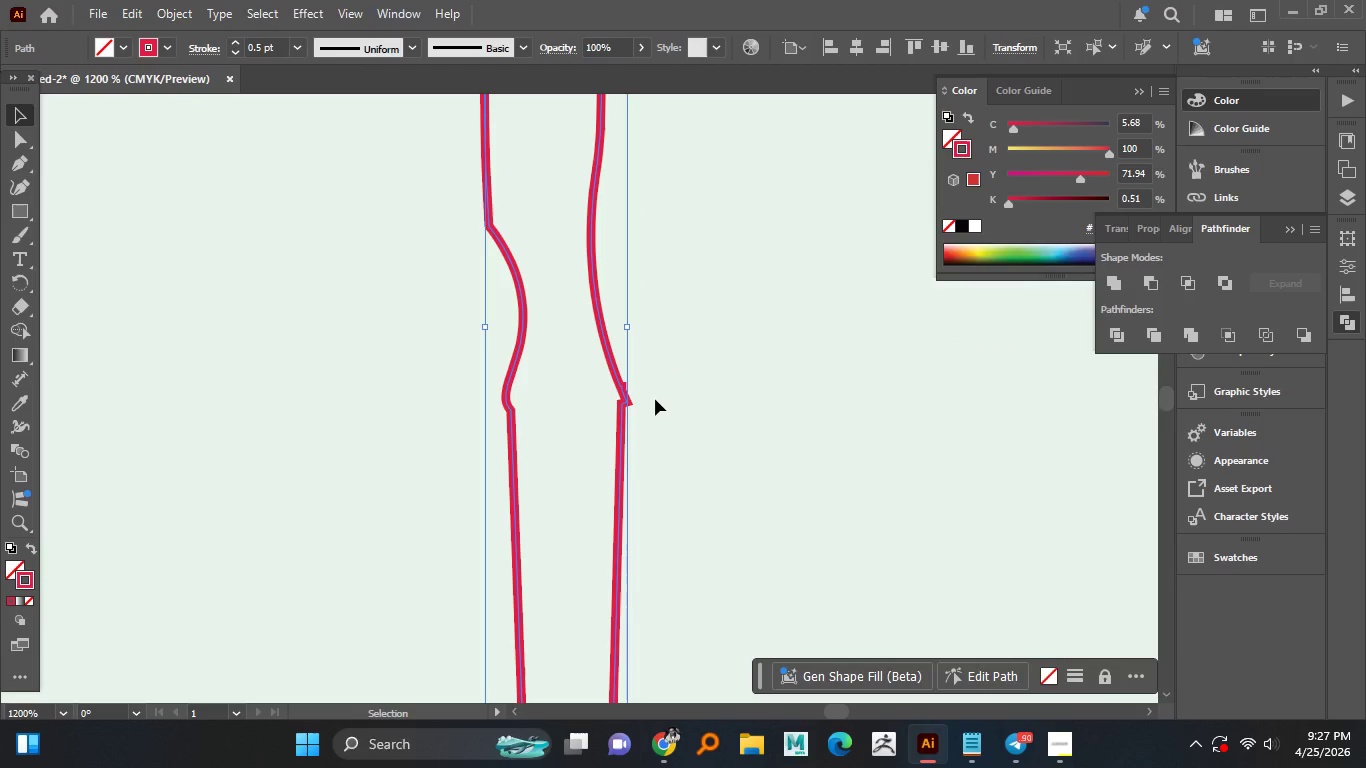 
key(Control+Z)
 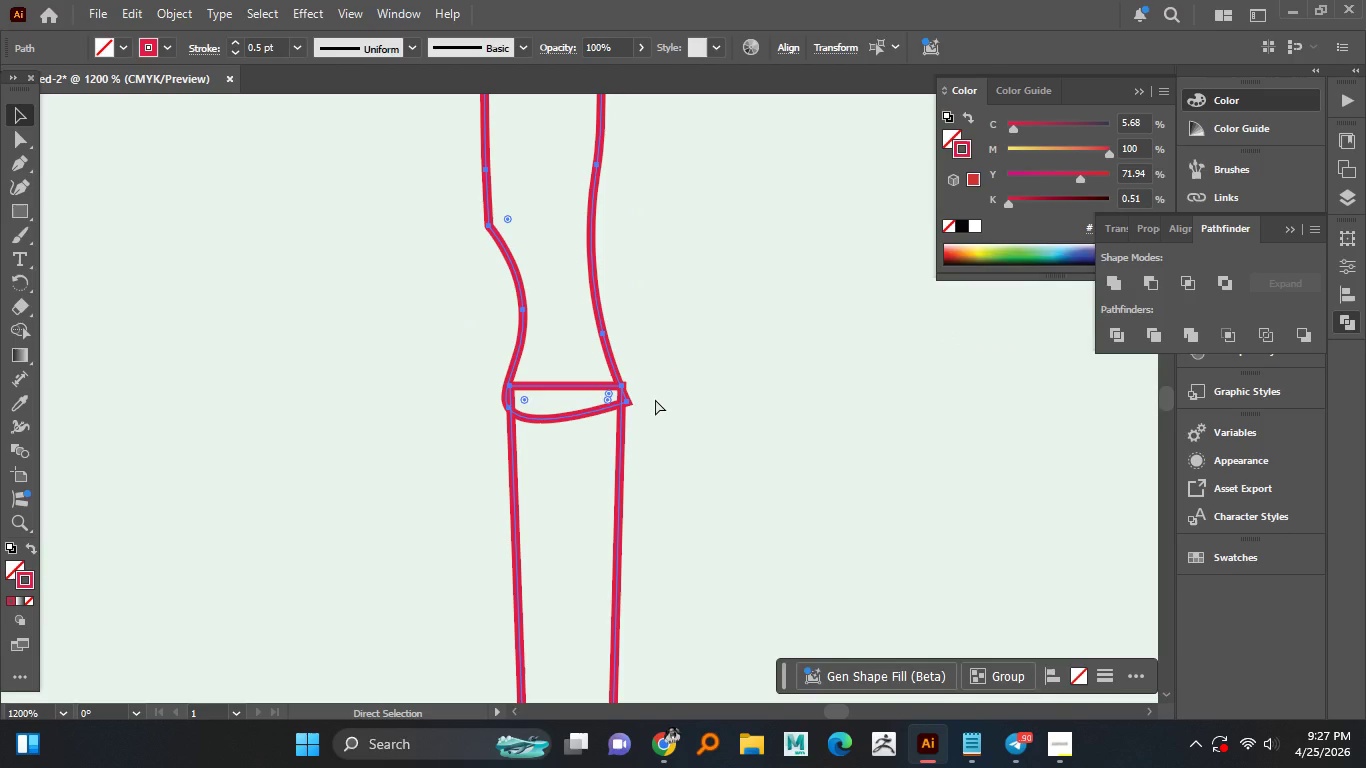 
key(Control+Z)
 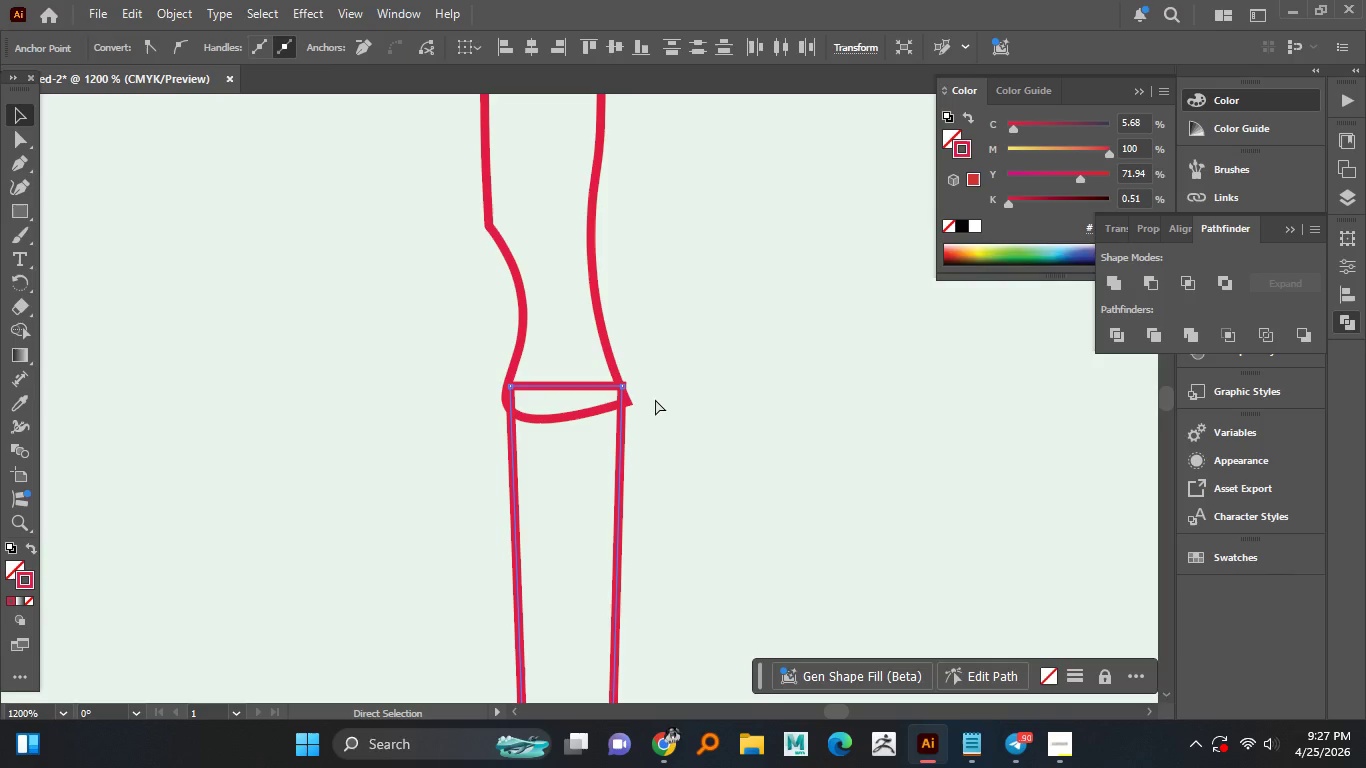 
key(Control+Shift+Z)
 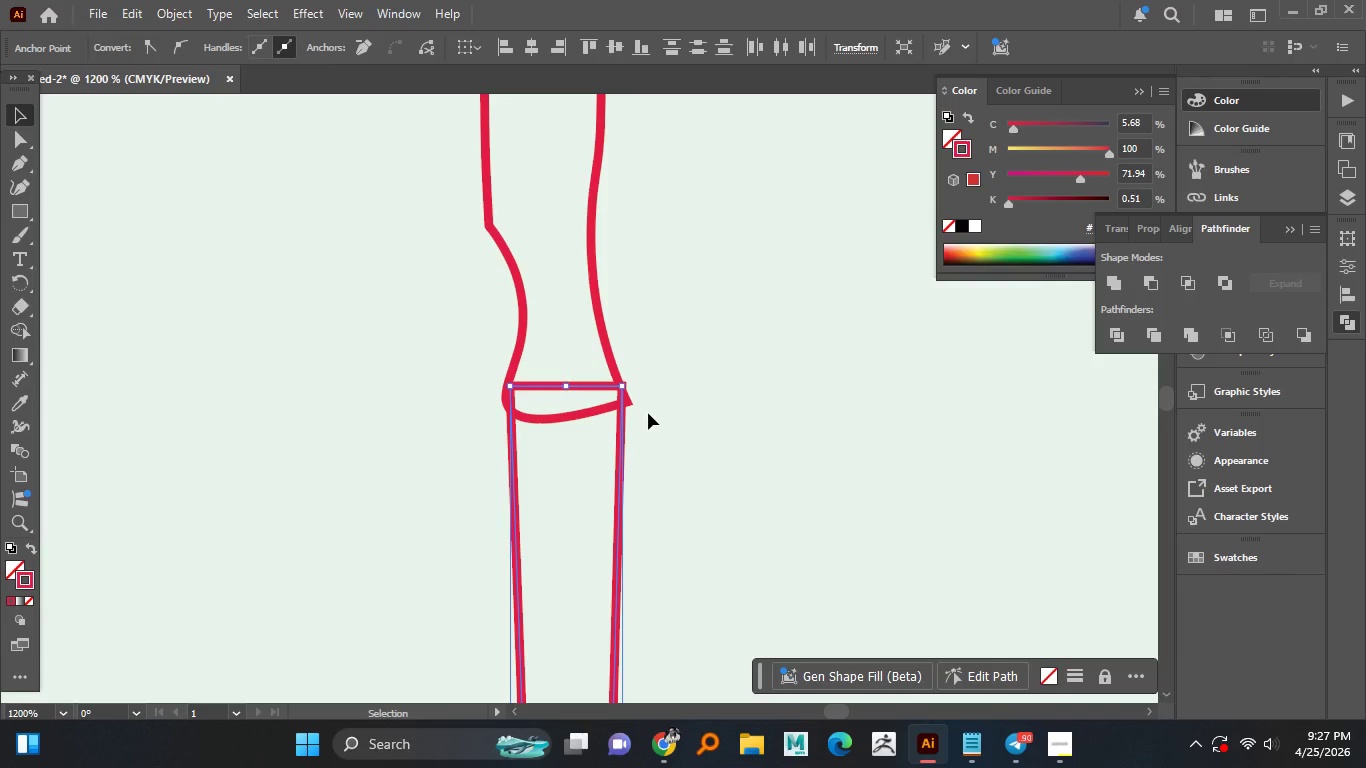 
key(Control+Shift+Z)
 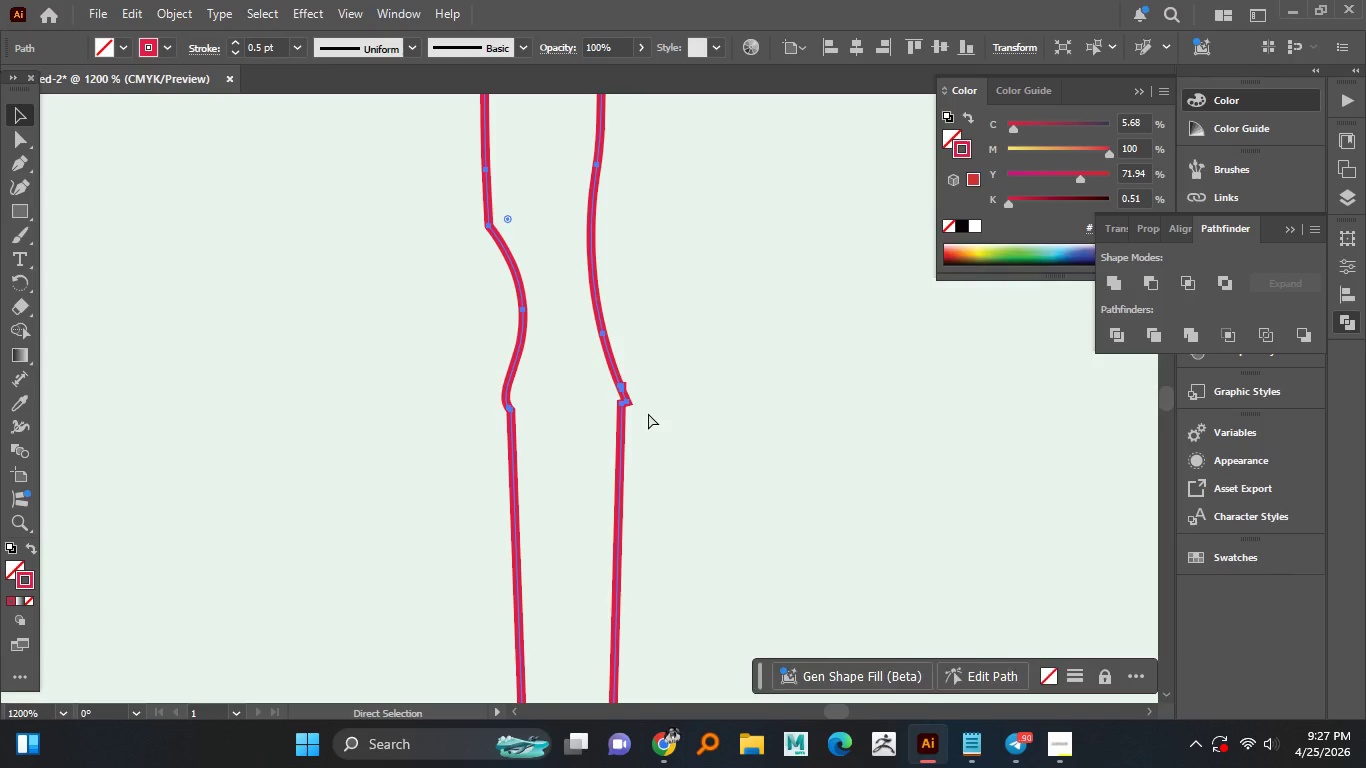 
key(Control+Z)
 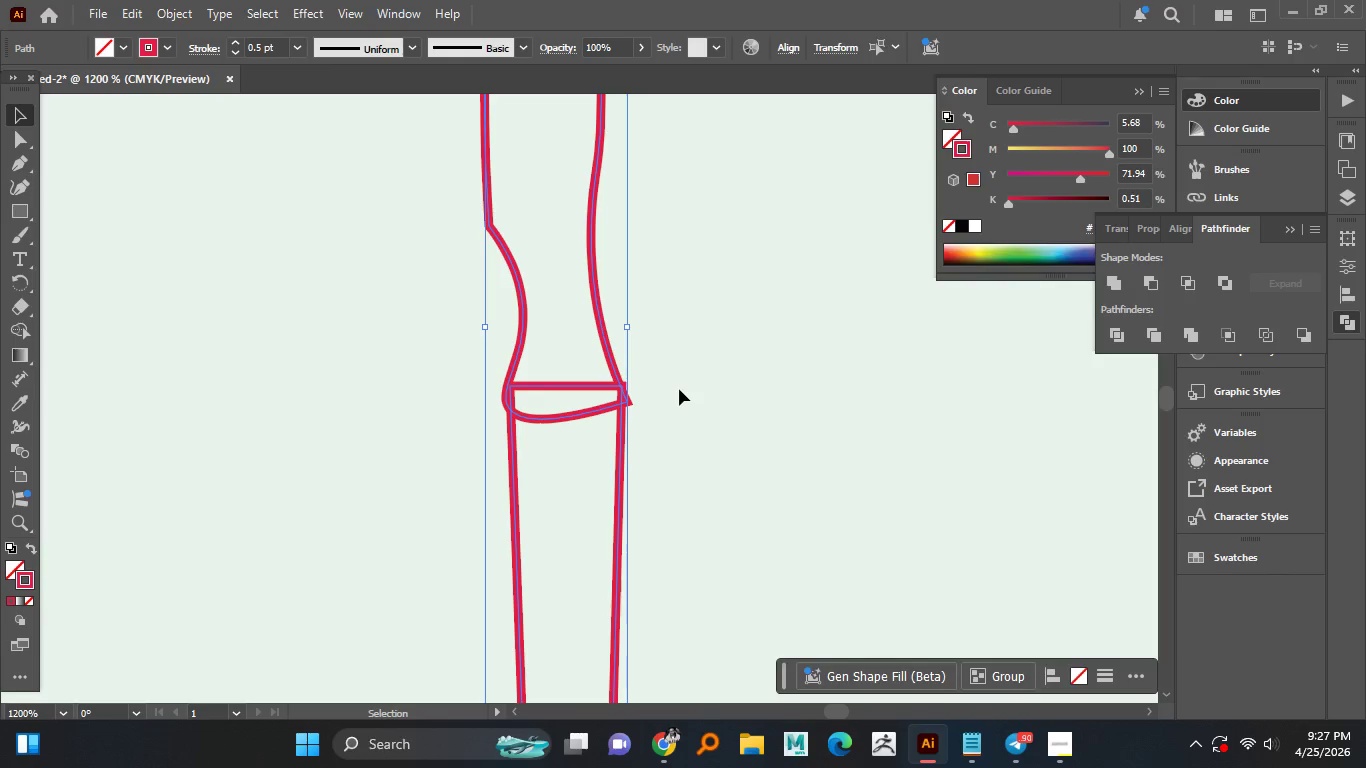 
left_click([679, 389])
 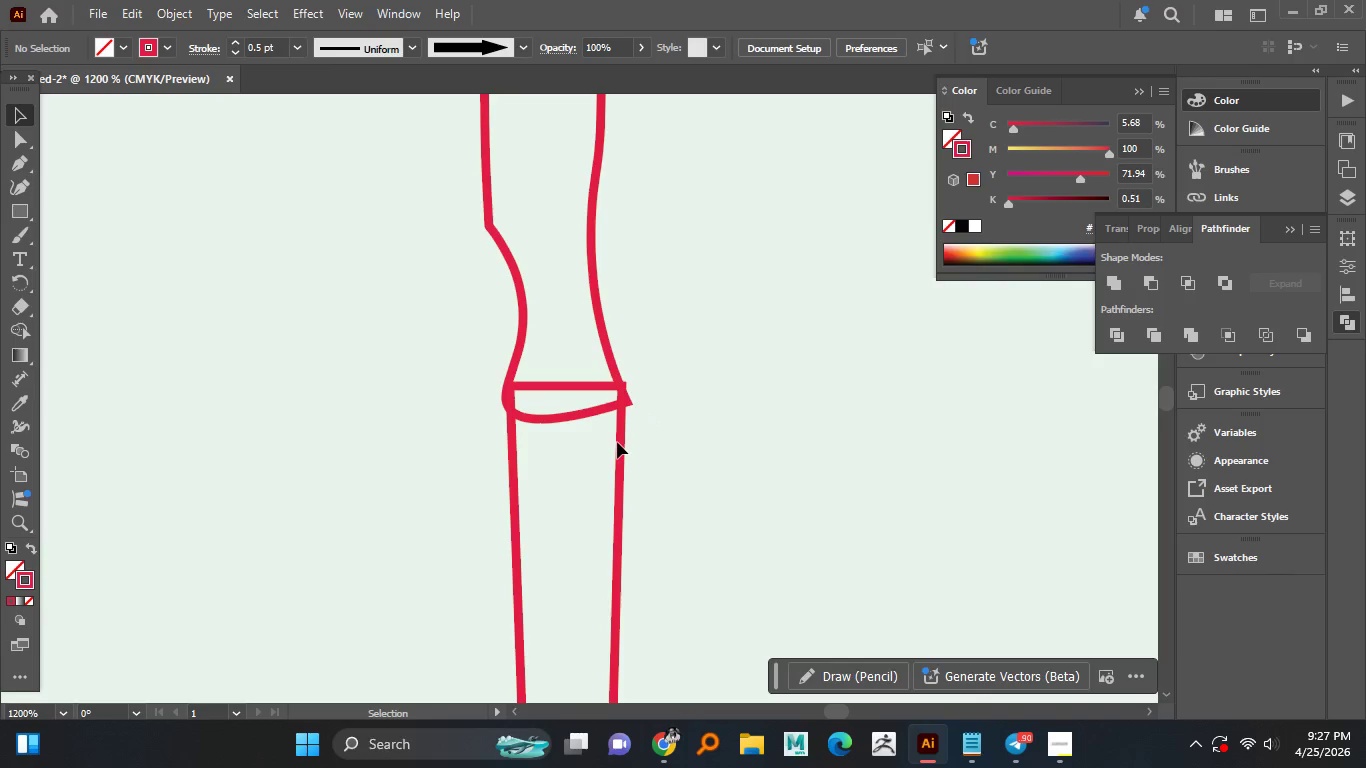 
left_click_drag(start_coordinate=[617, 442], to_coordinate=[622, 453])
 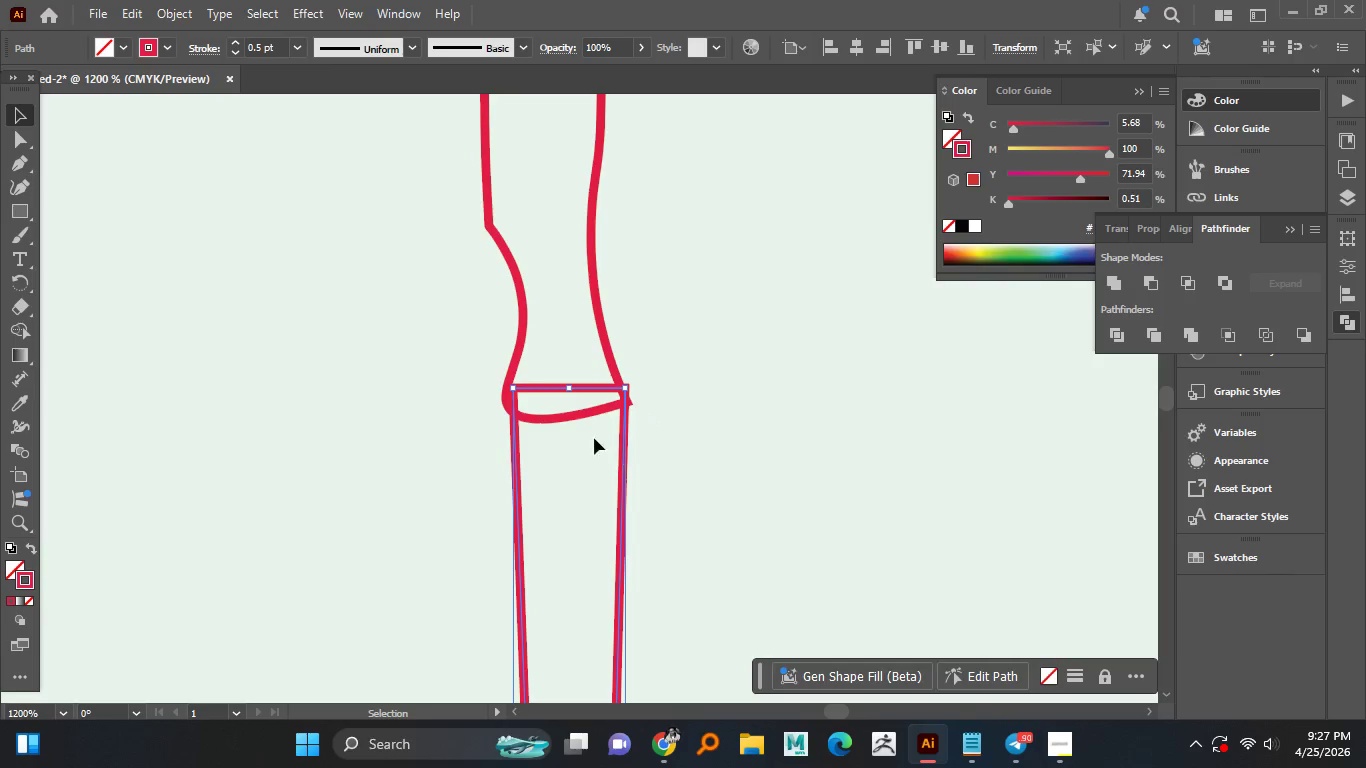 
left_click([517, 392])
 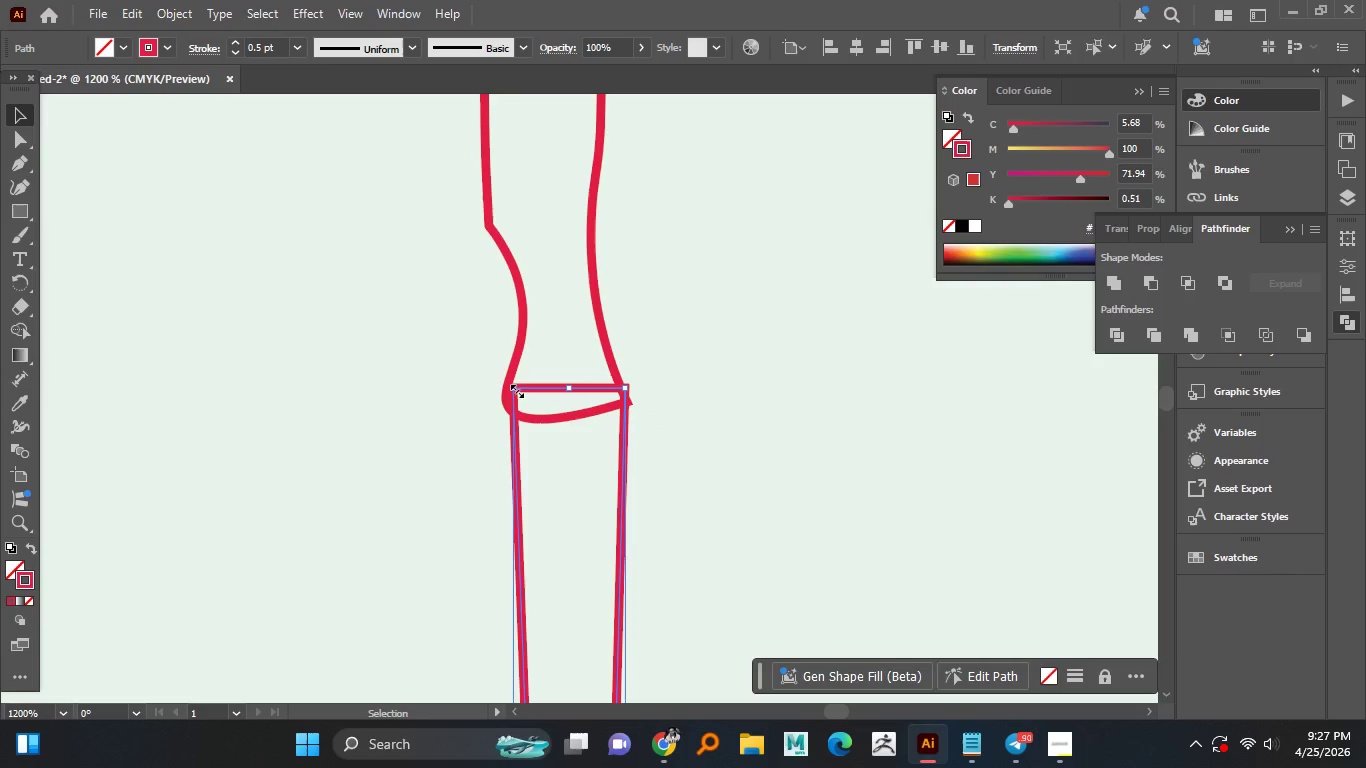 
key(A)
 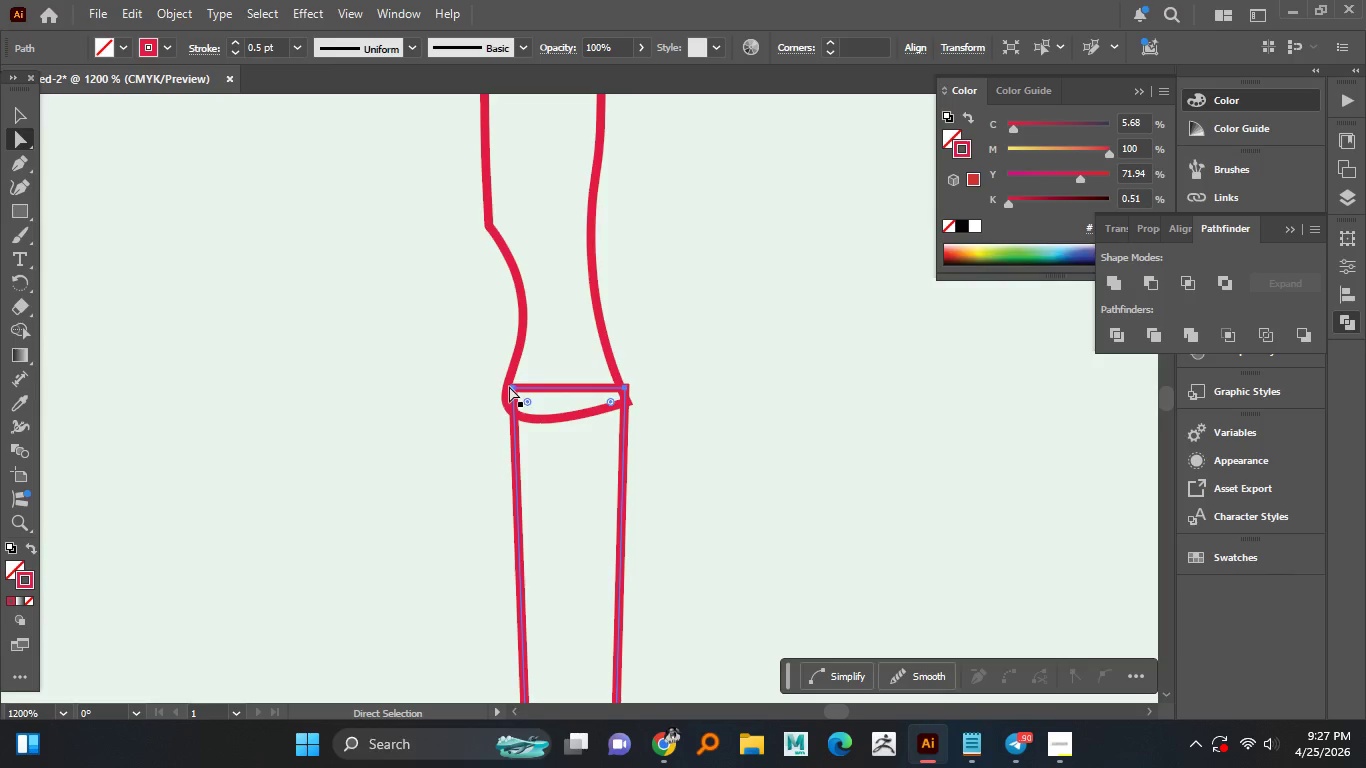 
left_click([509, 386])
 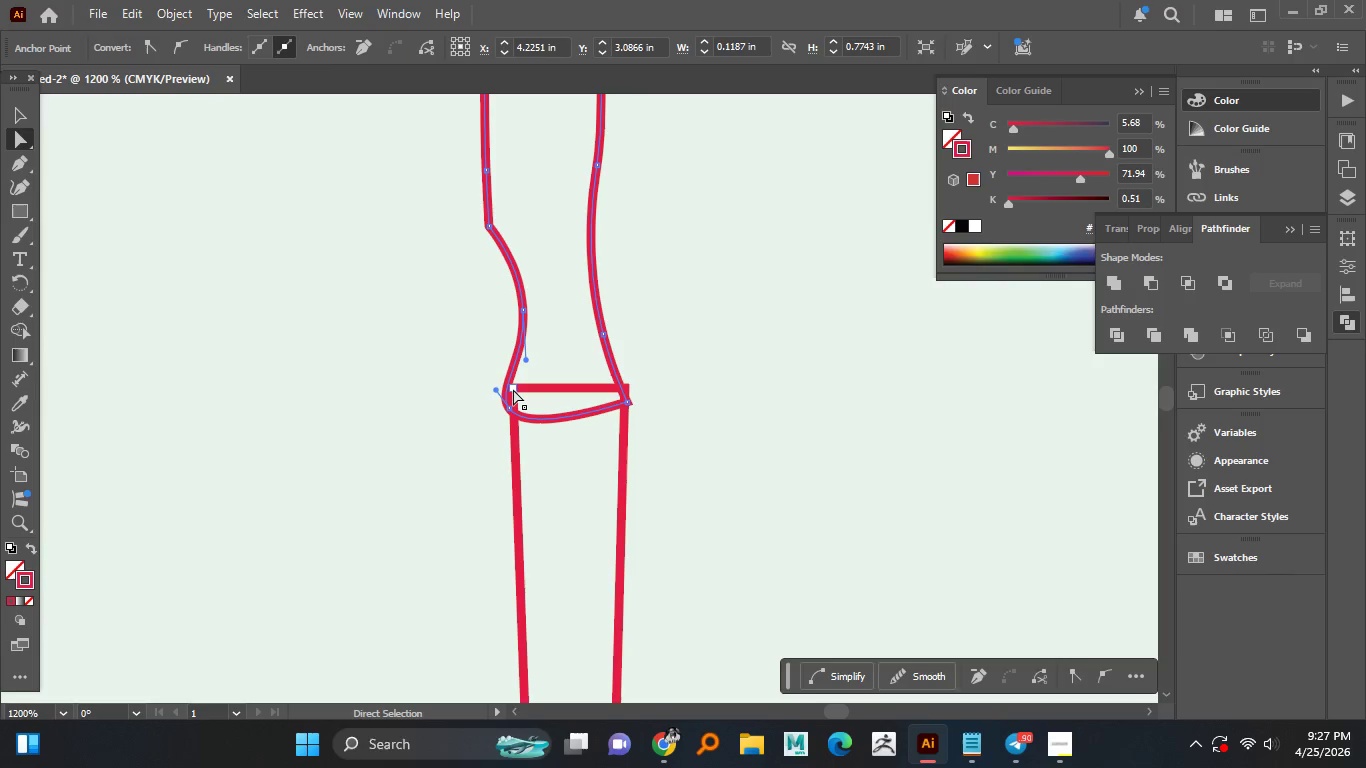 
left_click([513, 389])
 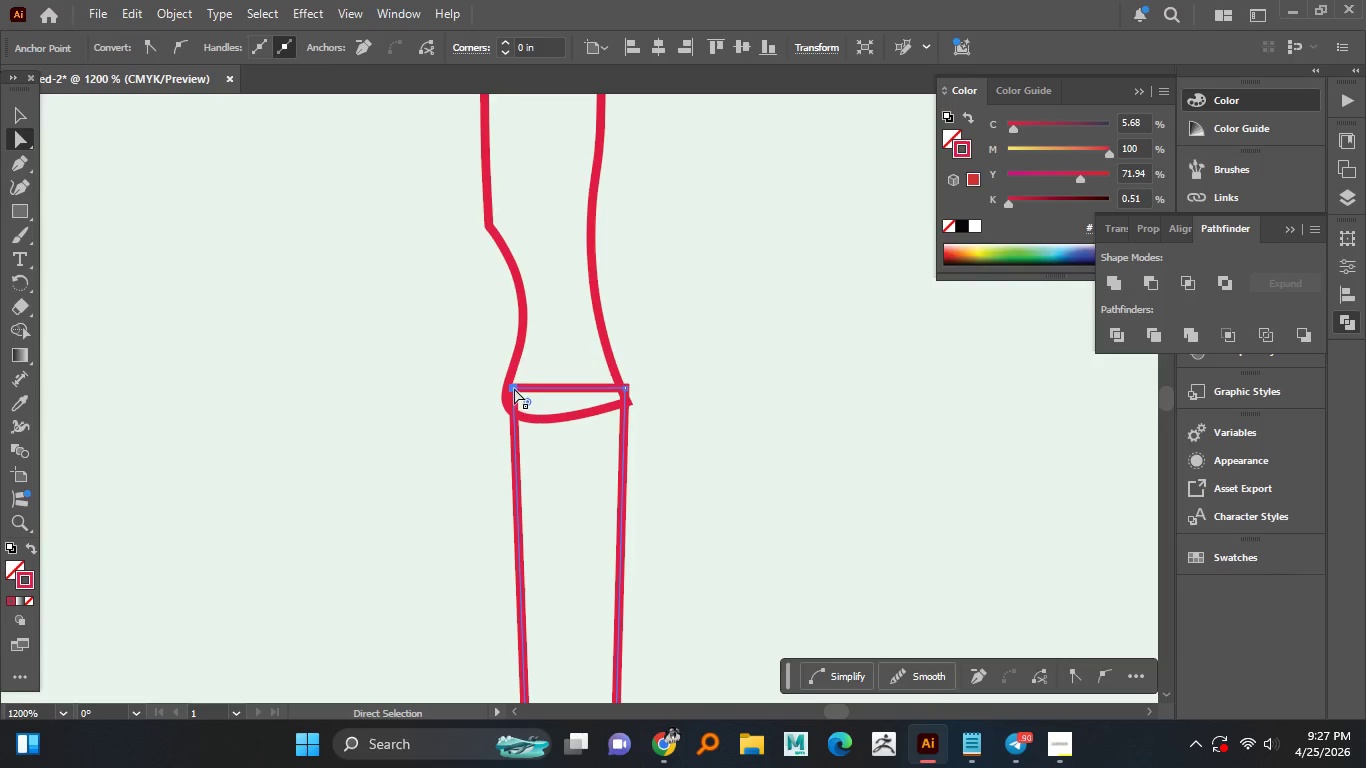 
left_click_drag(start_coordinate=[514, 388], to_coordinate=[496, 388])
 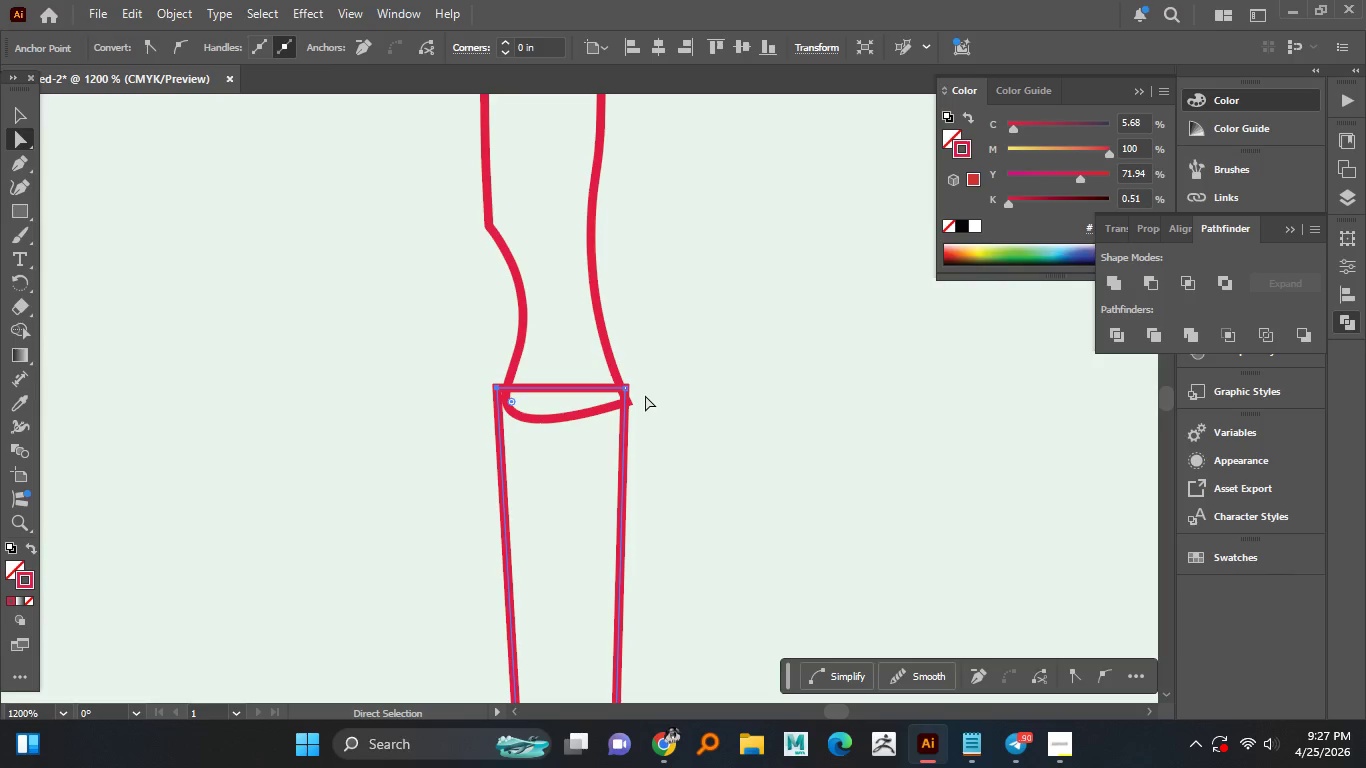 
hold_key(key=ShiftLeft, duration=0.7)
 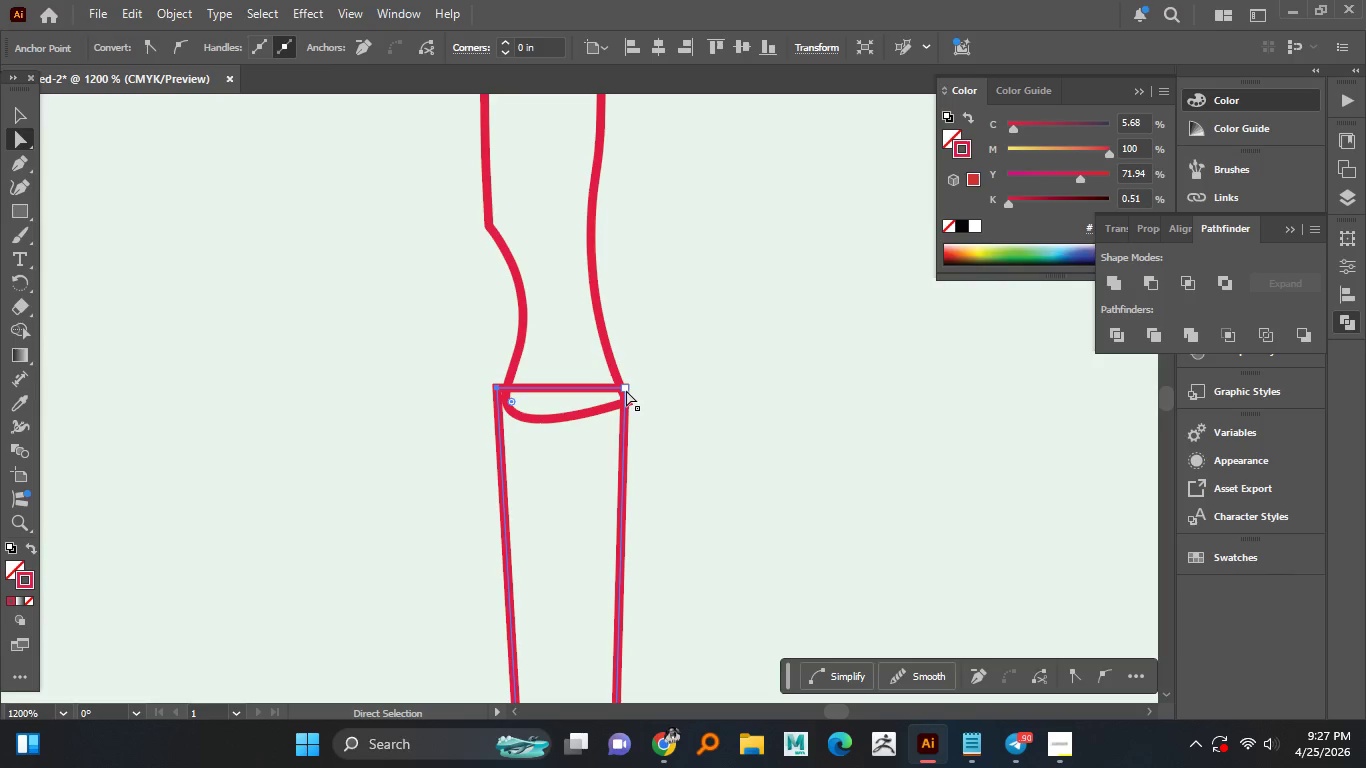 
left_click([626, 390])
 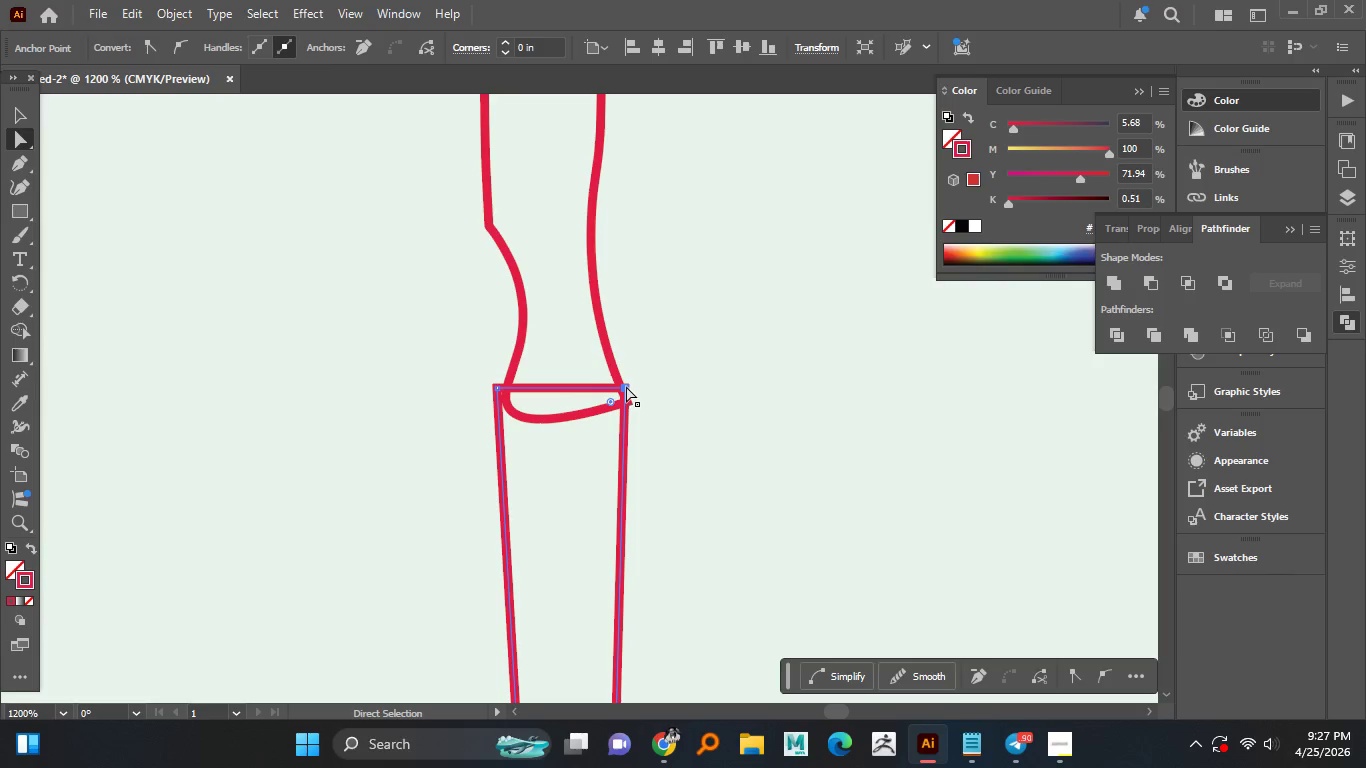 
left_click_drag(start_coordinate=[626, 386], to_coordinate=[638, 388])
 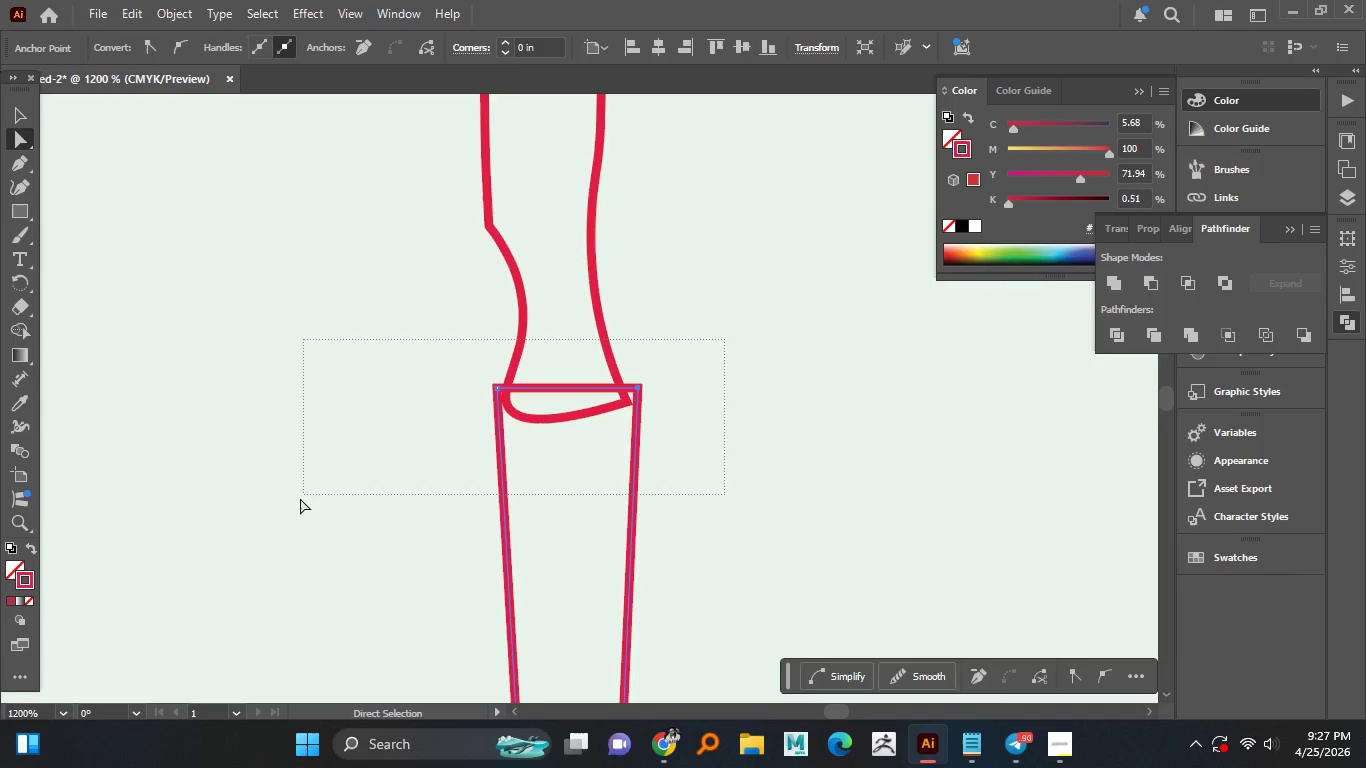 
hold_key(key=ShiftLeft, duration=1.53)
 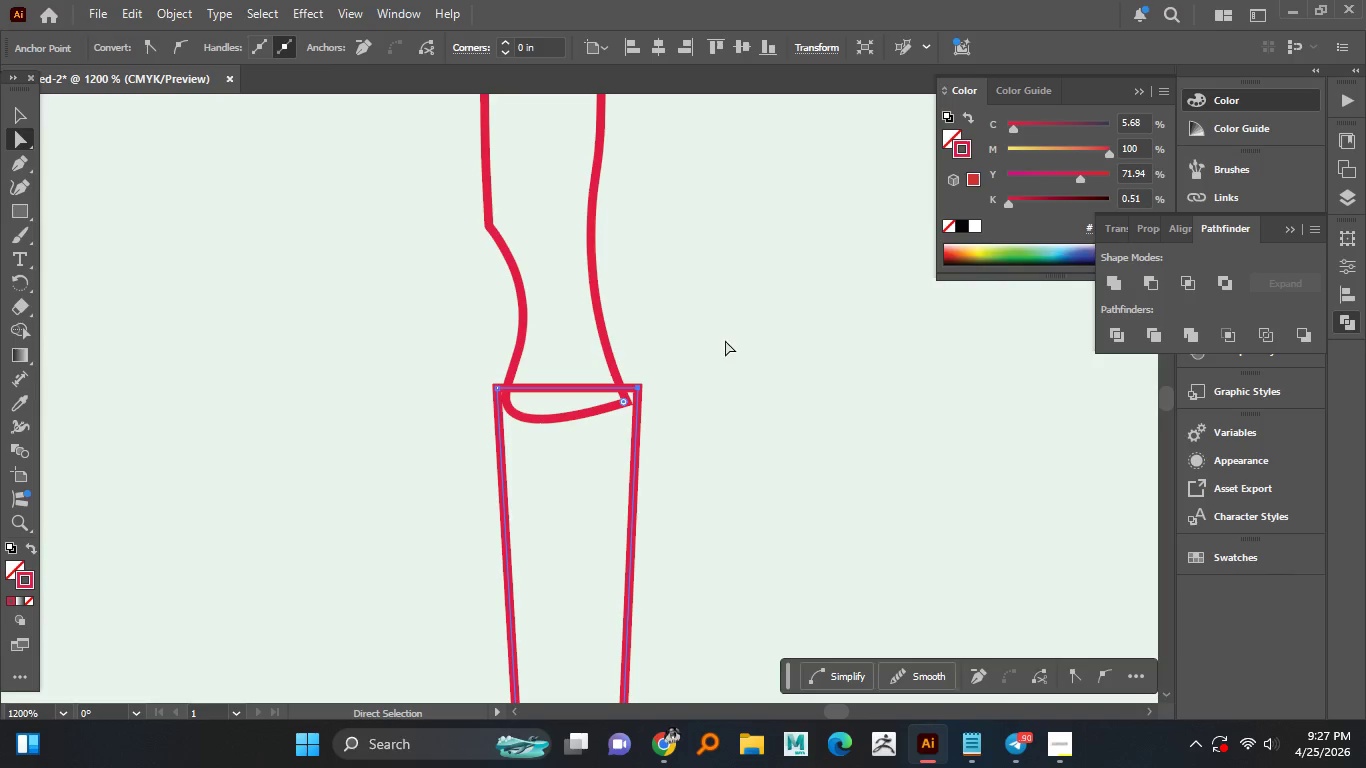 
hold_key(key=ShiftLeft, duration=0.33)
 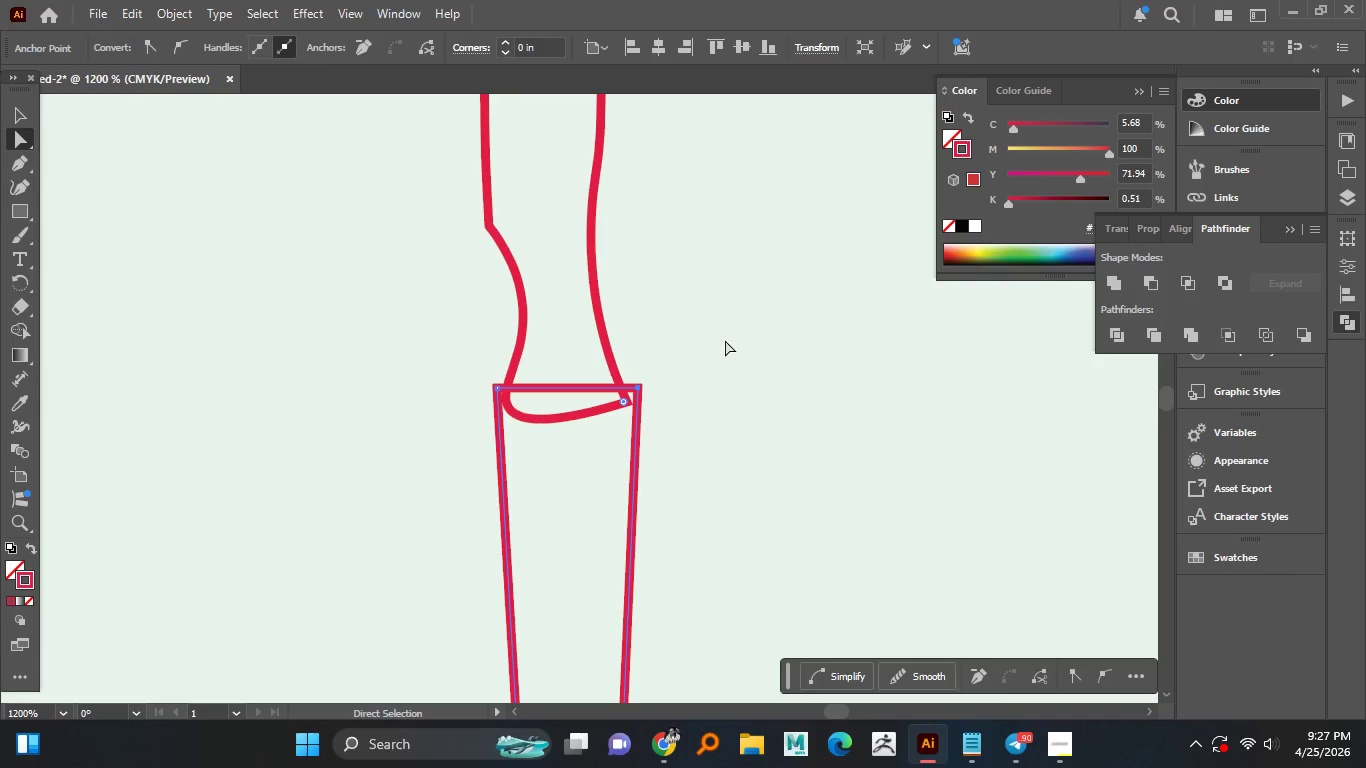 
left_click_drag(start_coordinate=[726, 340], to_coordinate=[300, 498])
 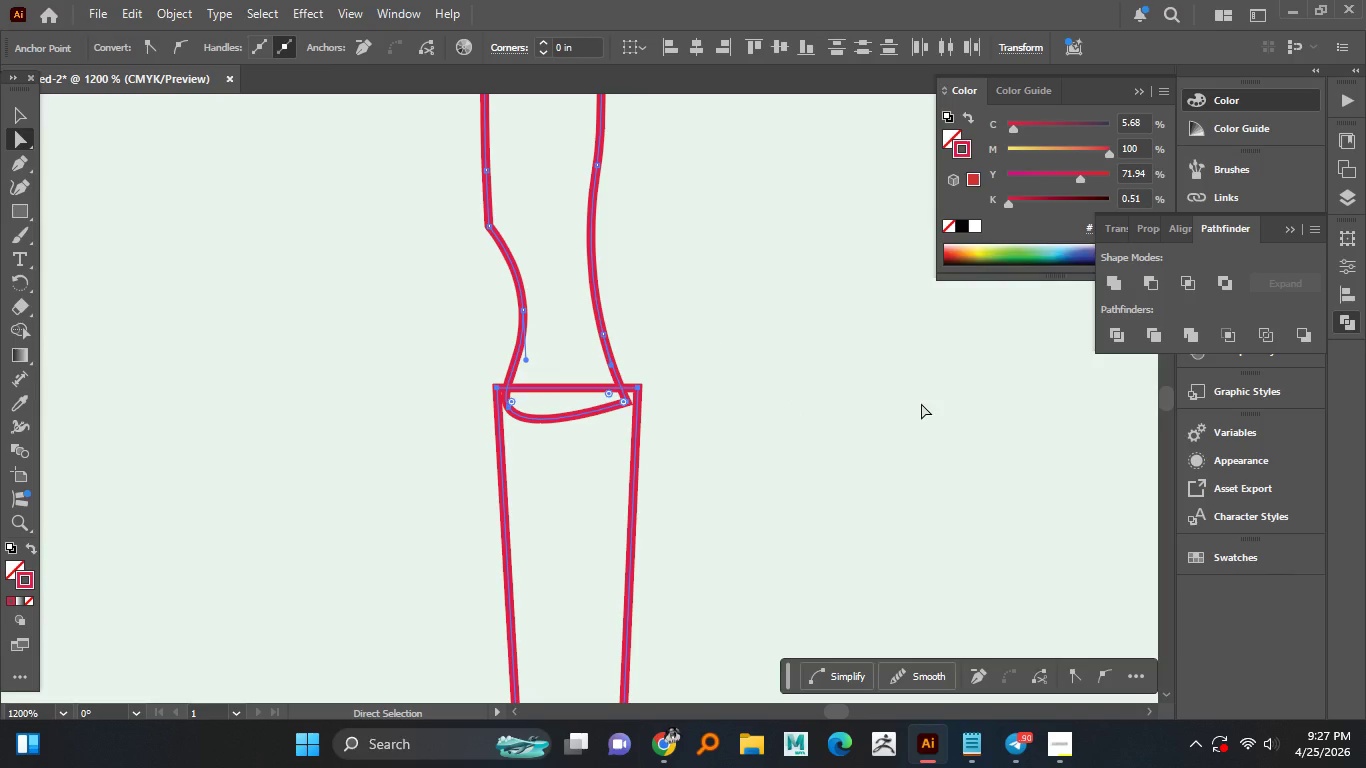 
key(A)
 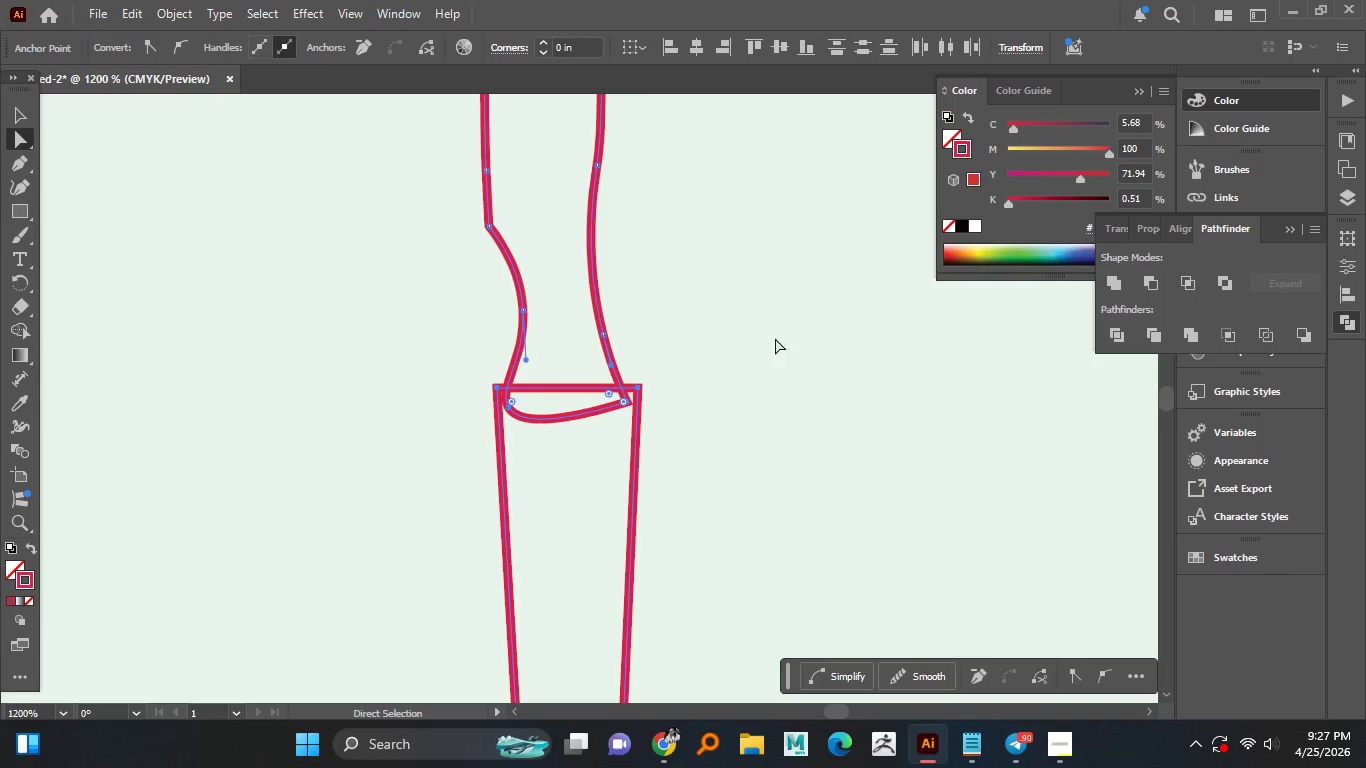 
left_click_drag(start_coordinate=[775, 338], to_coordinate=[423, 430])
 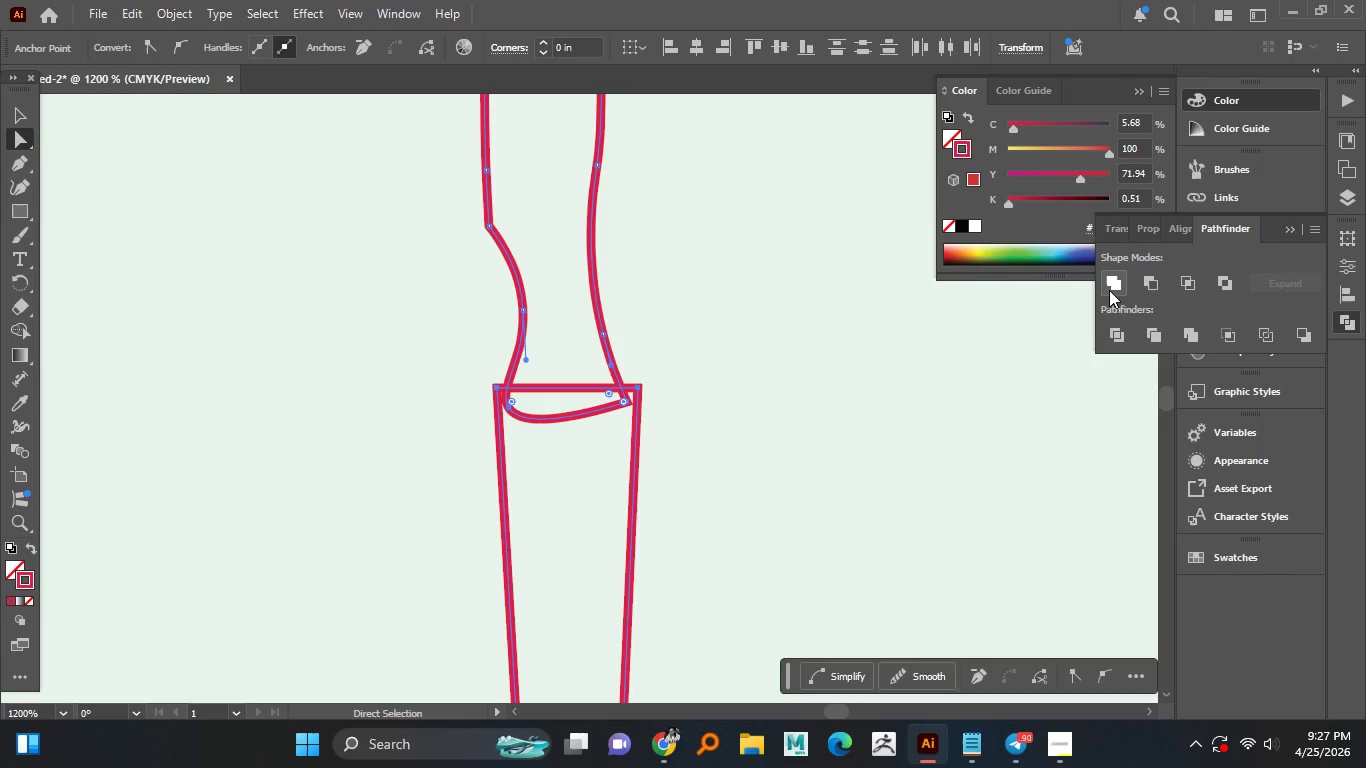 
left_click([1116, 286])
 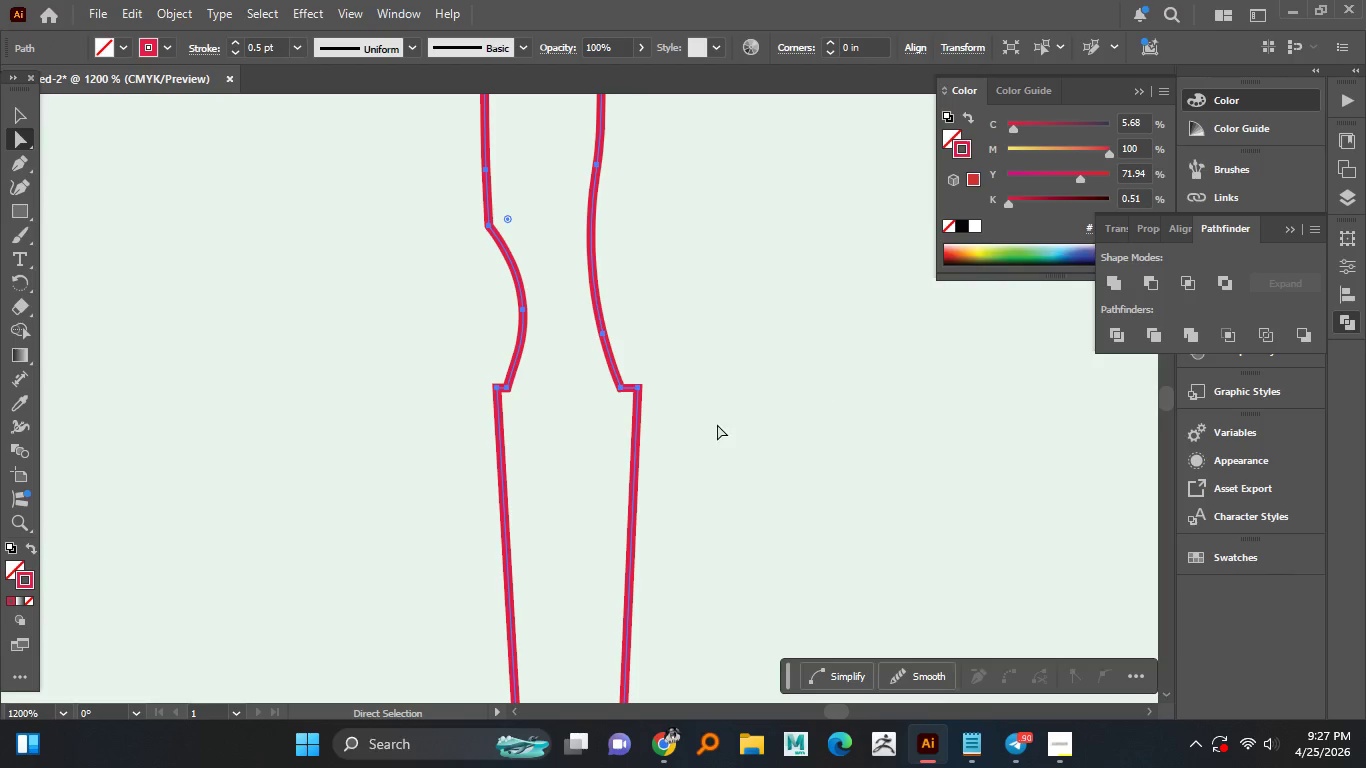 
left_click([717, 422])
 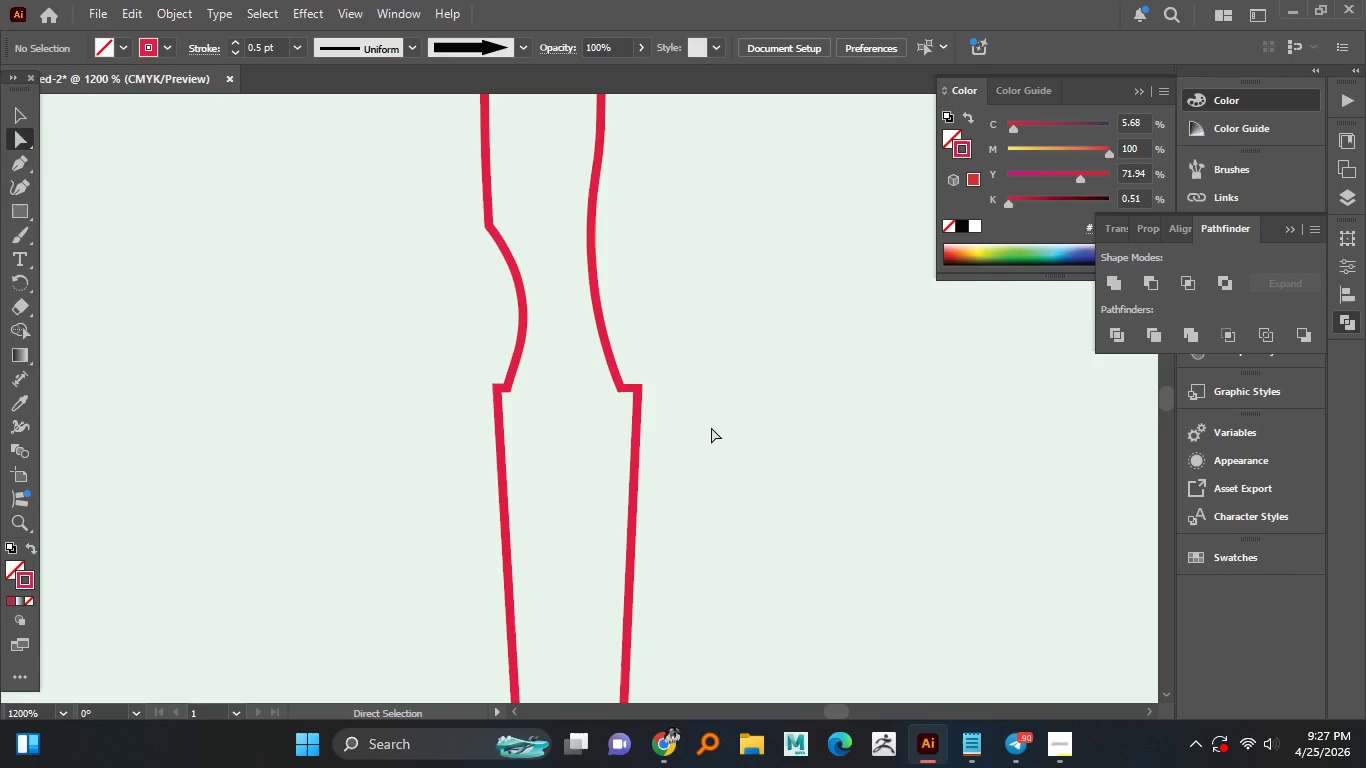 
hold_key(key=AltLeft, duration=0.48)
scroll: coordinate [632, 407], scroll_direction: up, amount: 2.0
 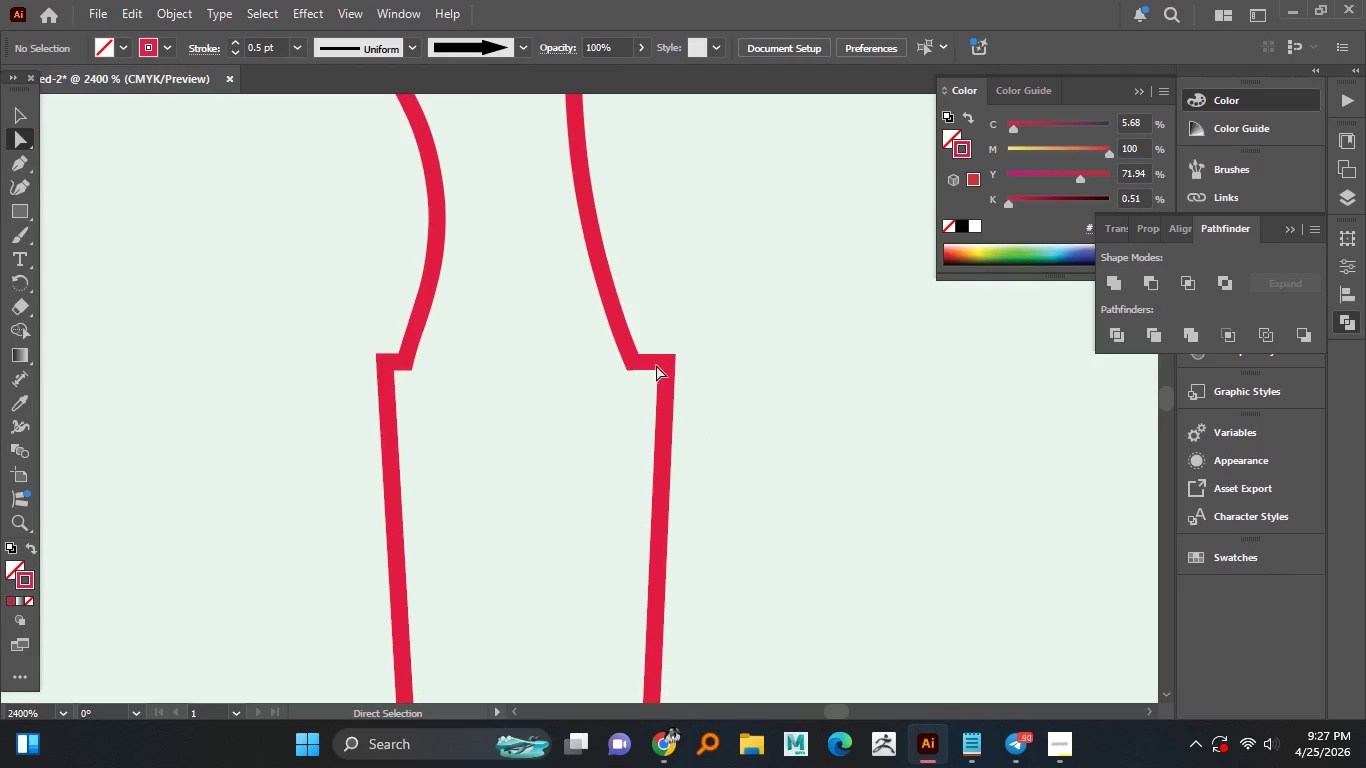 
left_click([667, 364])
 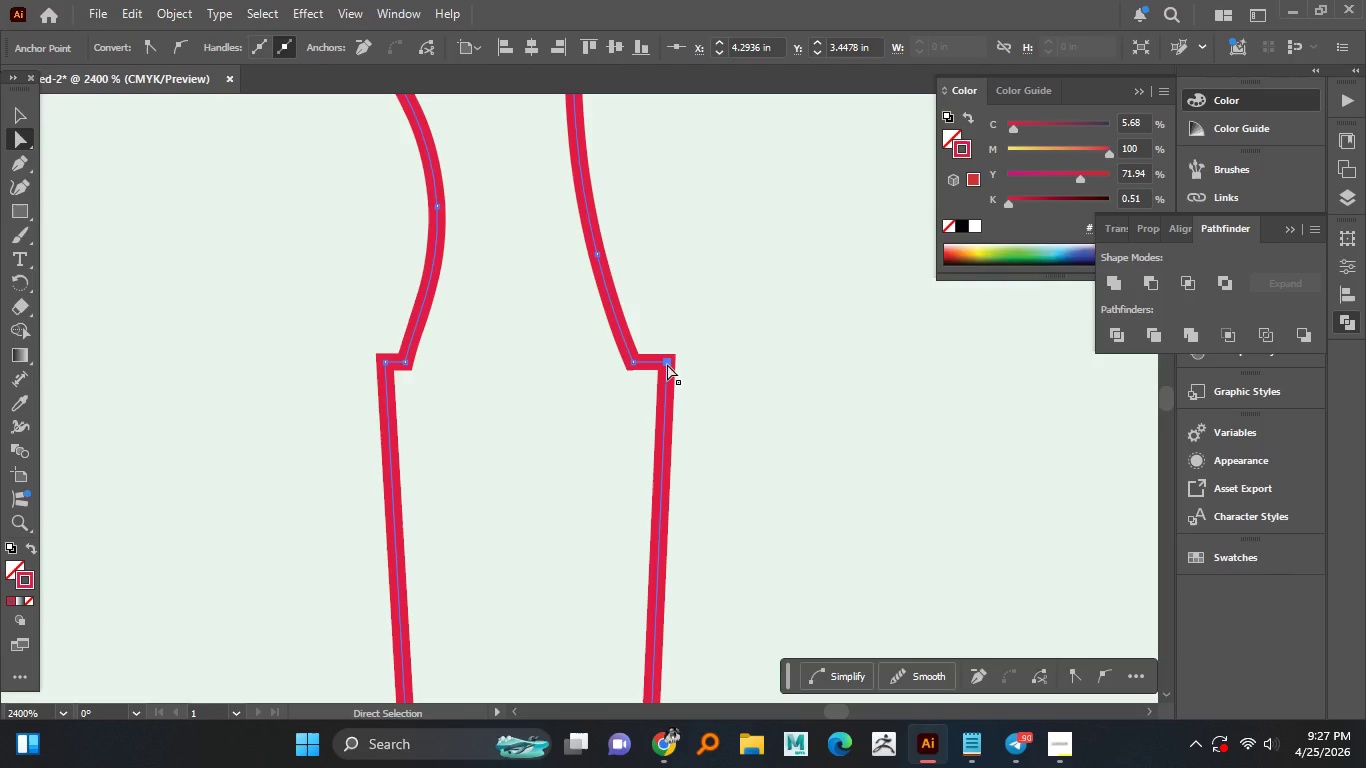 
left_click([667, 364])
 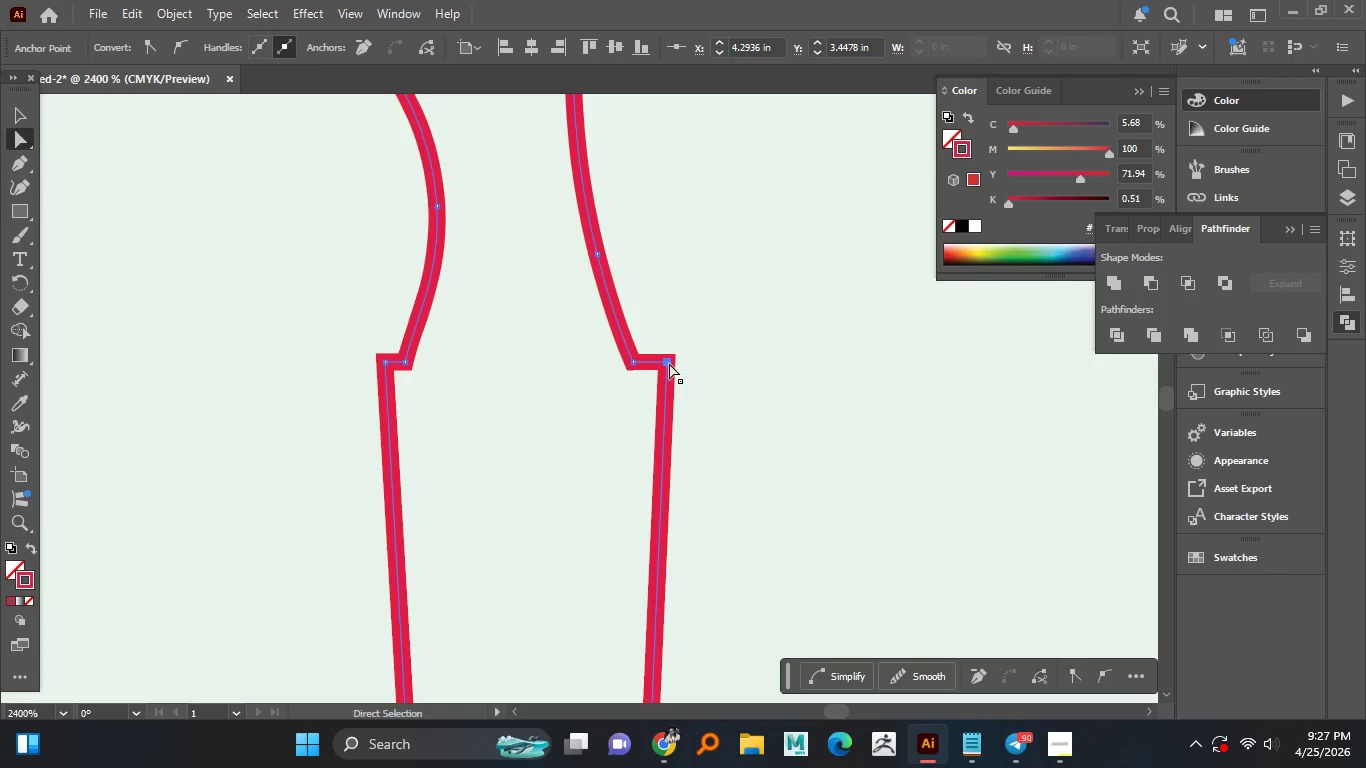 
left_click([669, 363])
 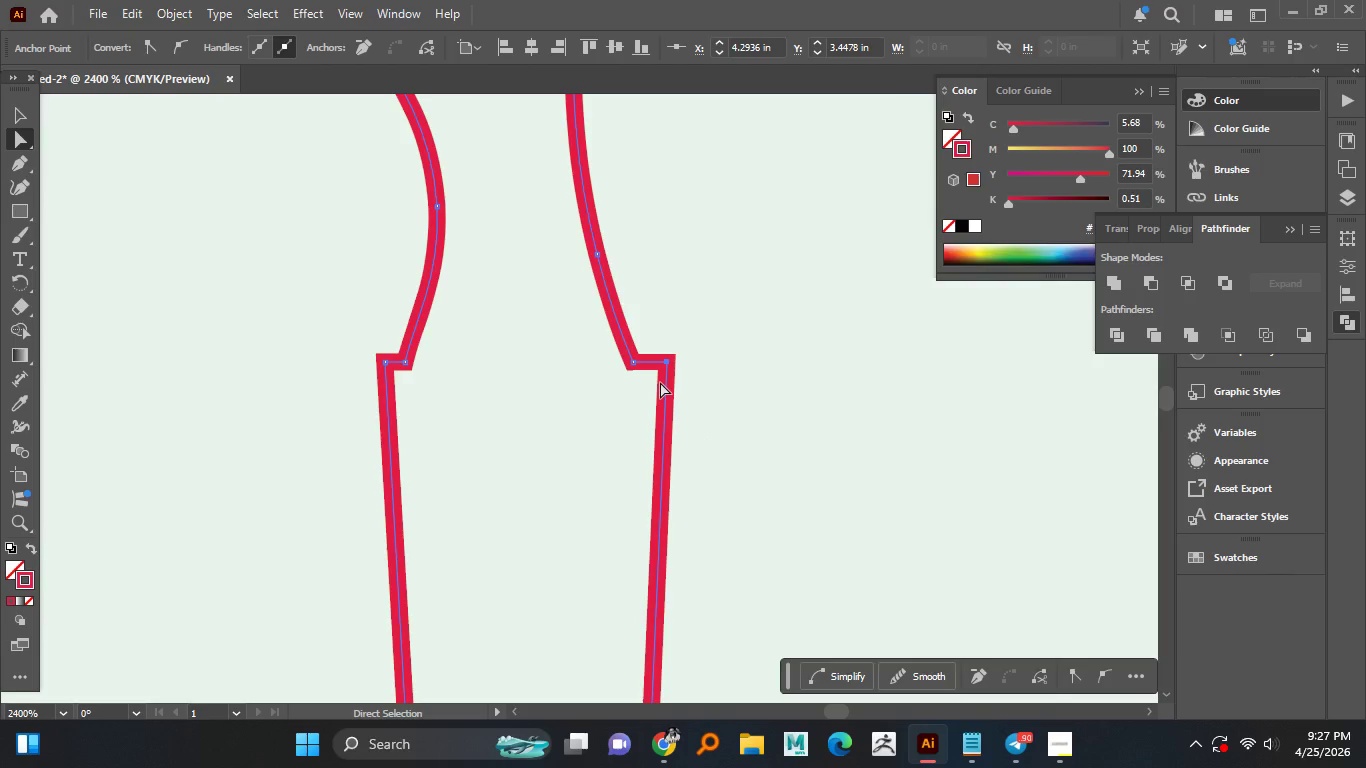 
hold_key(key=AltLeft, duration=1.5)
scroll: coordinate [690, 331], scroll_direction: up, amount: 4.0
 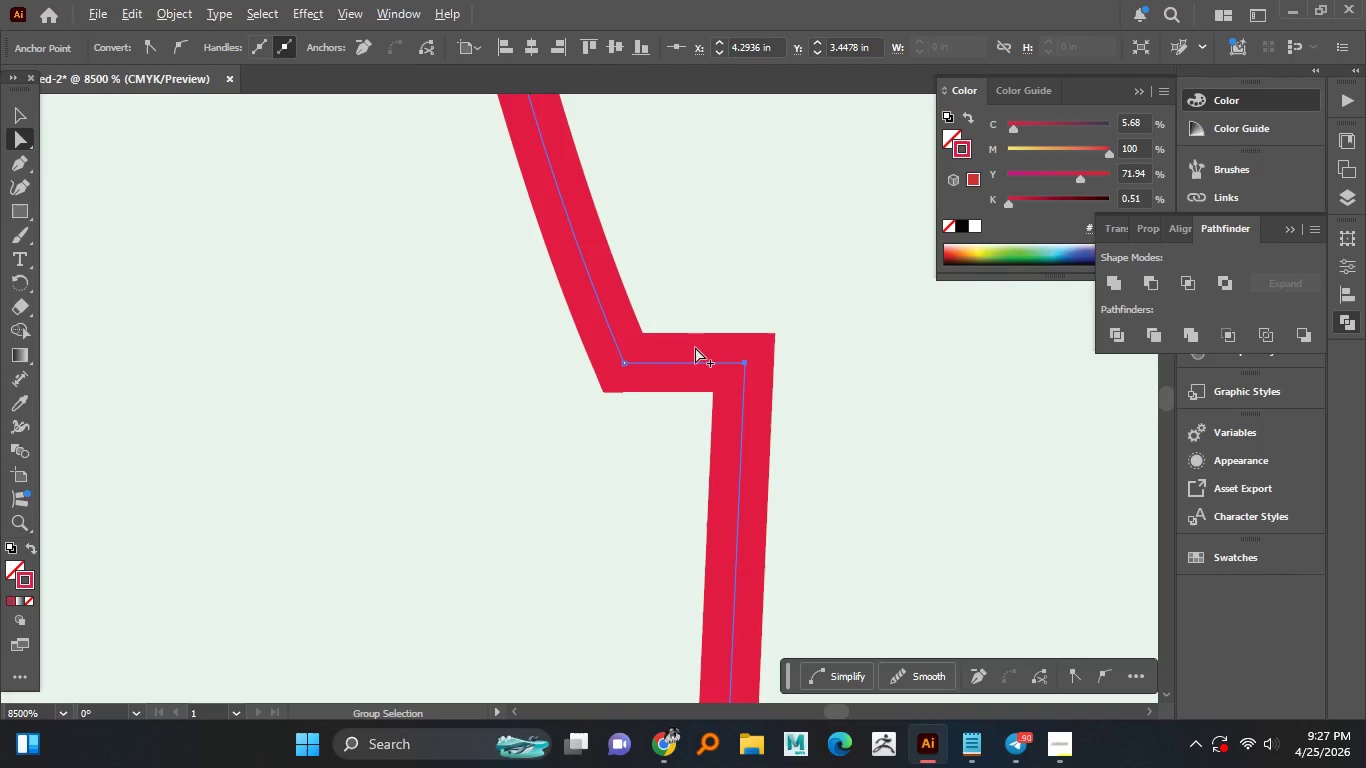 
hold_key(key=AltLeft, duration=1.53)
hold_key(key=AltLeft, duration=1.5)
scroll: coordinate [653, 316], scroll_direction: none, amount: 0.0
 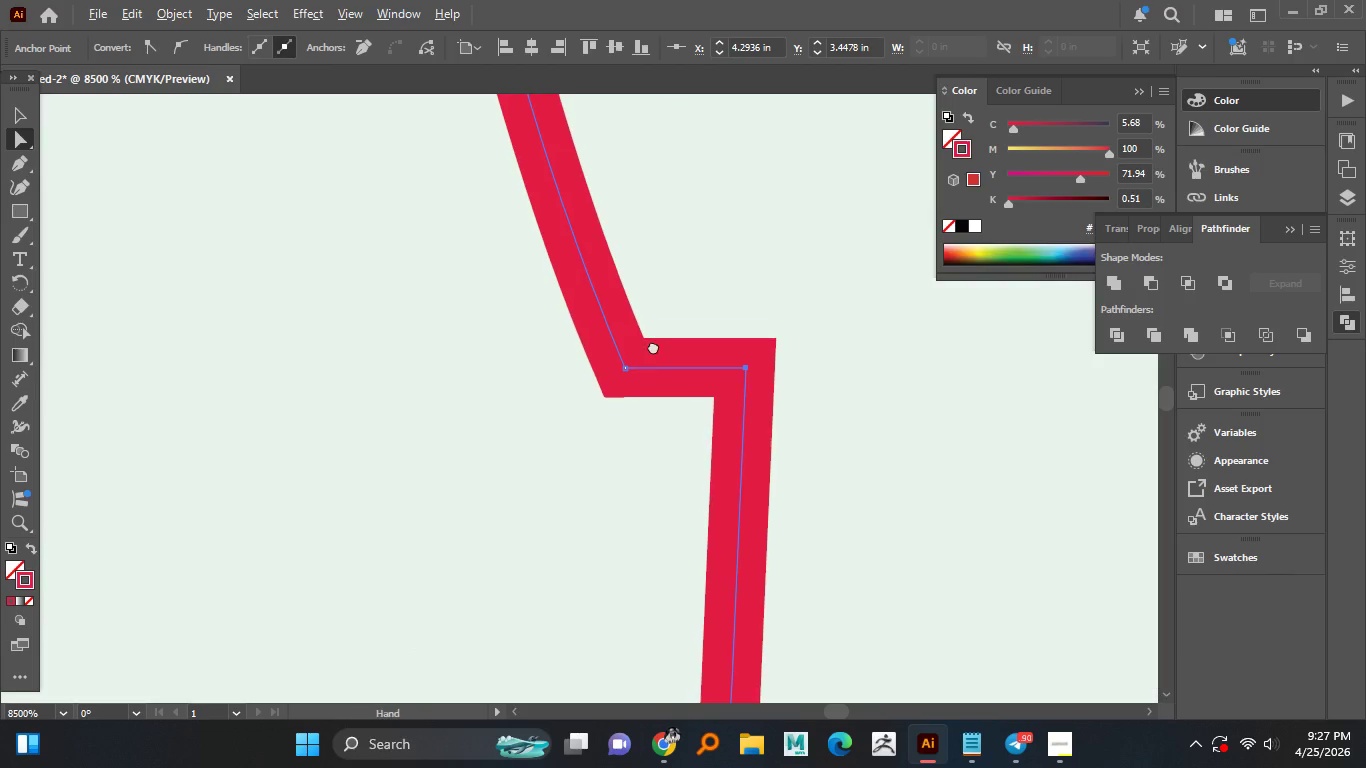 
hold_key(key=AltLeft, duration=0.55)
 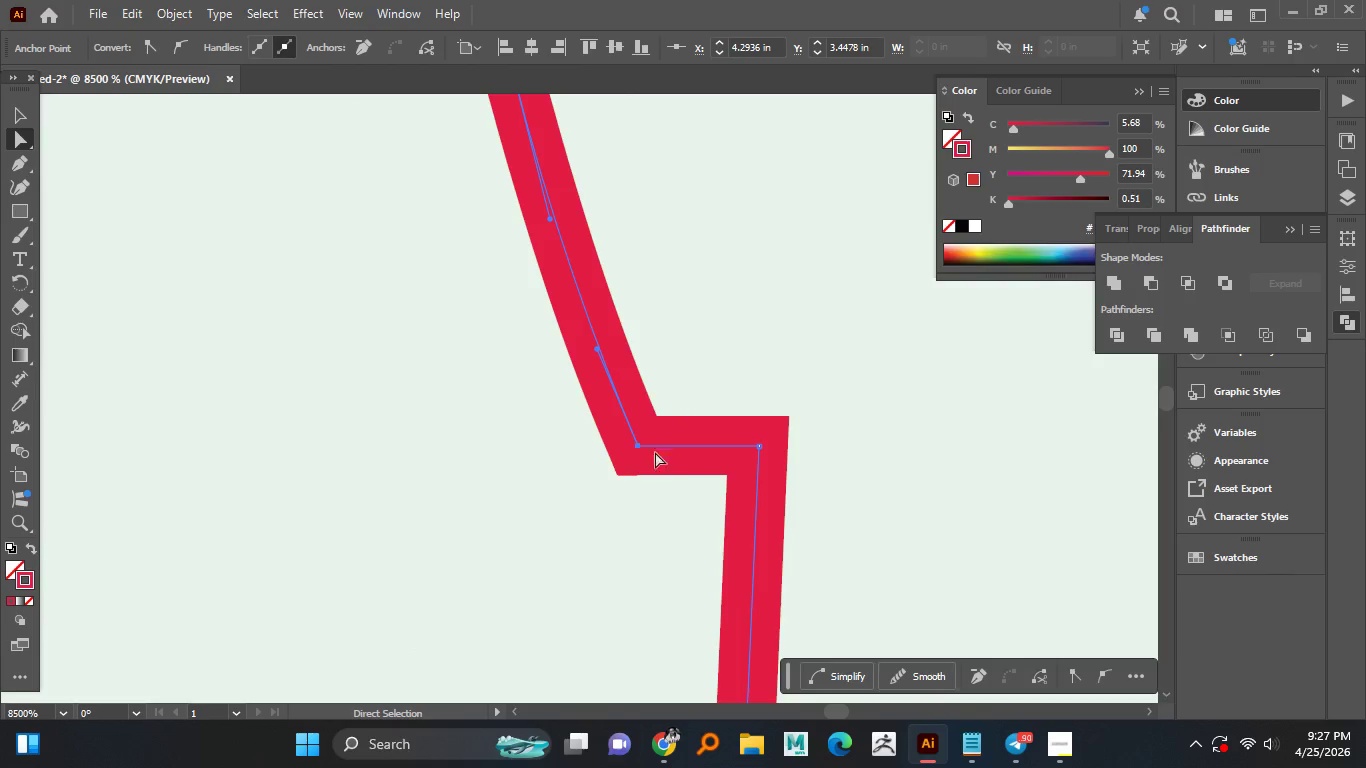 
hold_key(key=AltLeft, duration=8.39)
left_click([640, 447])
 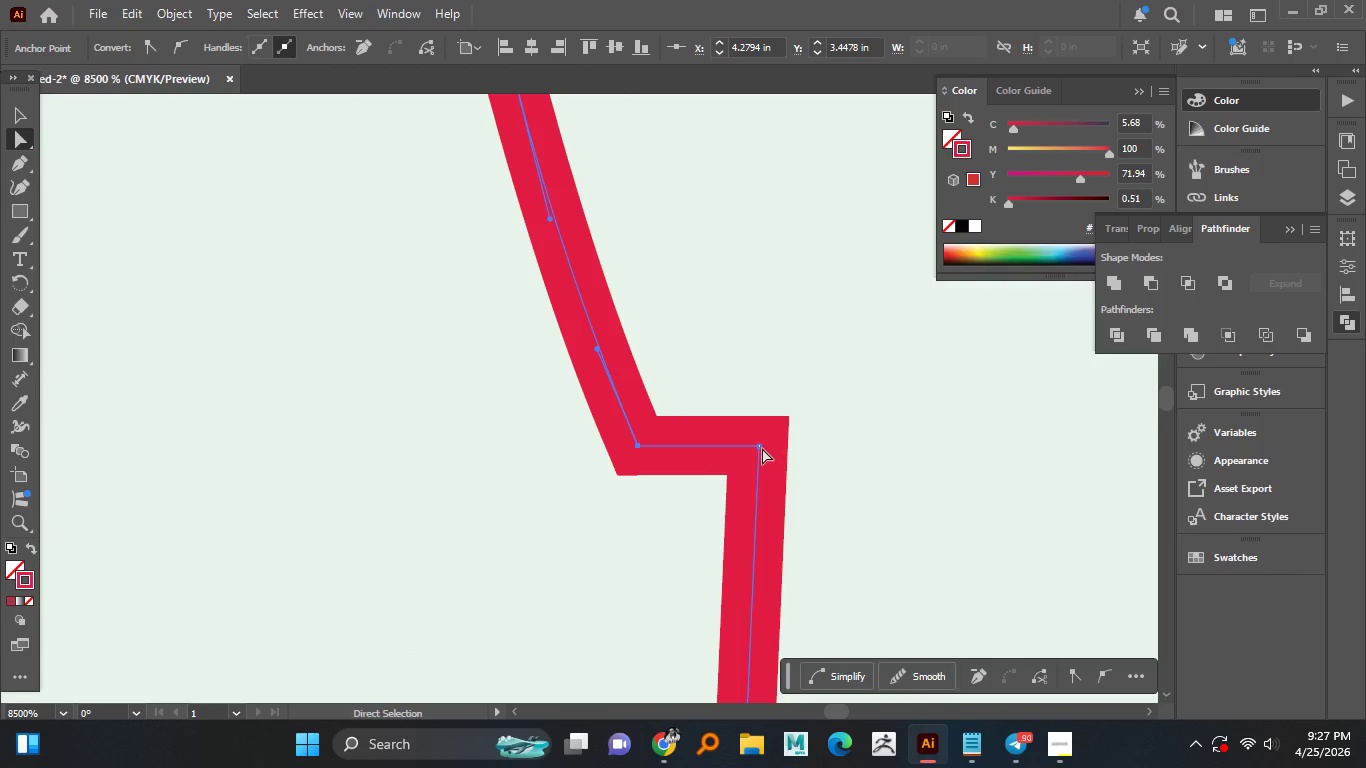 
left_click([762, 448])
 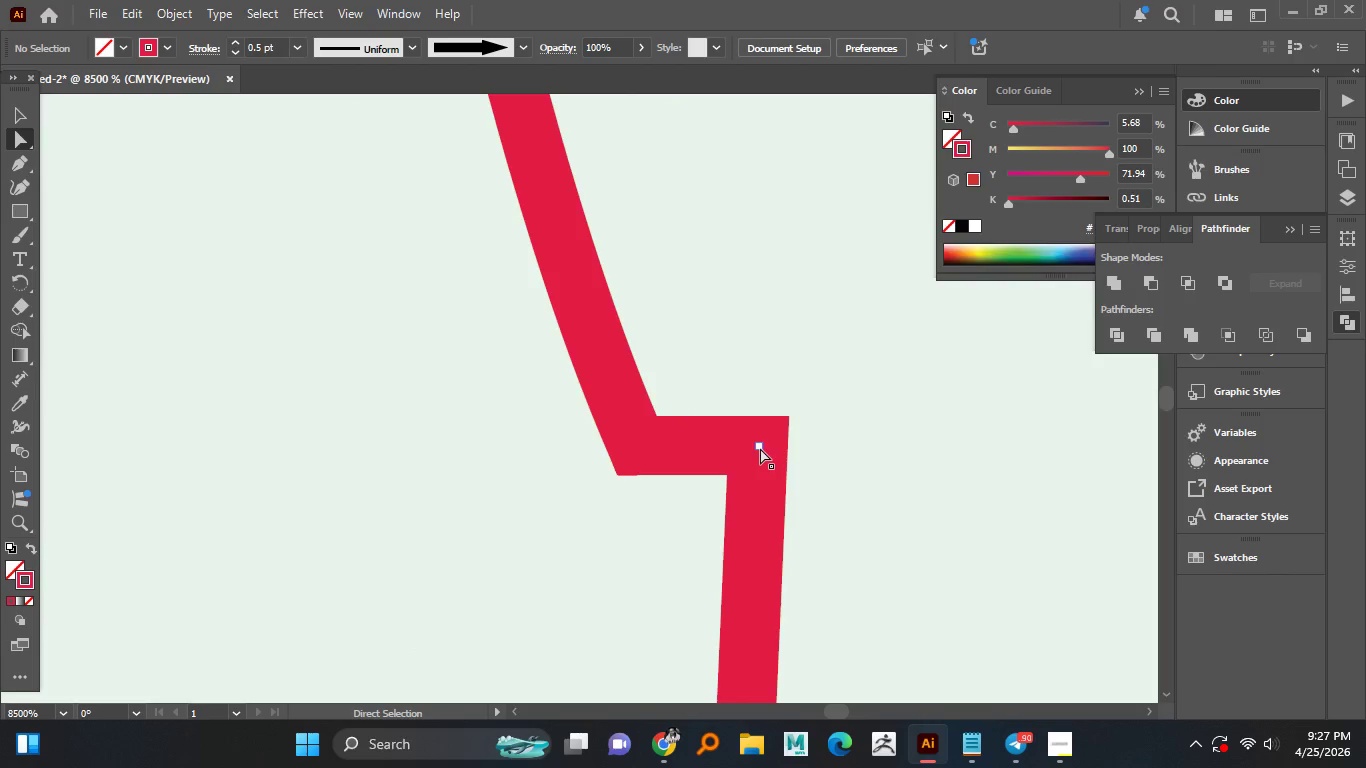 
left_click([760, 448])
 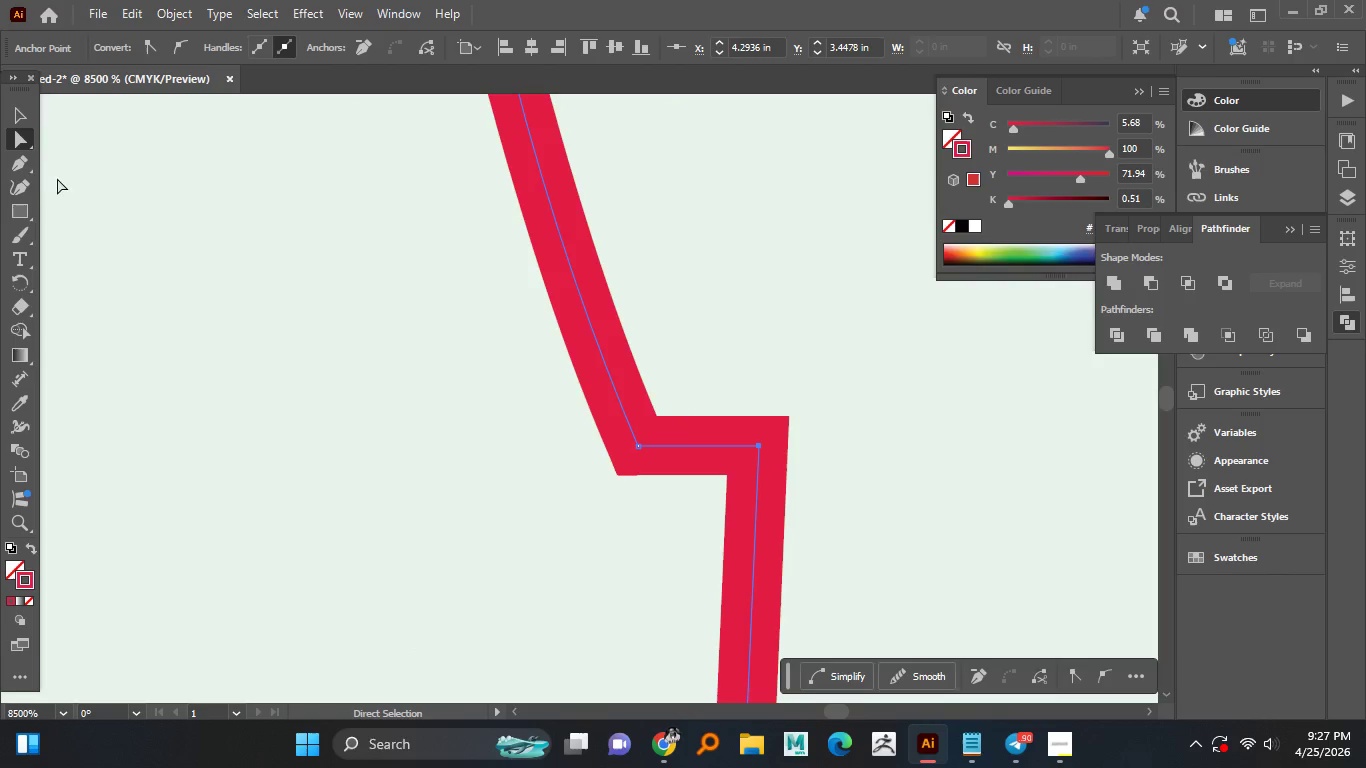 
left_click([29, 183])
 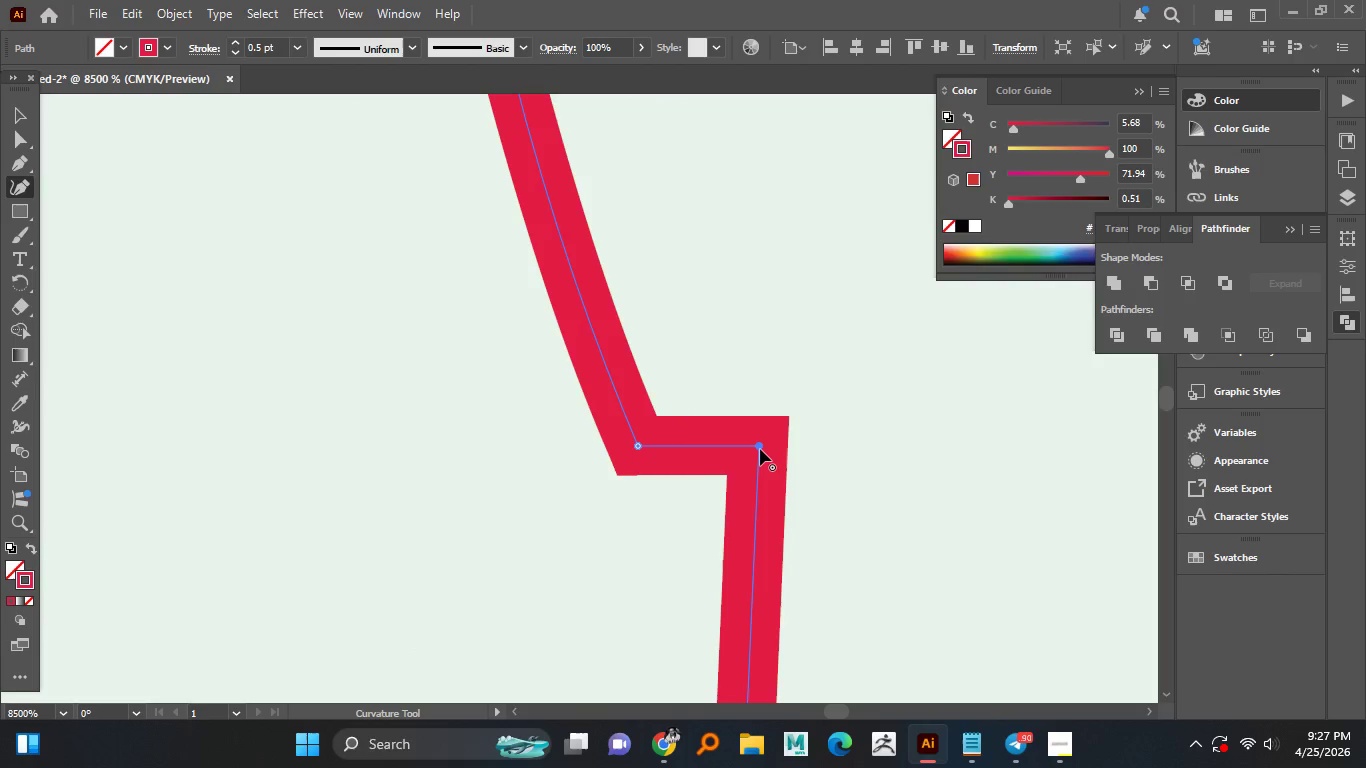 
left_click([759, 449])
 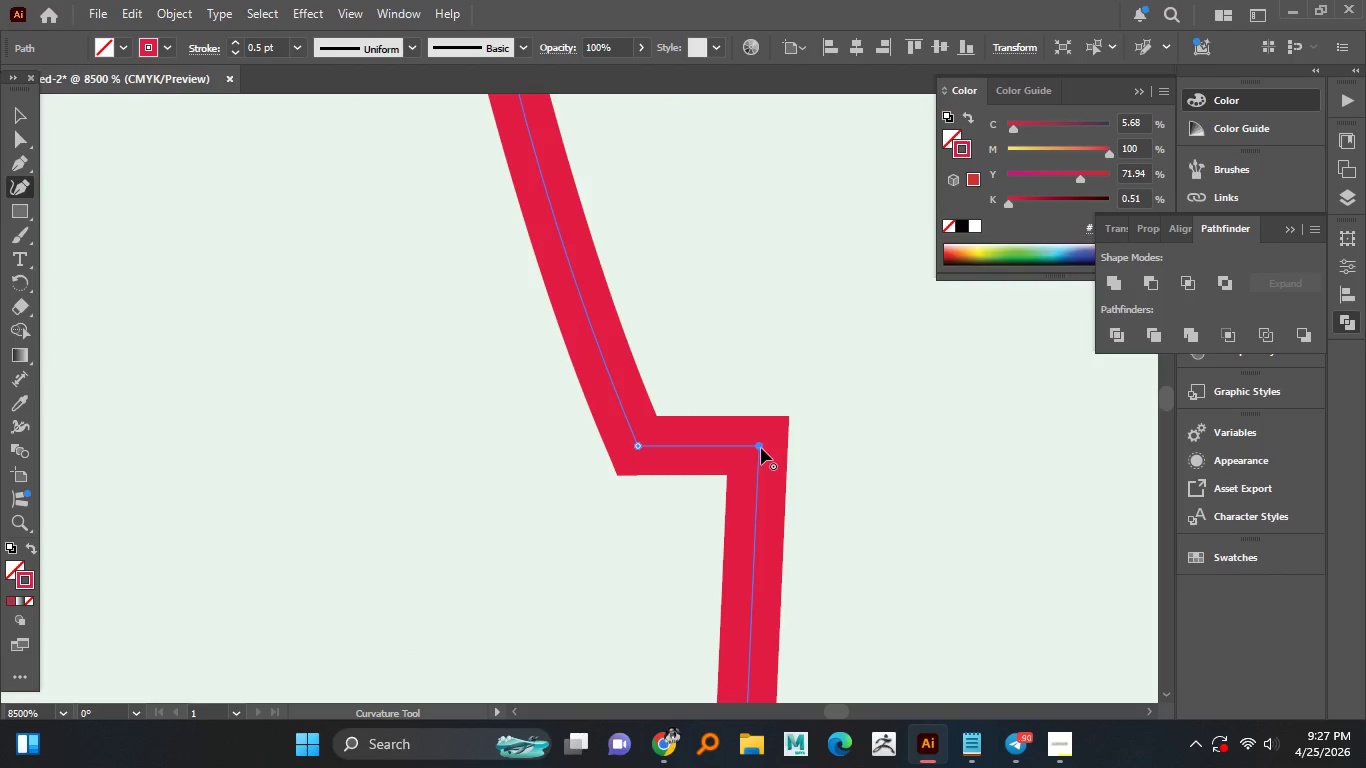 
left_click_drag(start_coordinate=[762, 448], to_coordinate=[646, 509])
 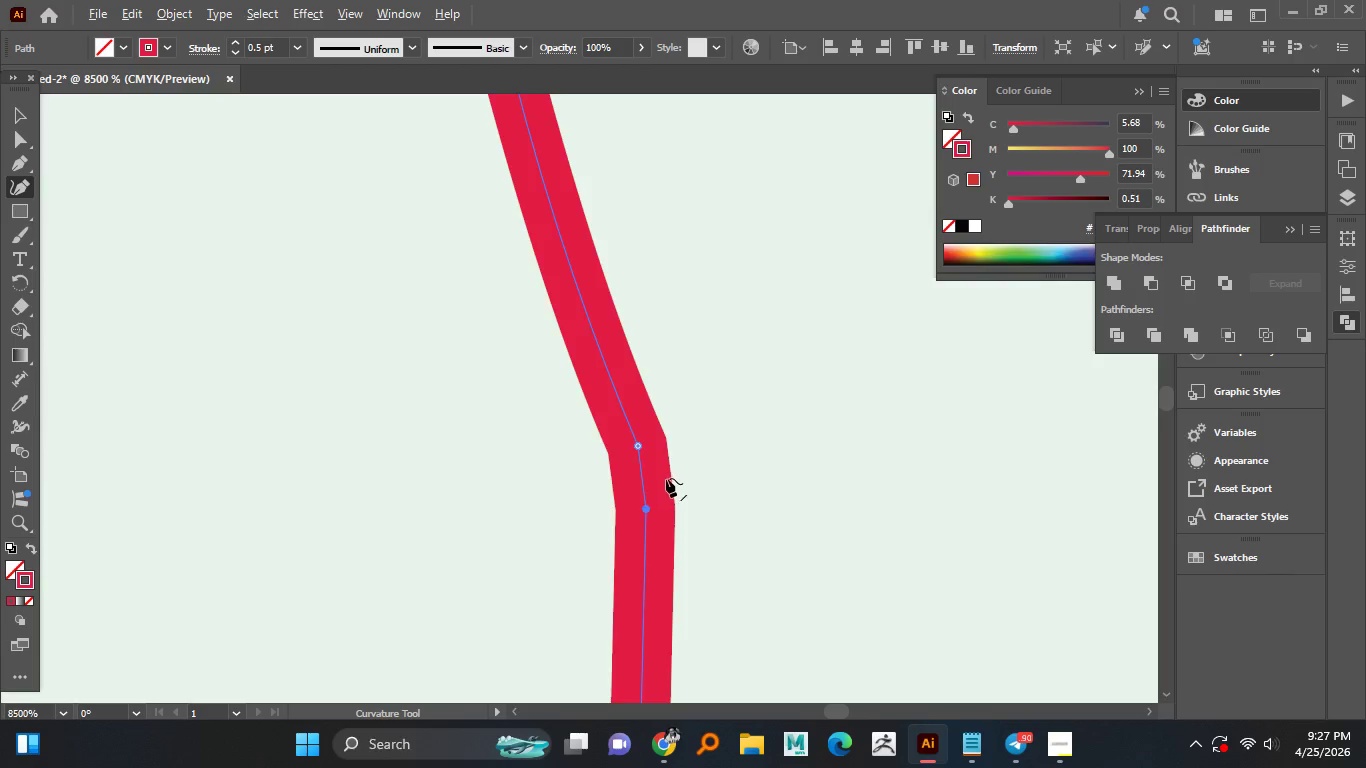 
hold_key(key=AltLeft, duration=1.51)
scroll: coordinate [709, 464], scroll_direction: down, amount: 6.0
 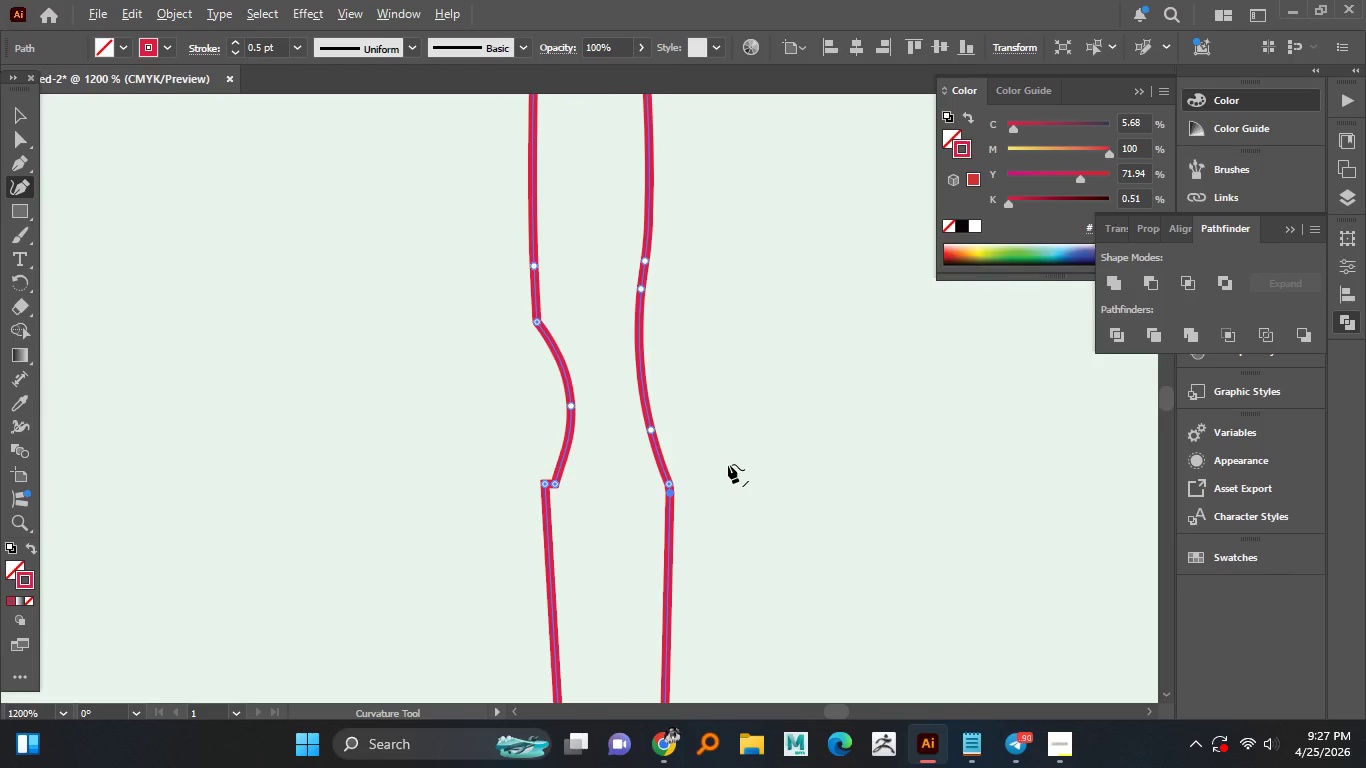 
hold_key(key=AltLeft, duration=1.5)
 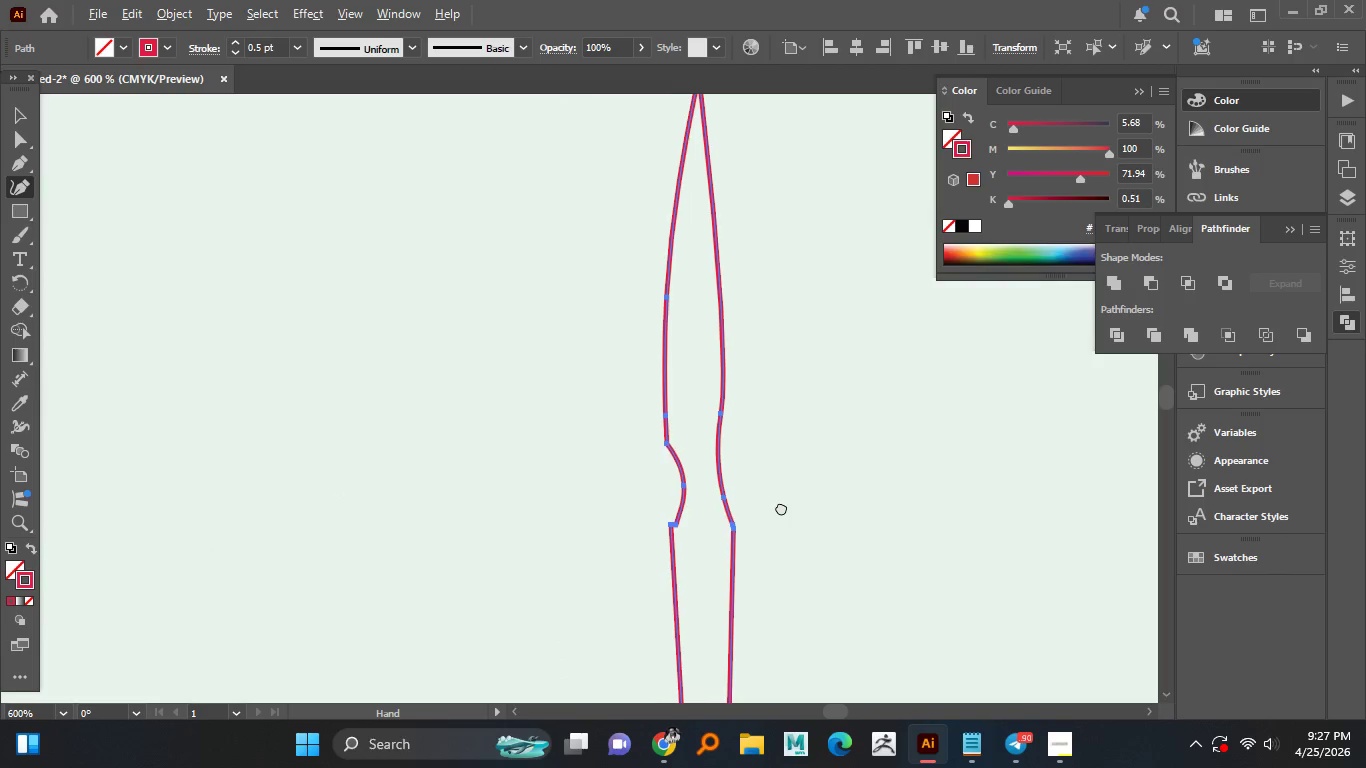 
scroll: coordinate [728, 464], scroll_direction: down, amount: 2.0
 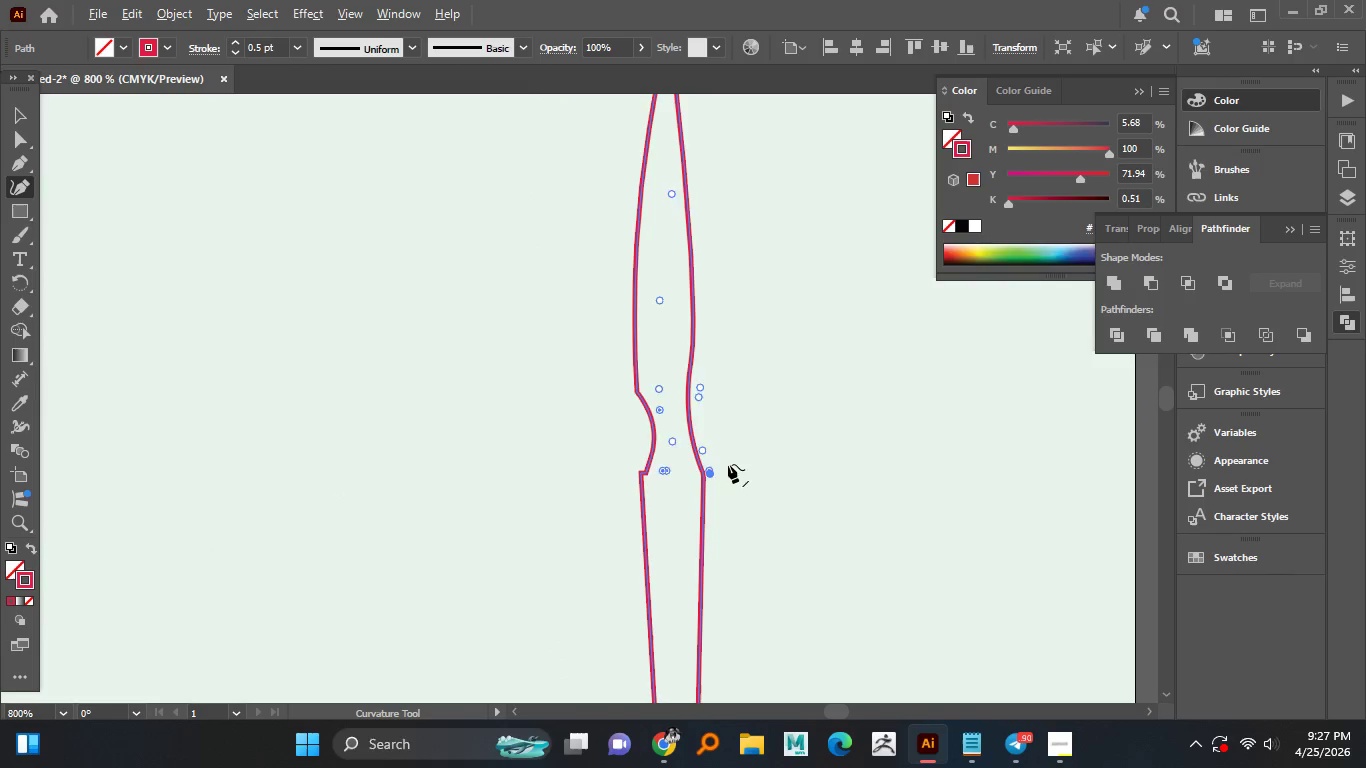 
hold_key(key=AltLeft, duration=1.5)
 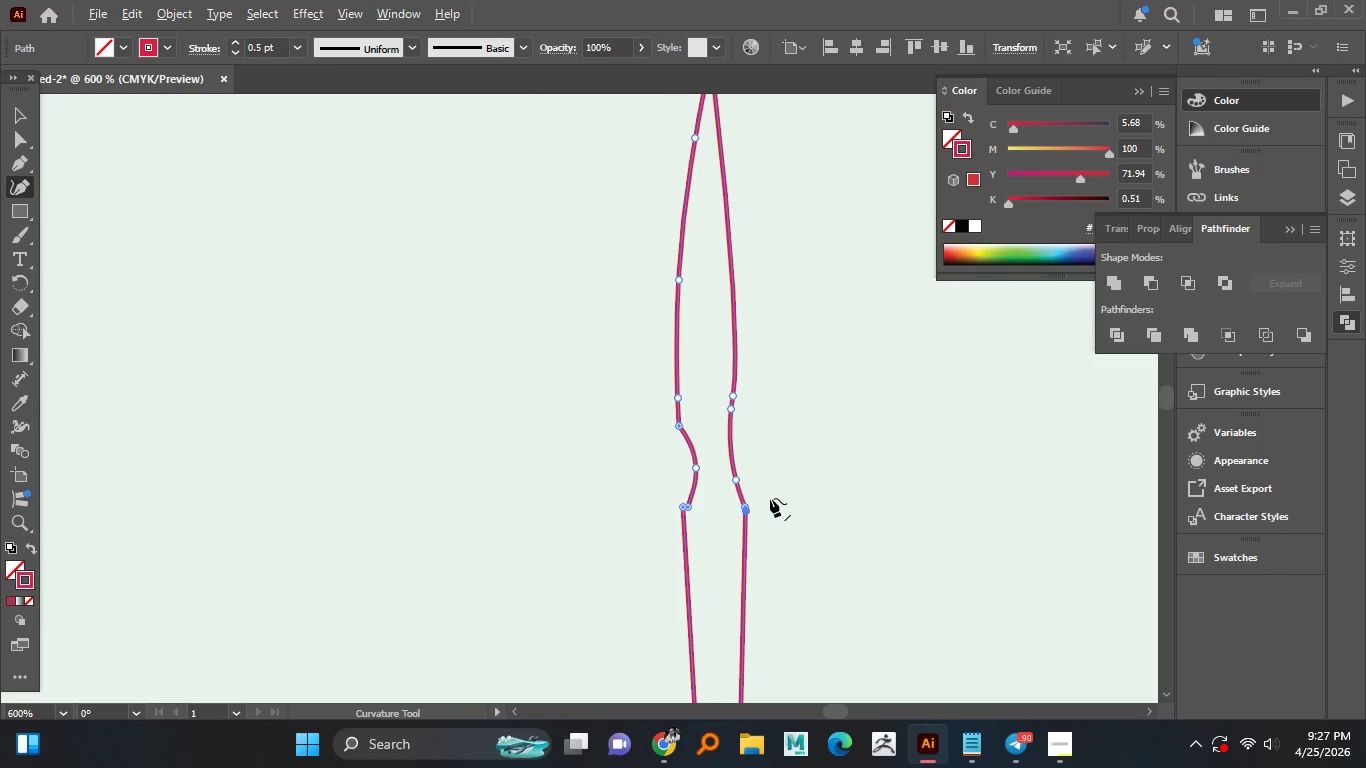 
hold_key(key=AltLeft, duration=1.52)
scroll: coordinate [770, 498], scroll_direction: up, amount: 1.0
 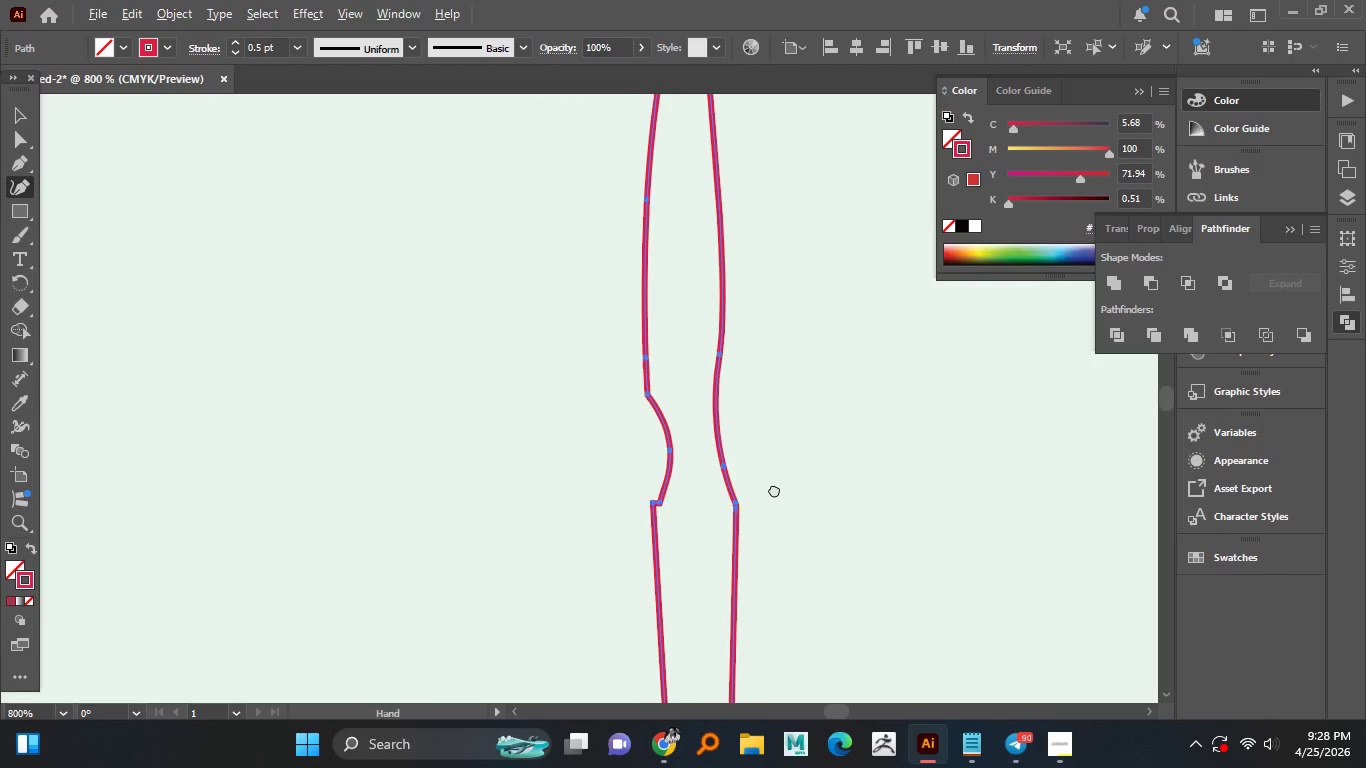 
hold_key(key=AltLeft, duration=0.61)
 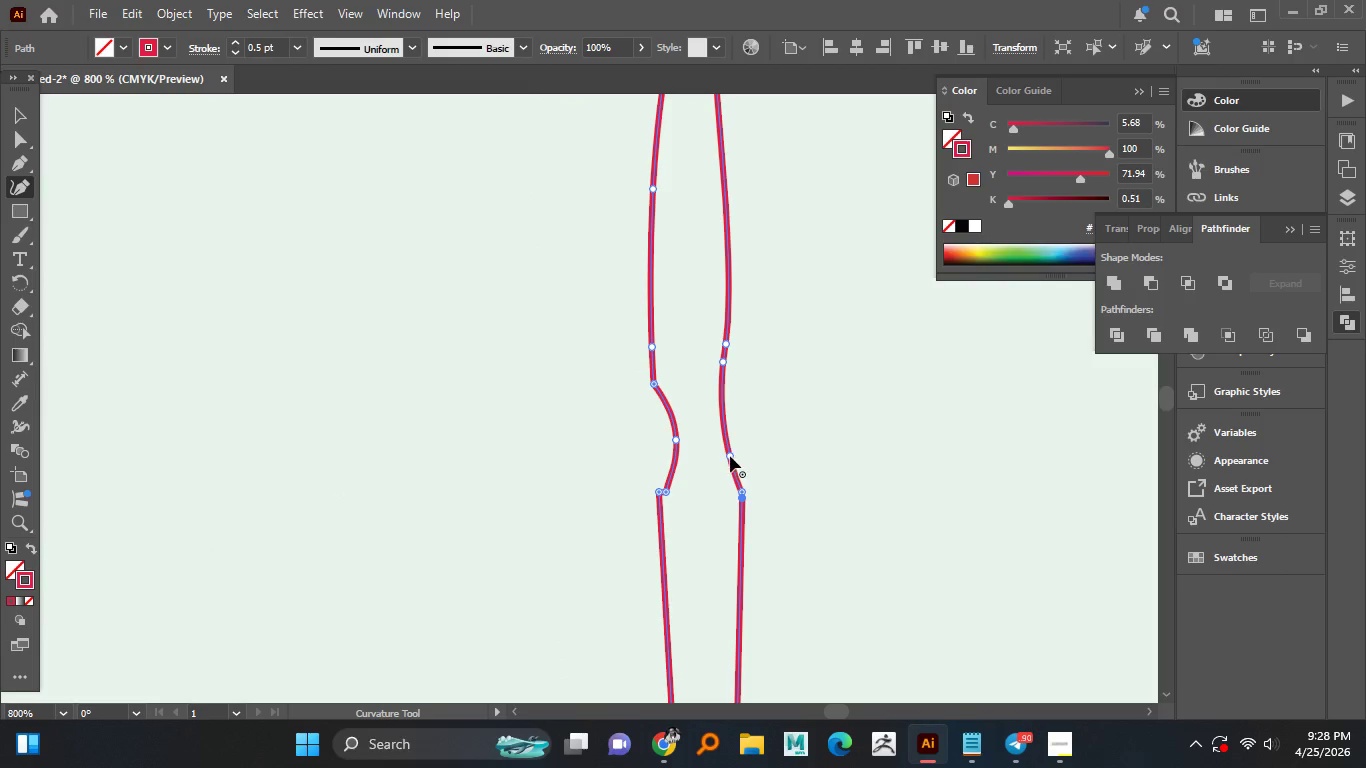 
left_click_drag(start_coordinate=[730, 456], to_coordinate=[753, 448])
 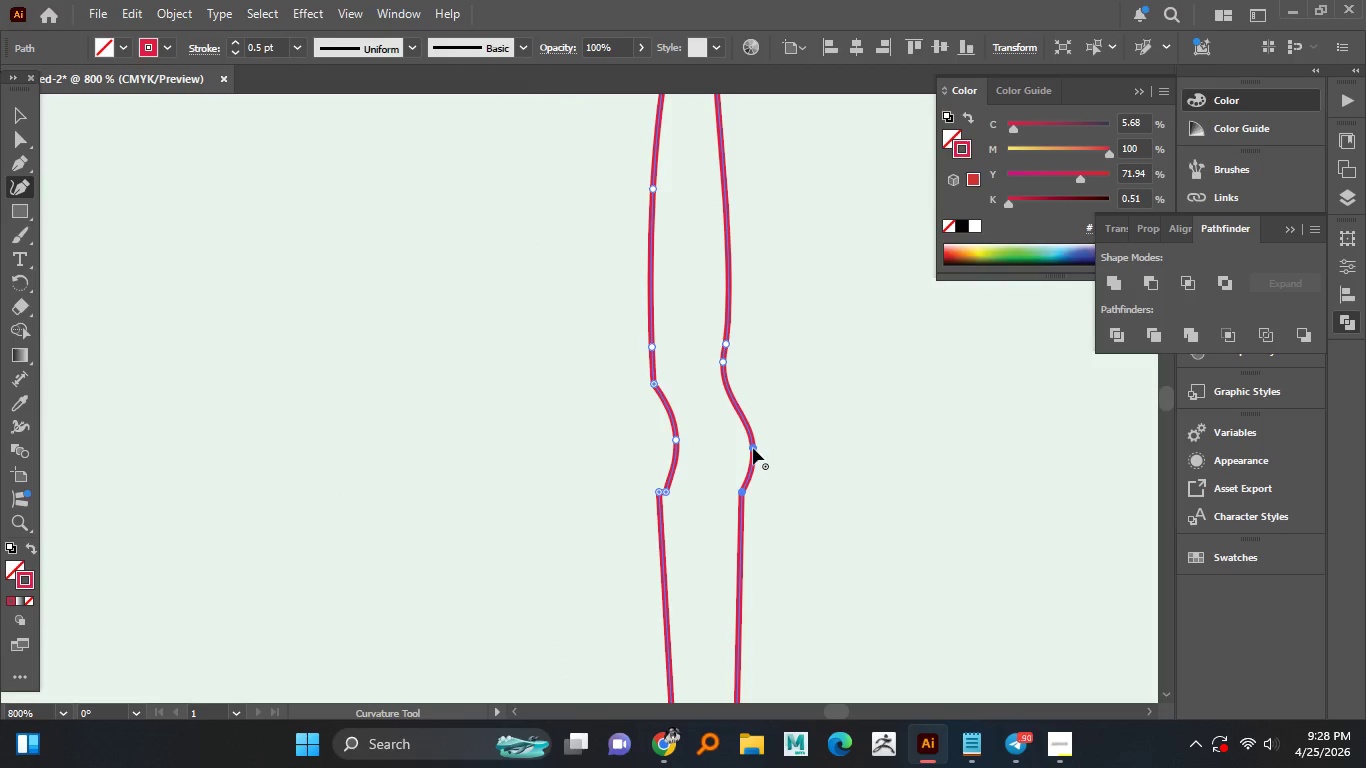 
key(Control+Z)
 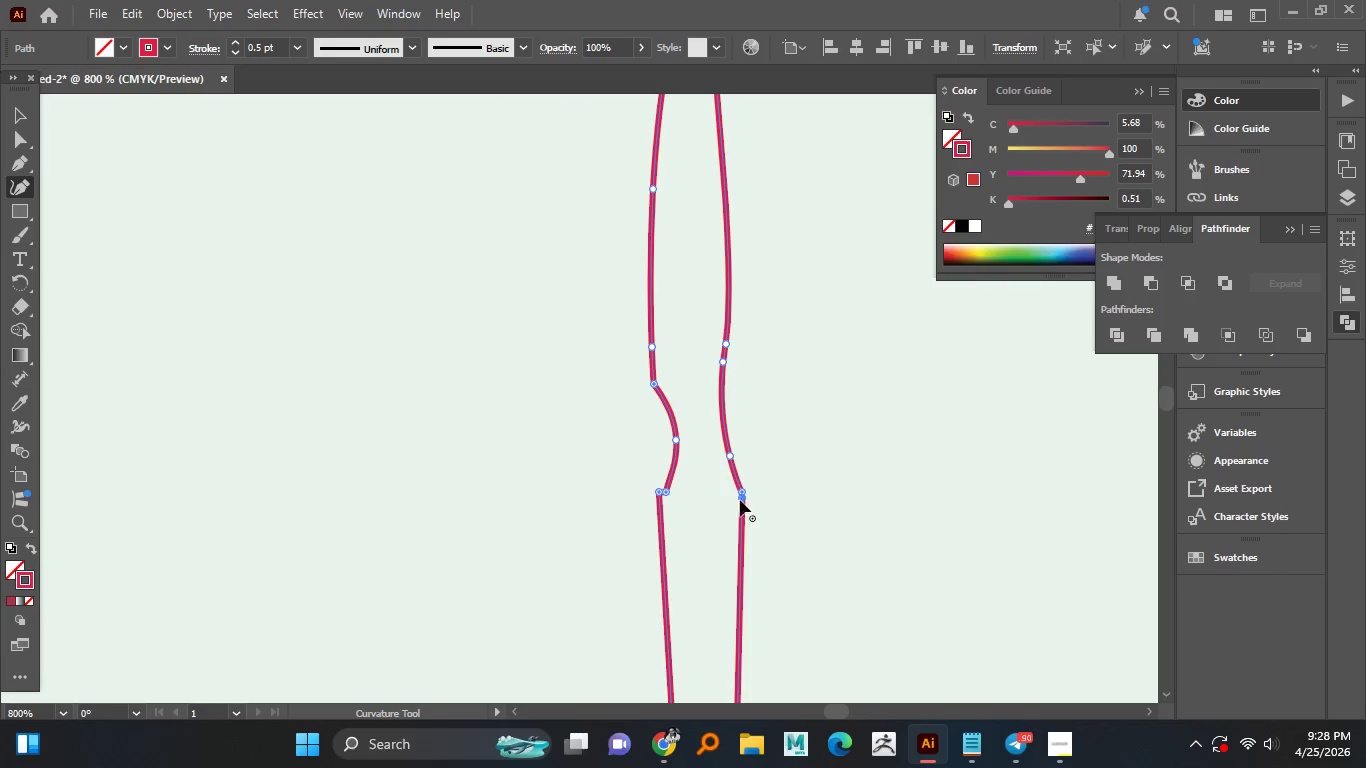 
hold_key(key=AltLeft, duration=0.56)
scroll: coordinate [746, 498], scroll_direction: up, amount: 3.0
 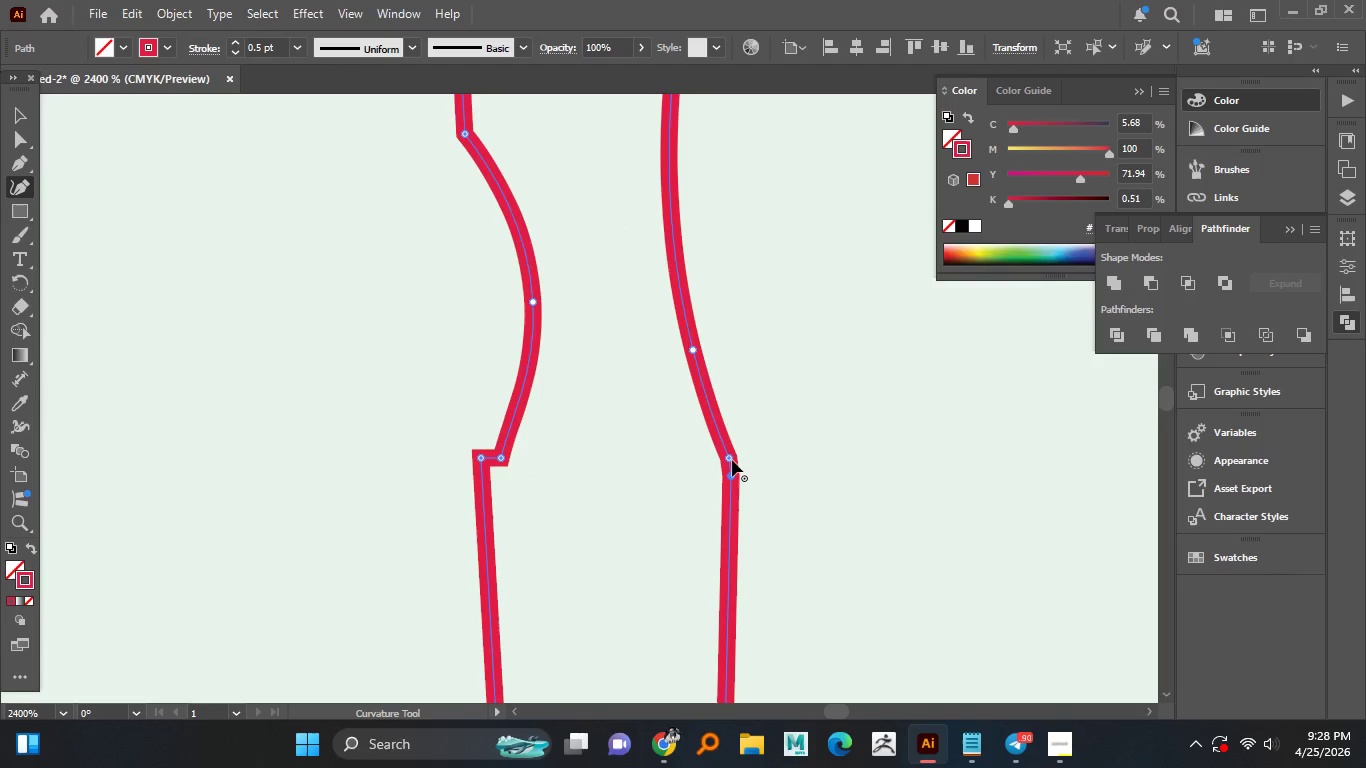 
left_click_drag(start_coordinate=[732, 460], to_coordinate=[732, 382])
 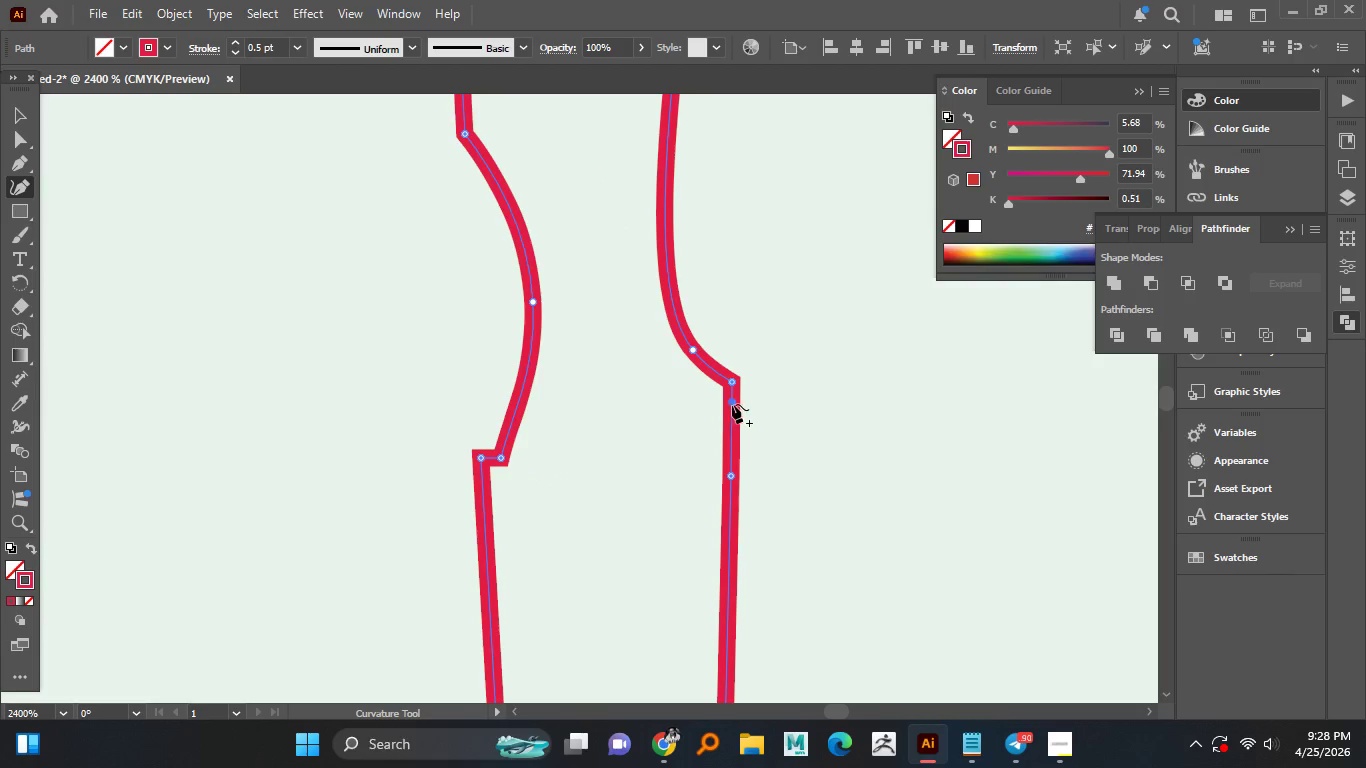 
left_click_drag(start_coordinate=[731, 402], to_coordinate=[743, 425])
 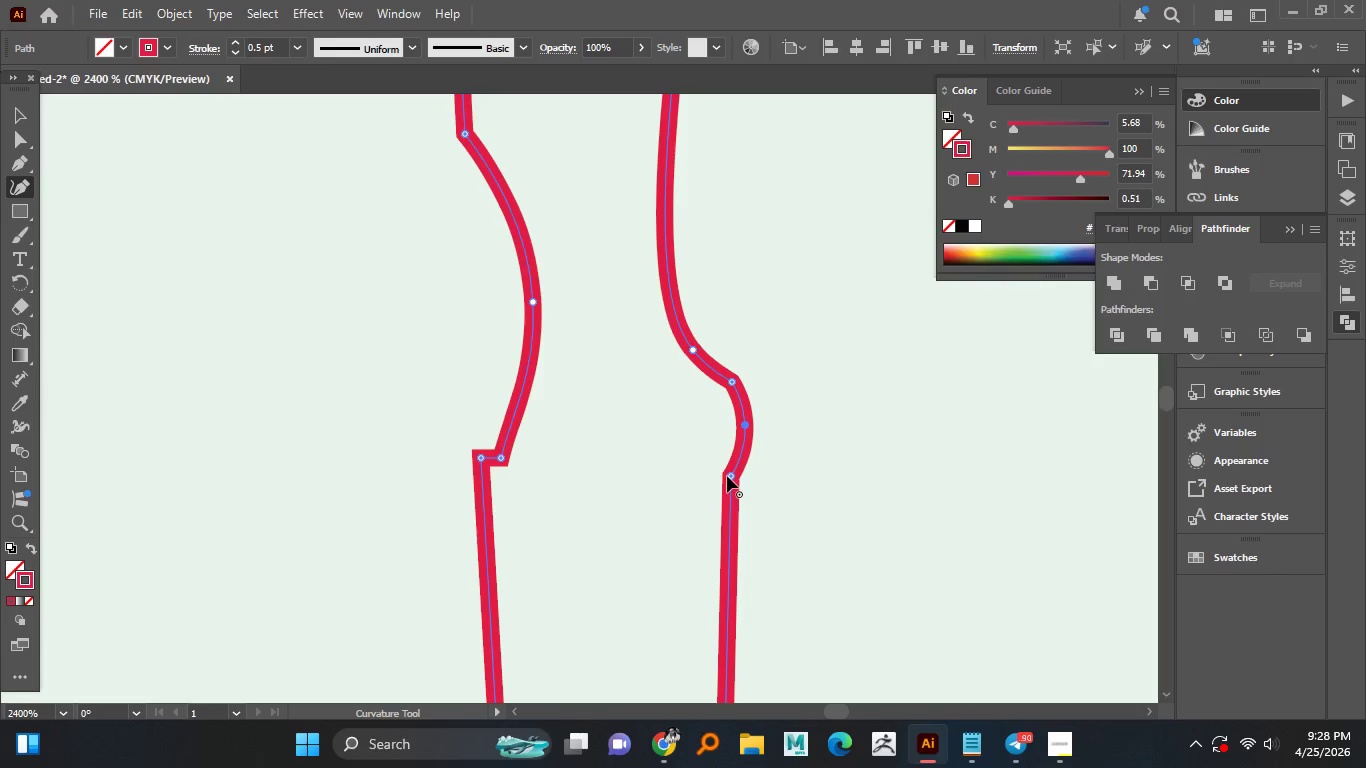 
left_click_drag(start_coordinate=[729, 474], to_coordinate=[741, 475])
 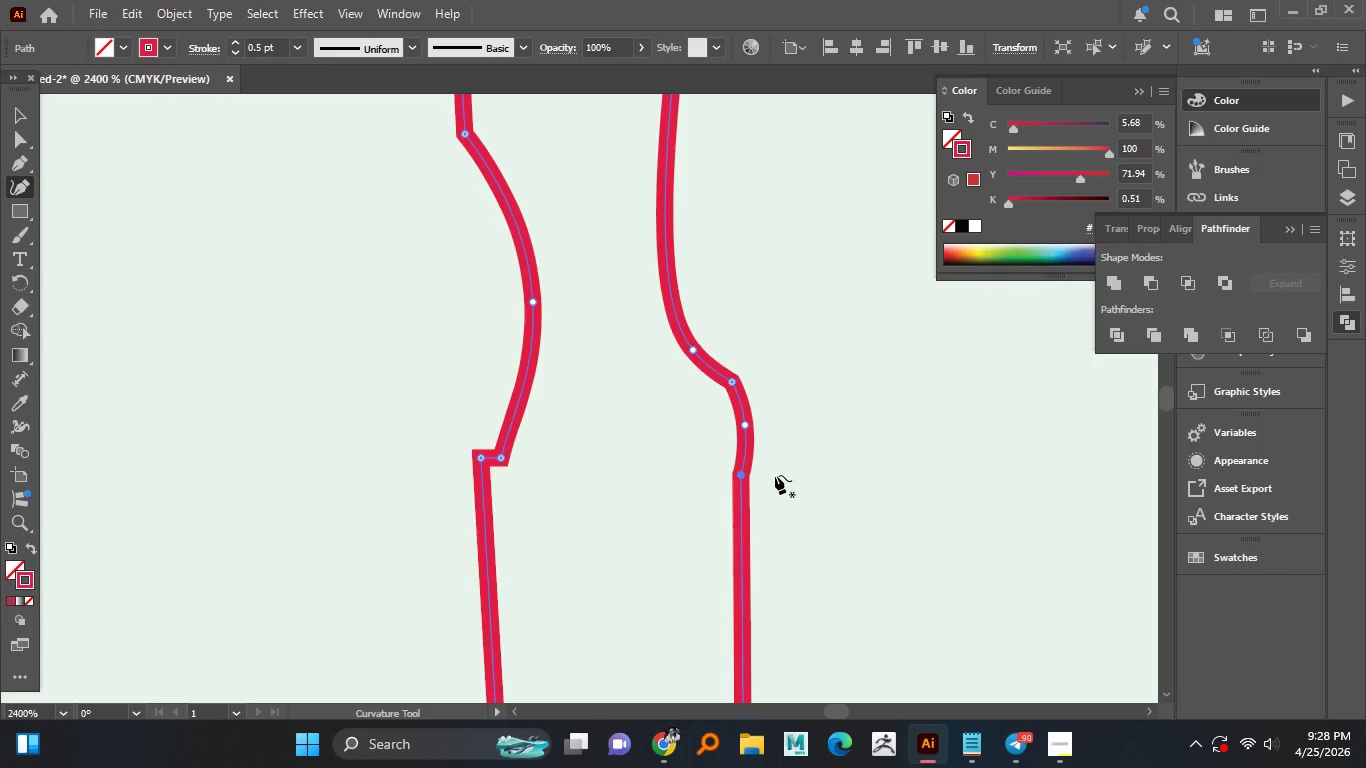 
hold_key(key=AltLeft, duration=1.52)
scroll: coordinate [835, 475], scroll_direction: down, amount: 6.0
 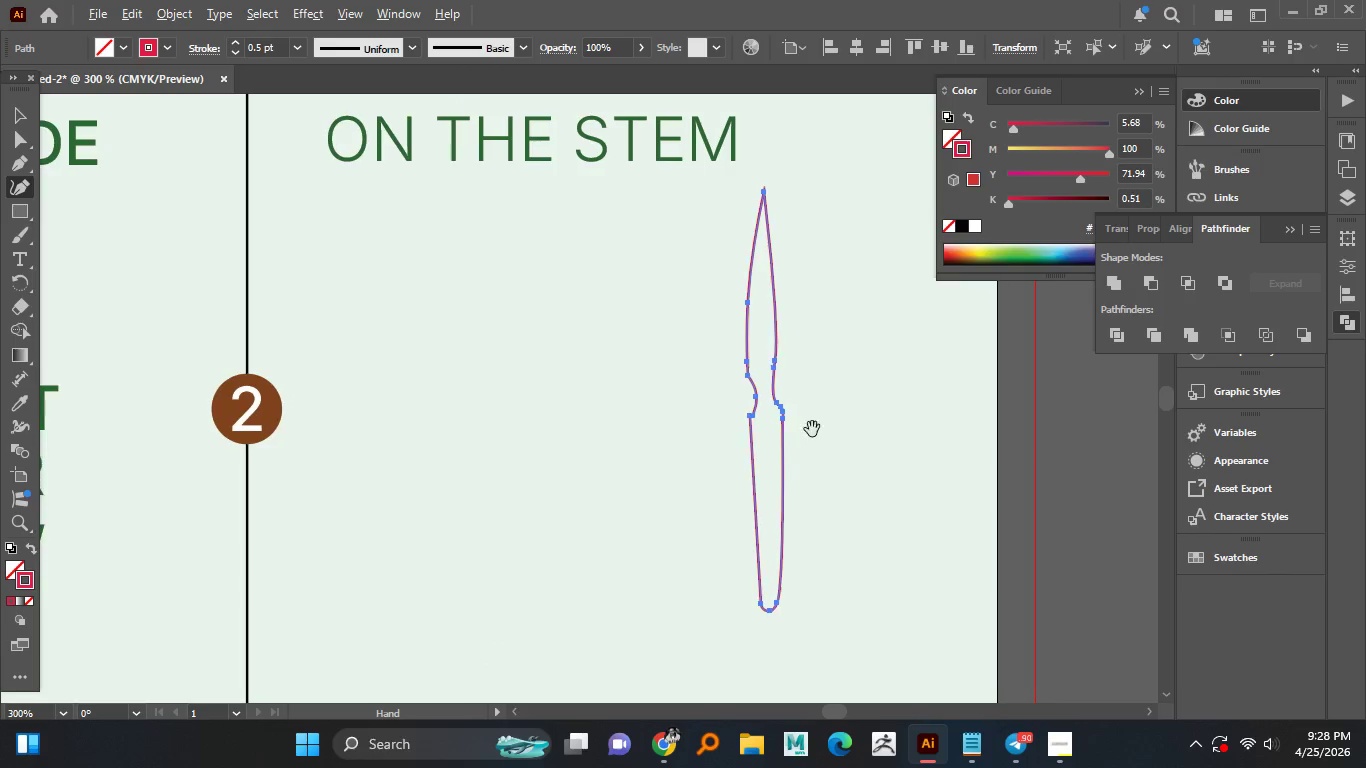 
key(Alt+AltLeft)
 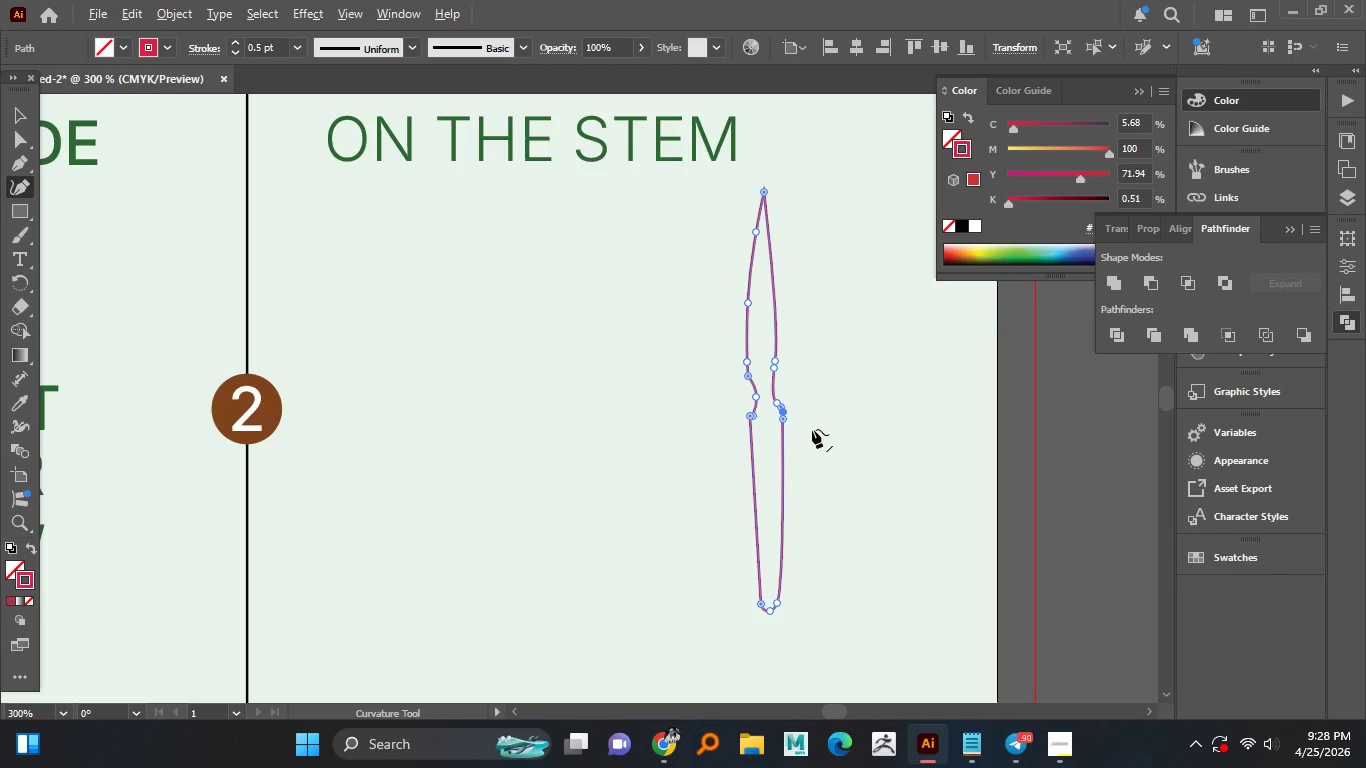 
key(Alt+AltLeft)
 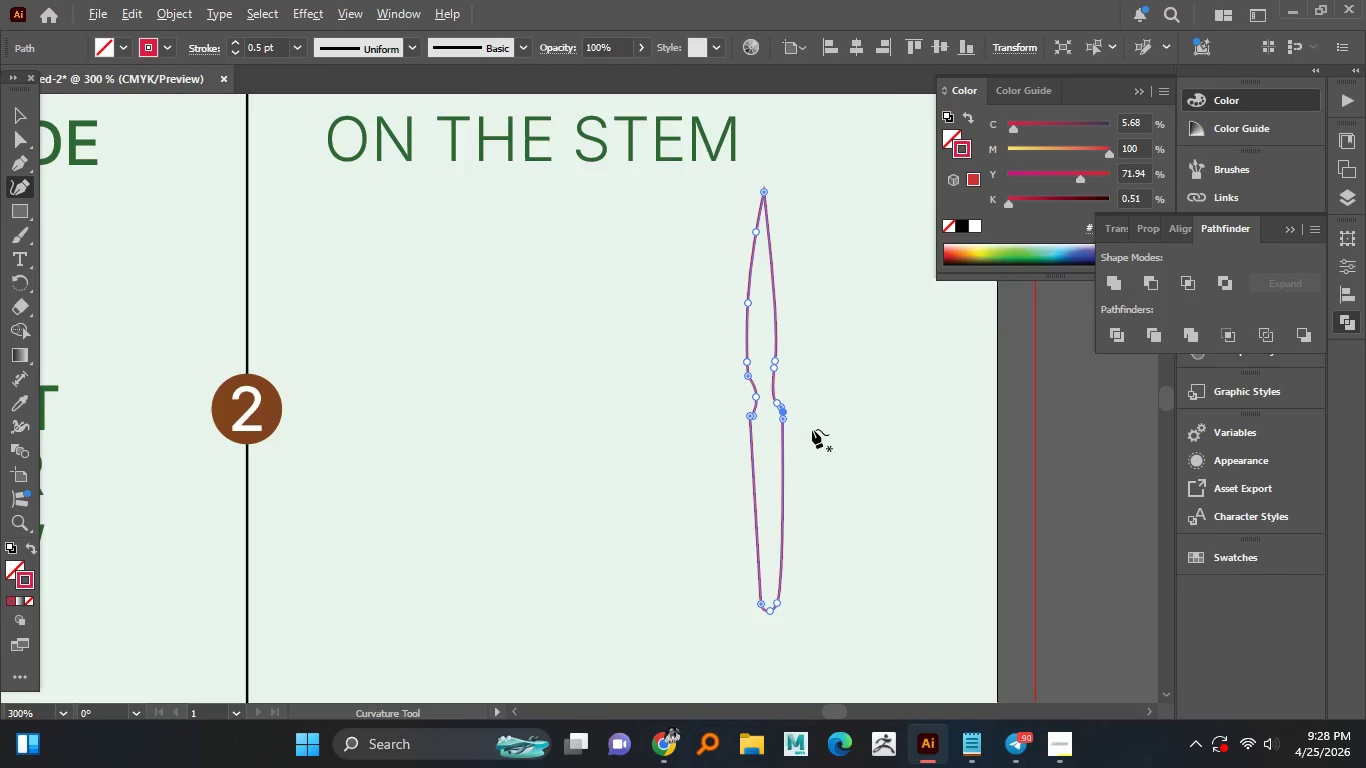 
key(Alt+AltLeft)
 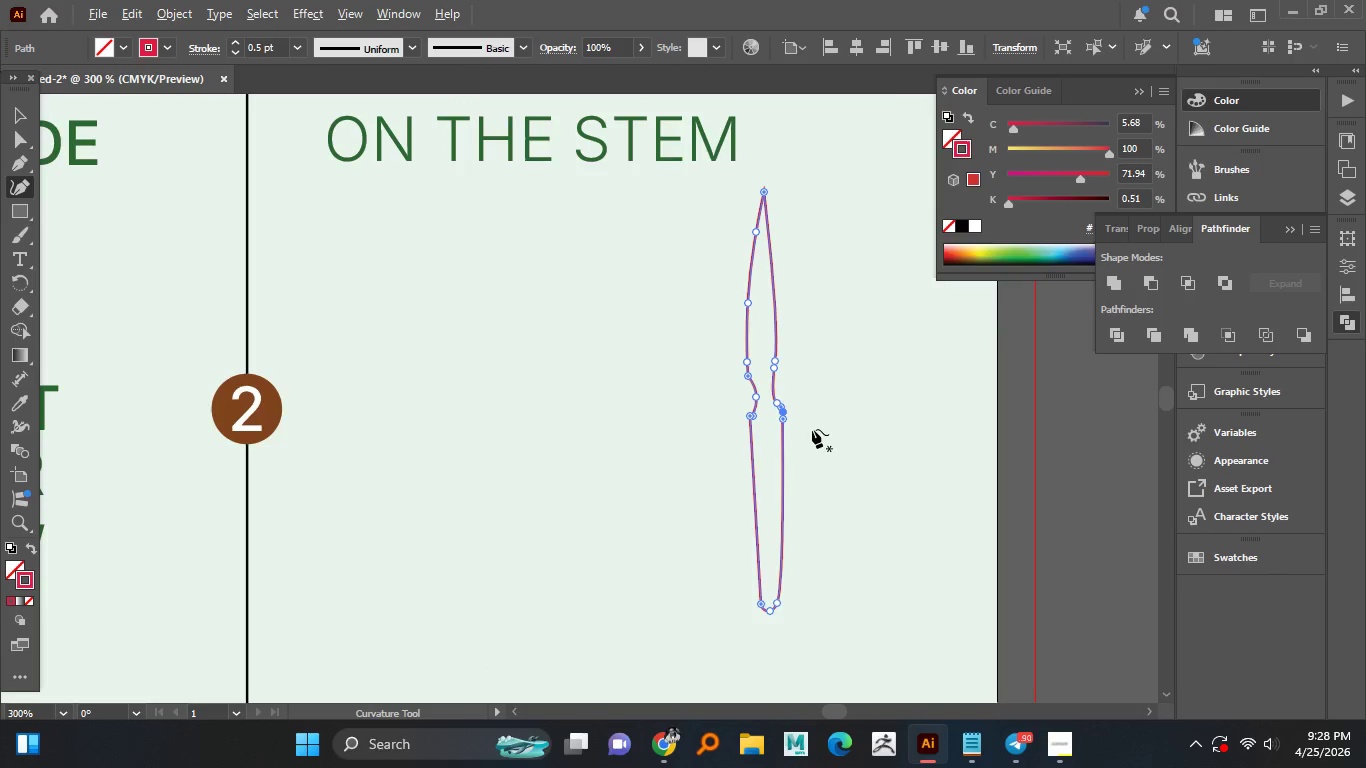 
key(Alt+AltLeft)
 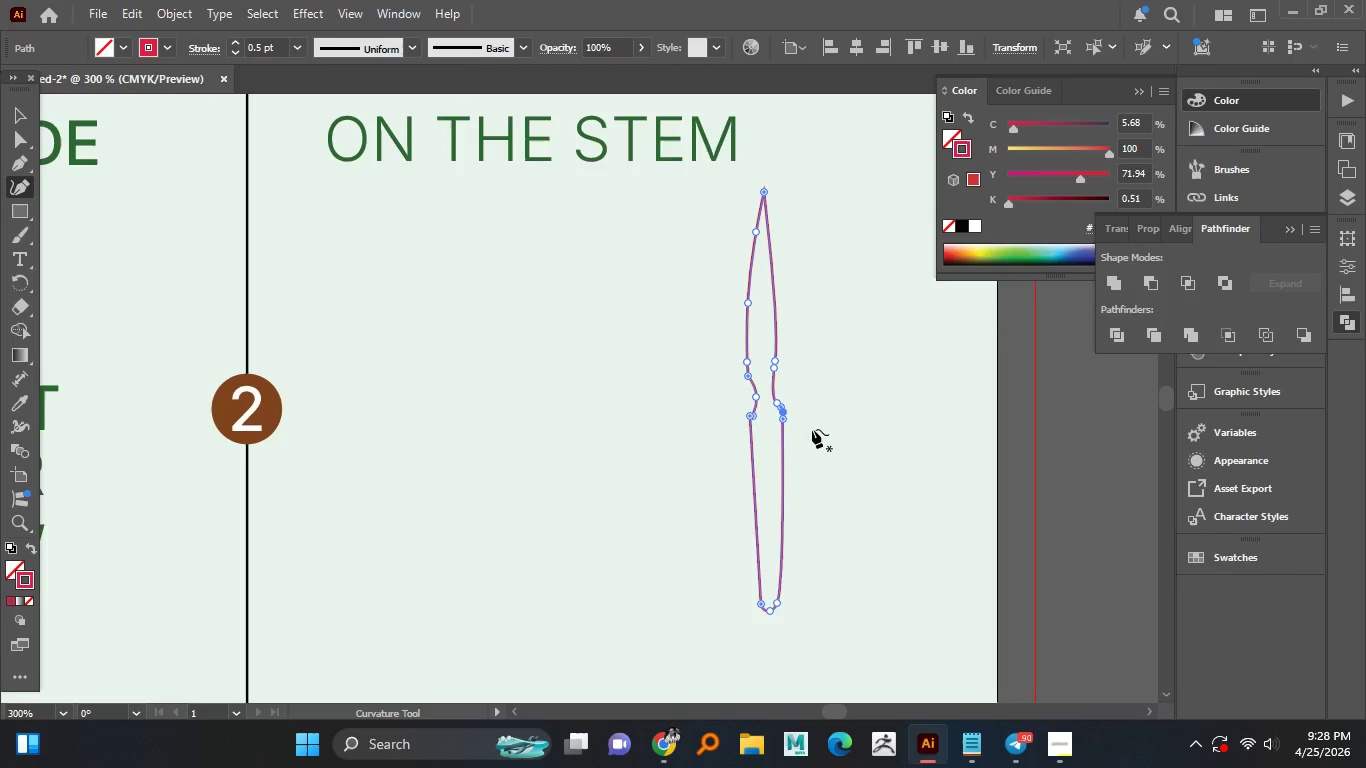 
key(Alt+AltLeft)
 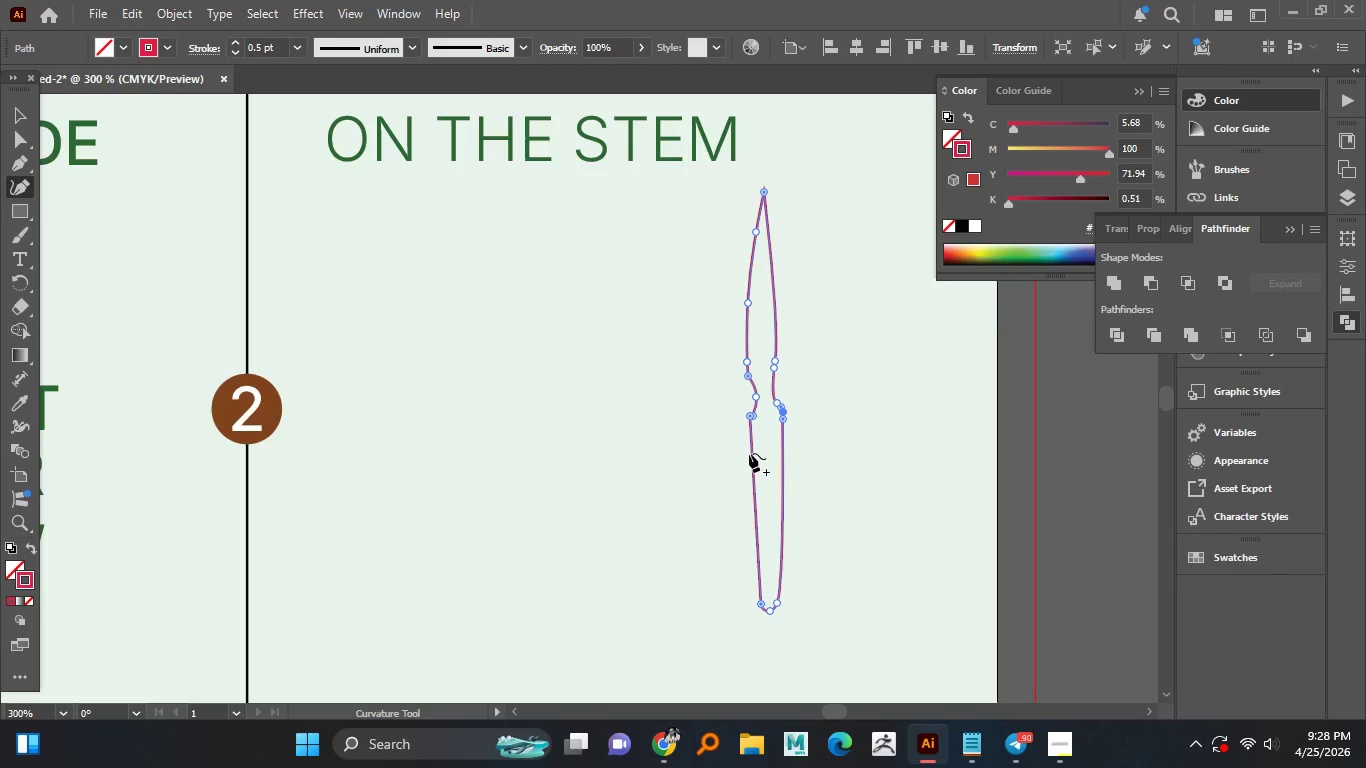 
key(Control+Z)
 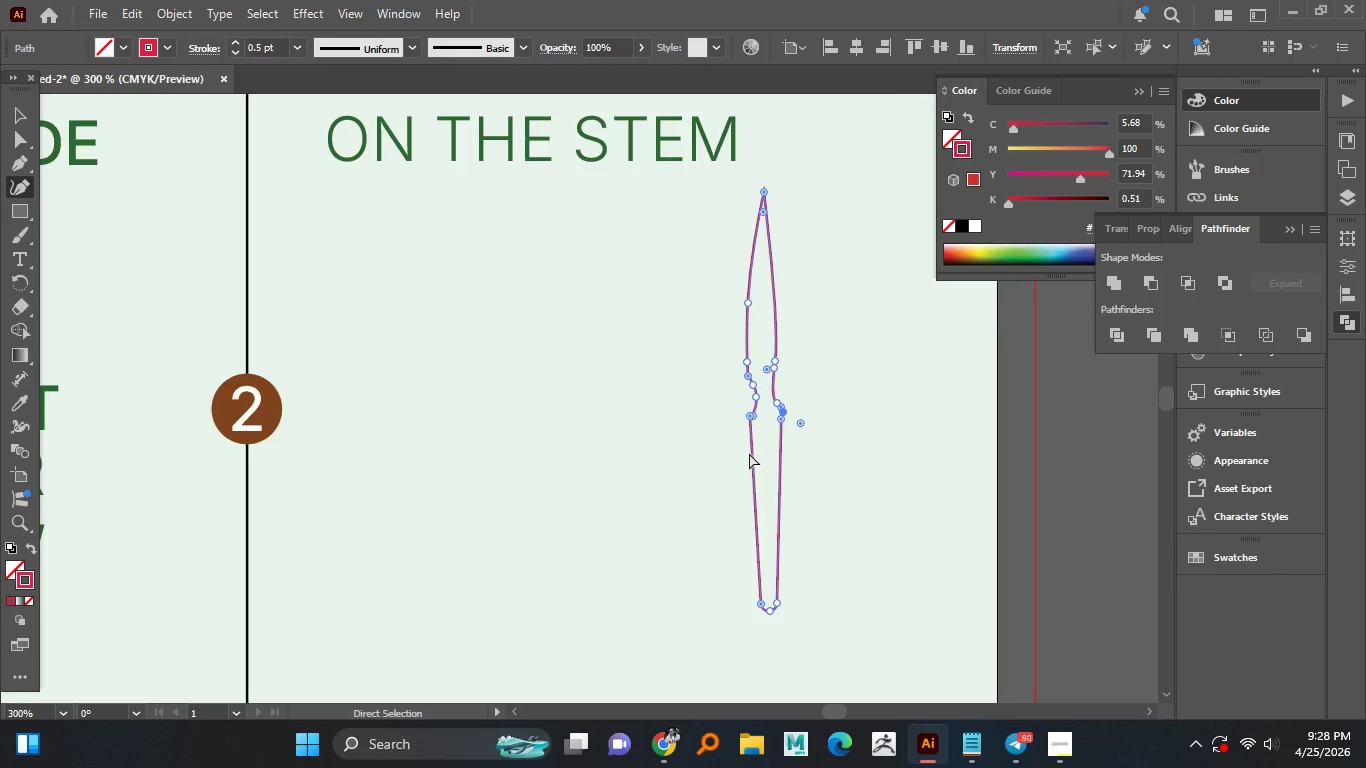 
key(Control+Z)
 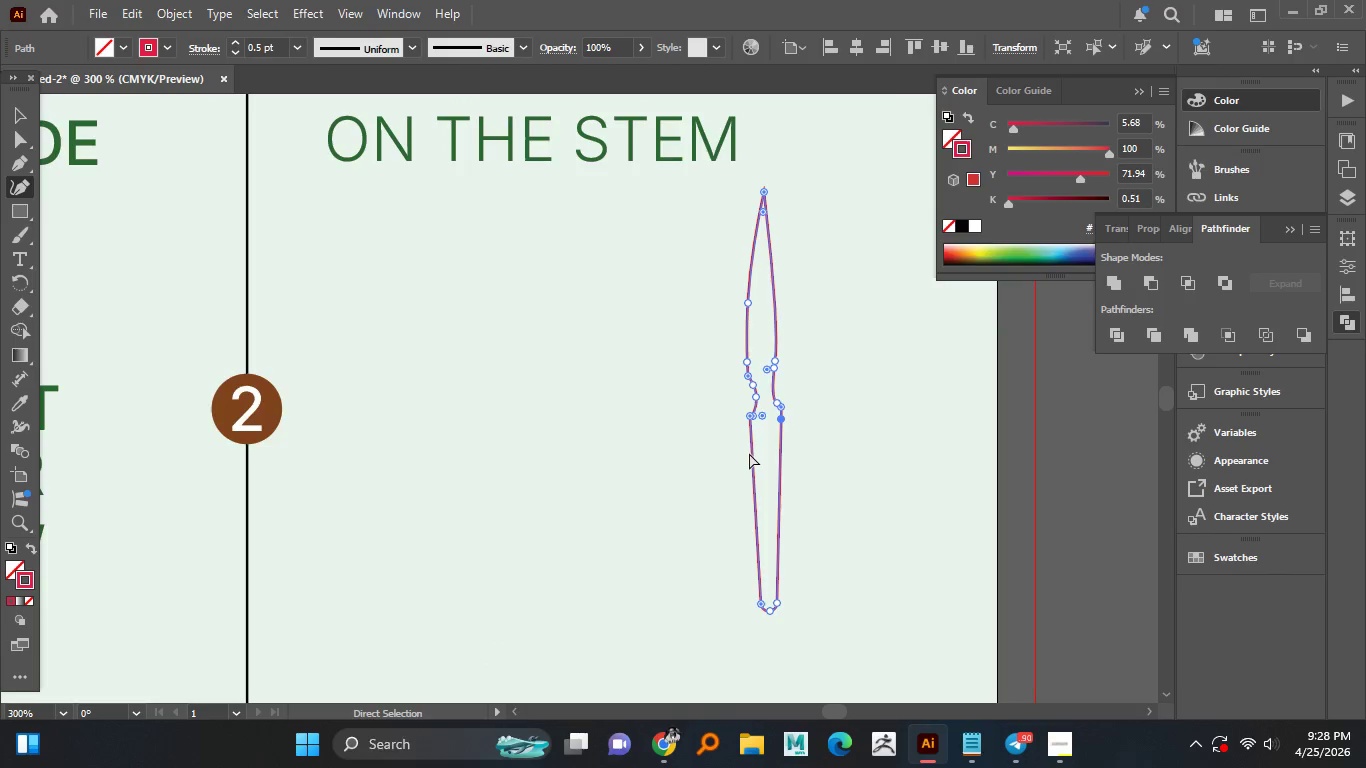 
key(Control+Z)
 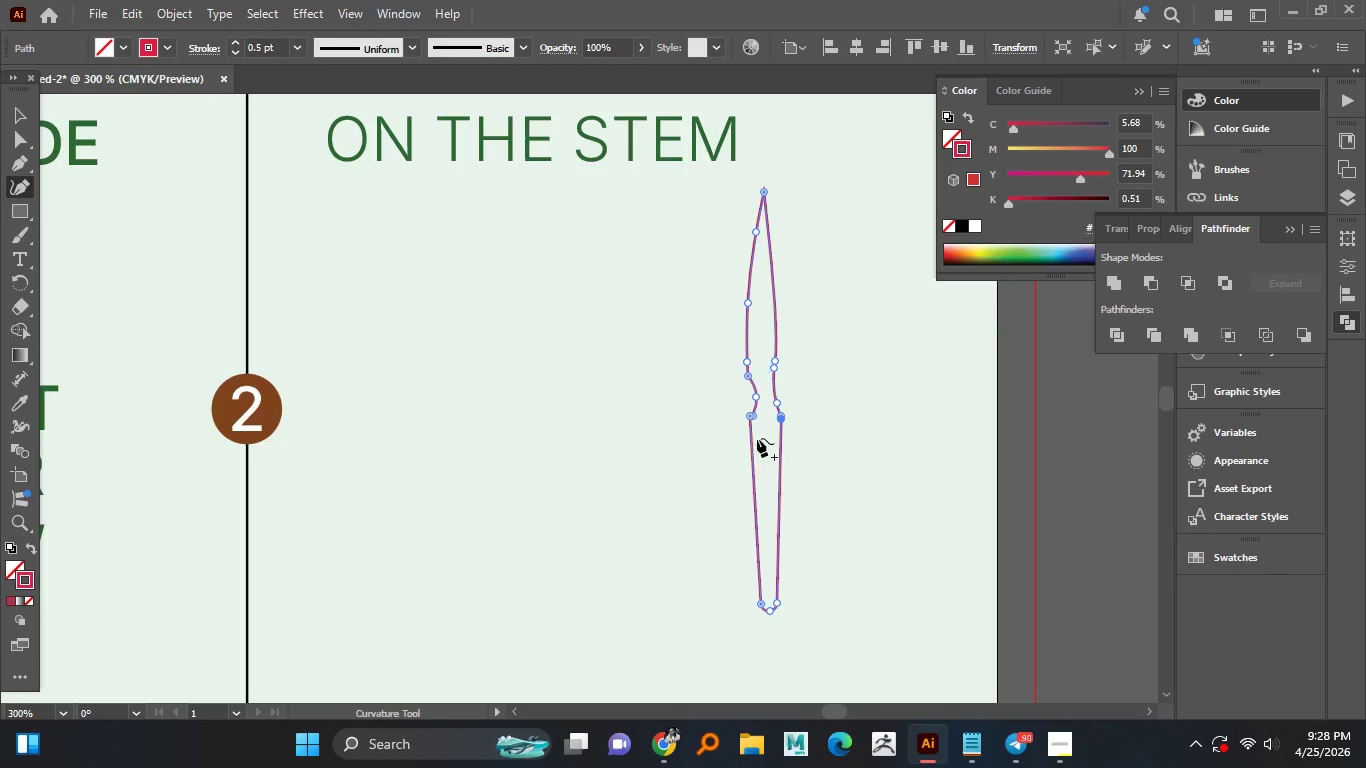 
hold_key(key=AltLeft, duration=1.52)
scroll: coordinate [760, 431], scroll_direction: up, amount: 1.0
 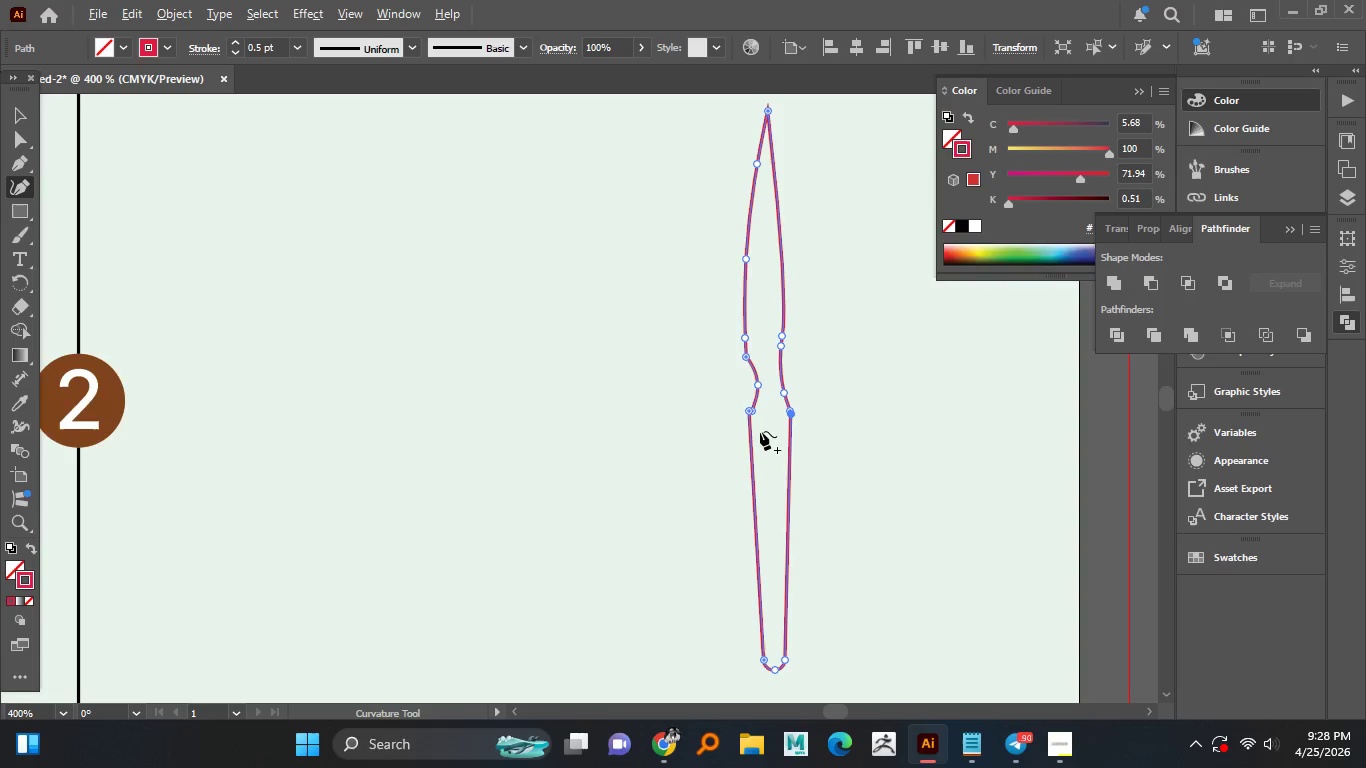 
hold_key(key=AltLeft, duration=1.5)
 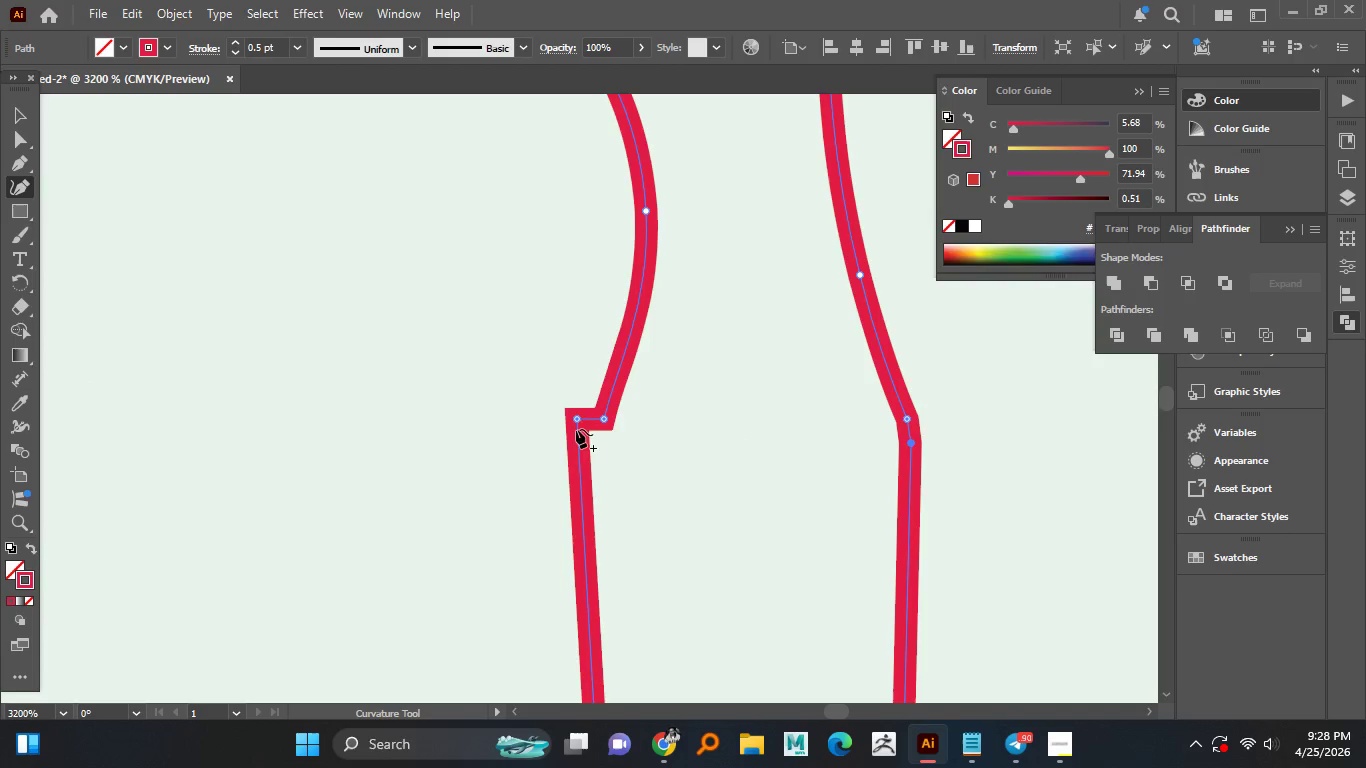 
scroll: coordinate [760, 431], scroll_direction: up, amount: 1.0
 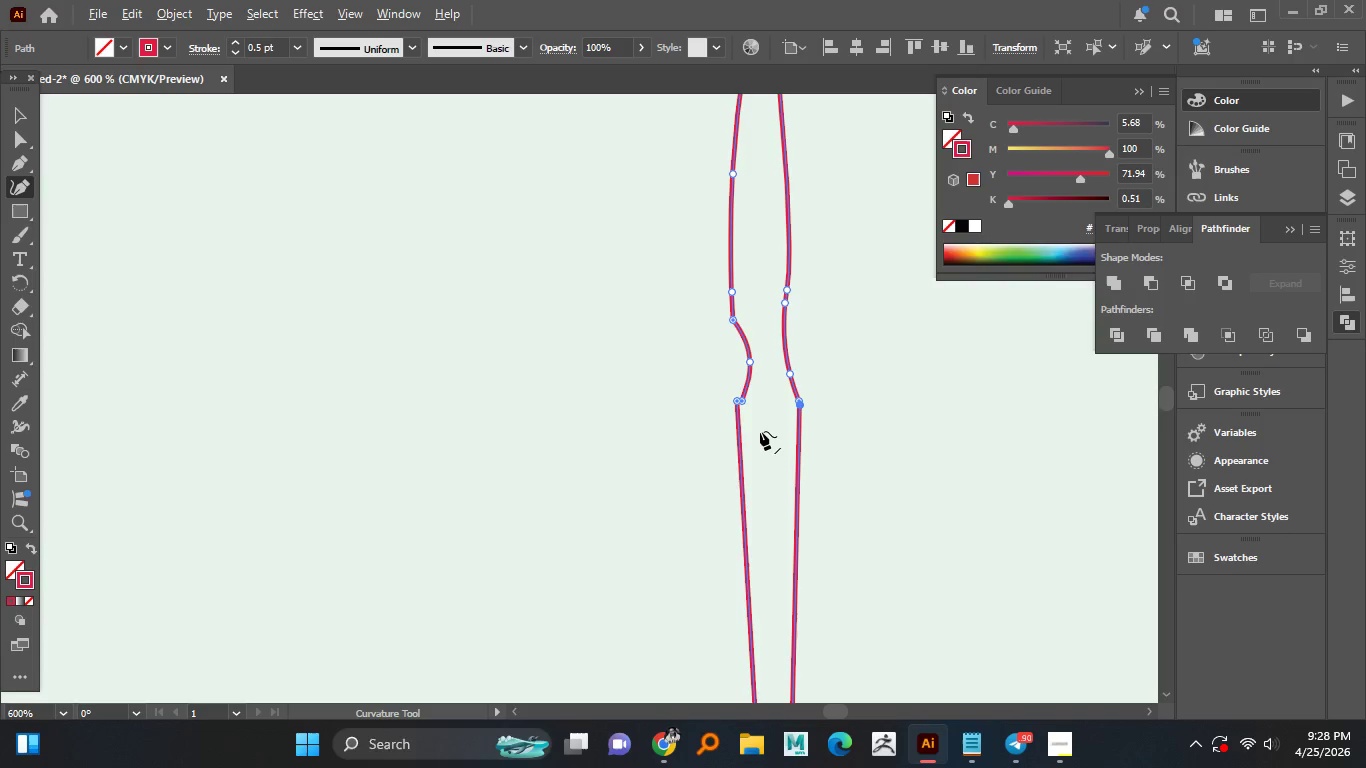 
key(Alt+AltLeft)
 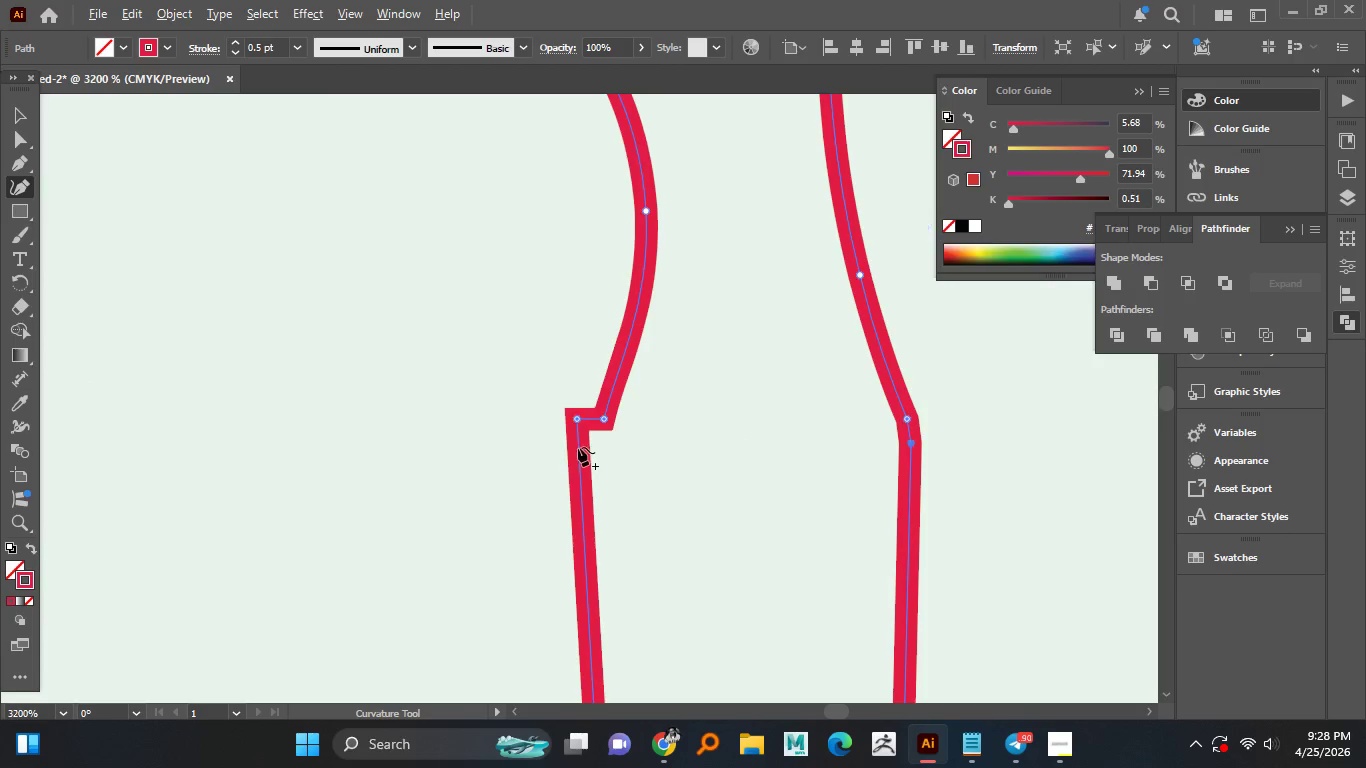 
key(Alt+AltLeft)
 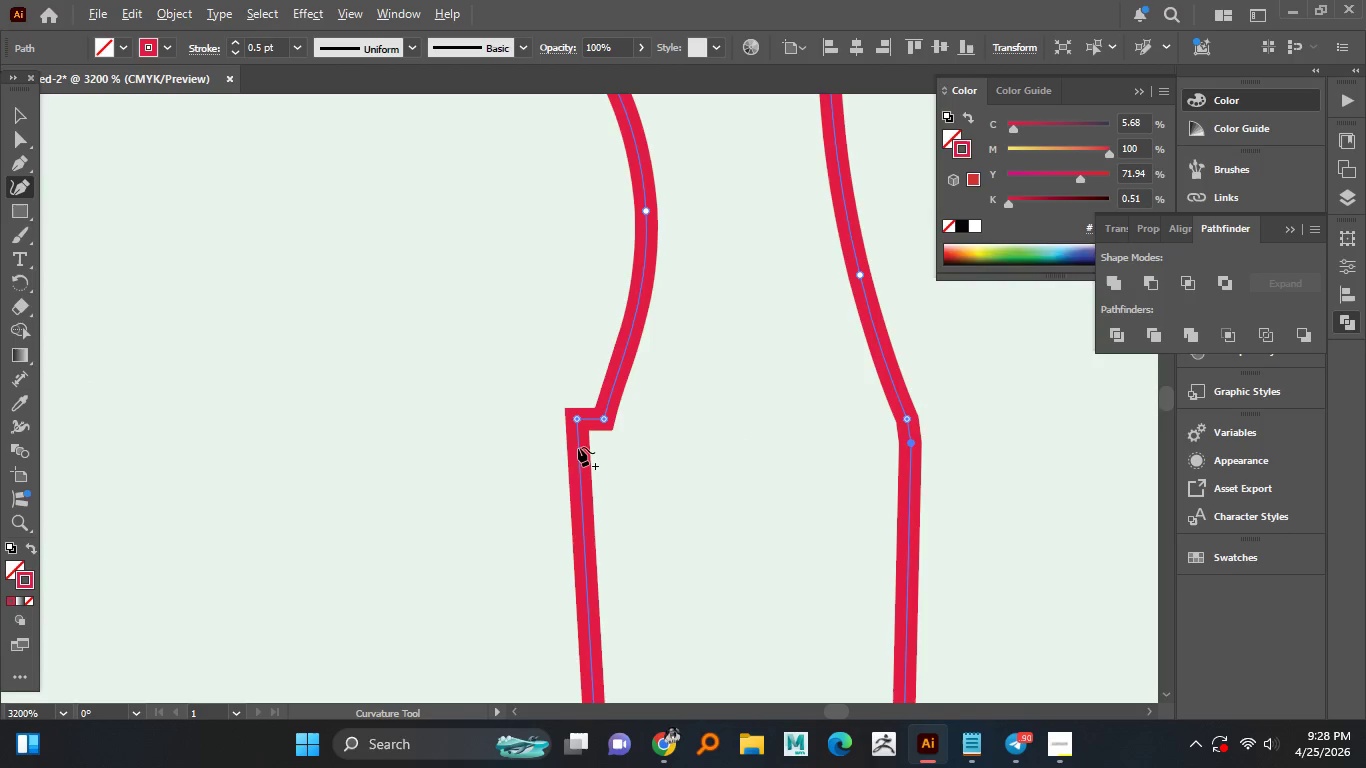 
key(Alt+AltLeft)
 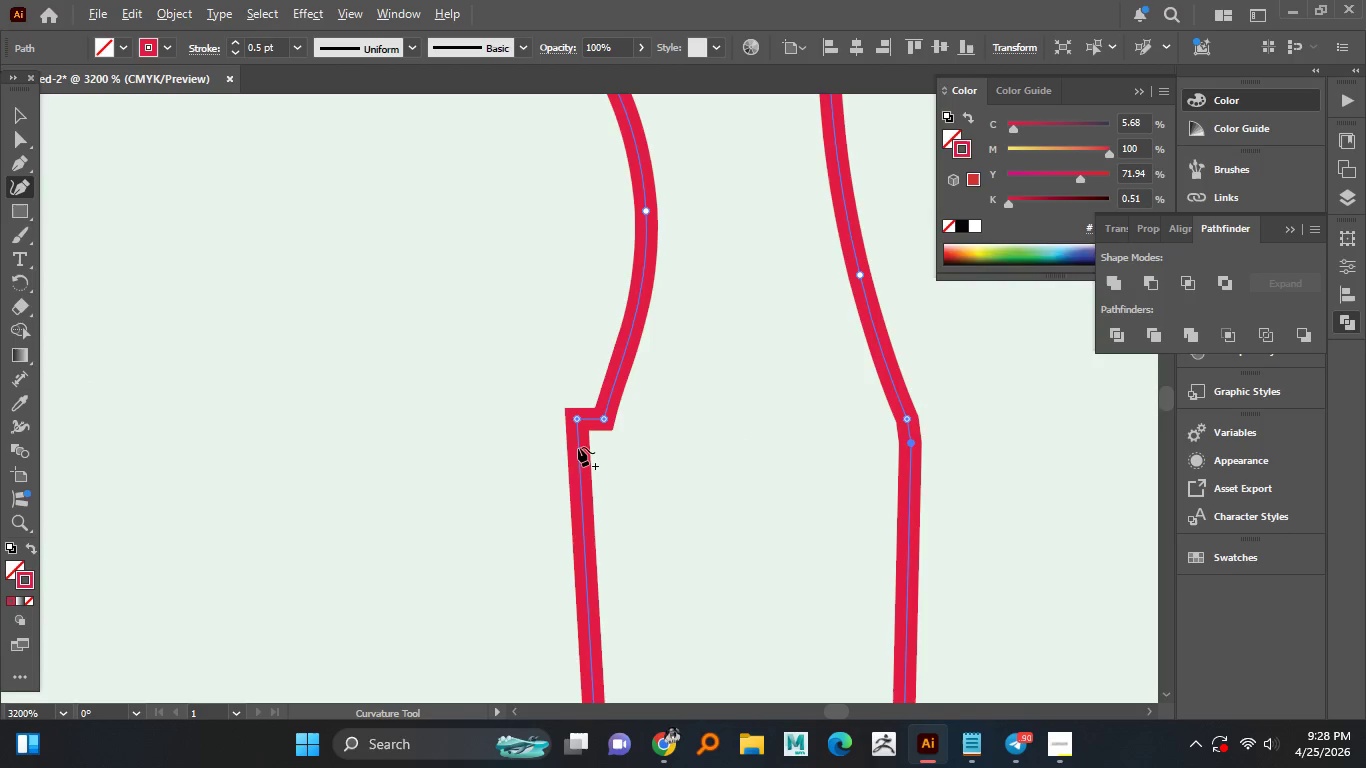 
key(Alt+AltLeft)
 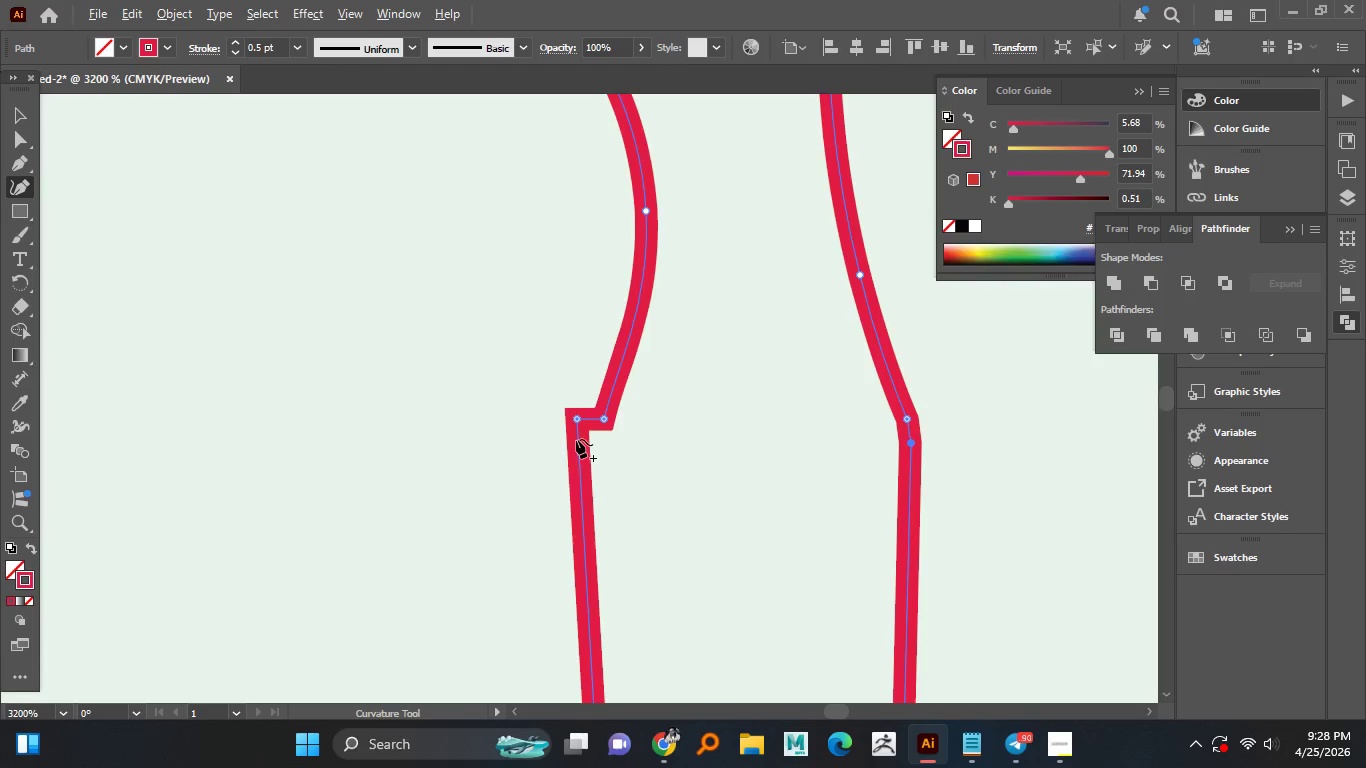 
key(Alt+AltLeft)
 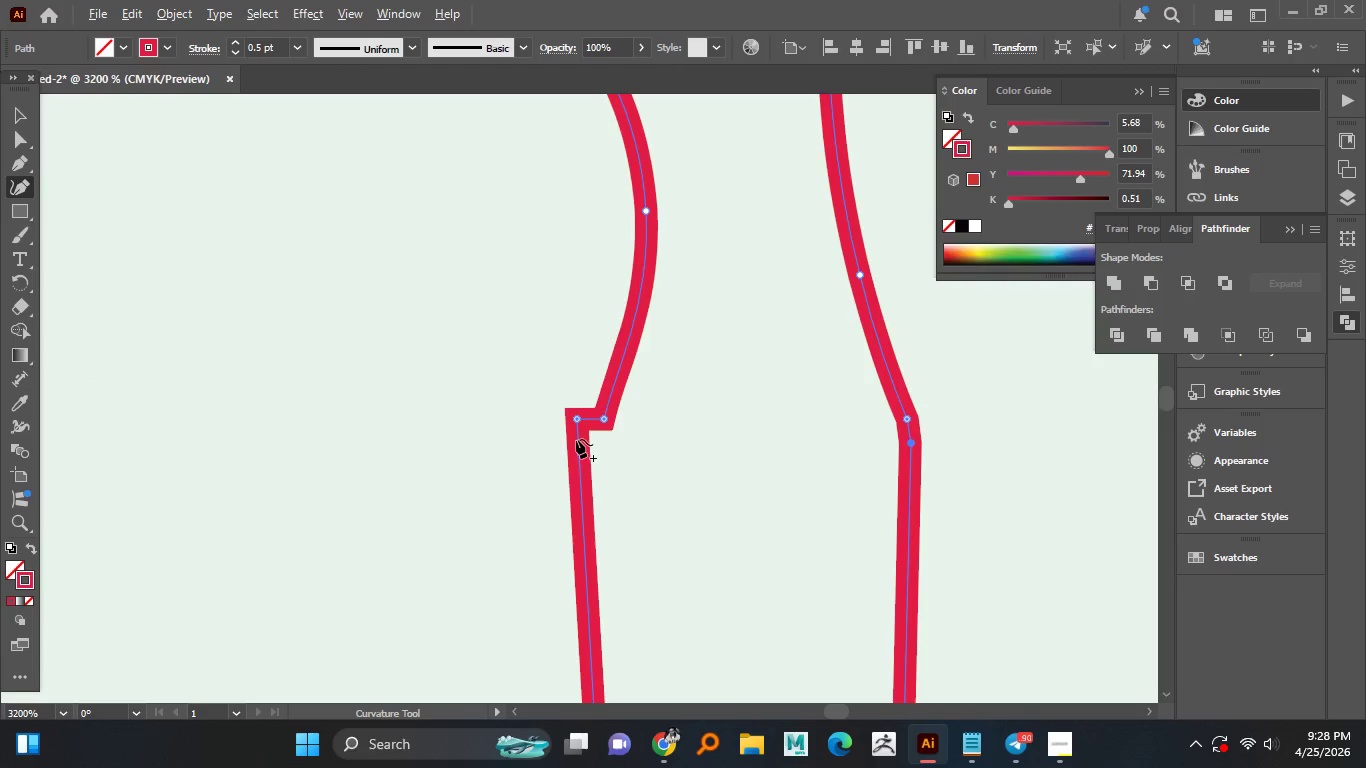 
key(Alt+AltLeft)
 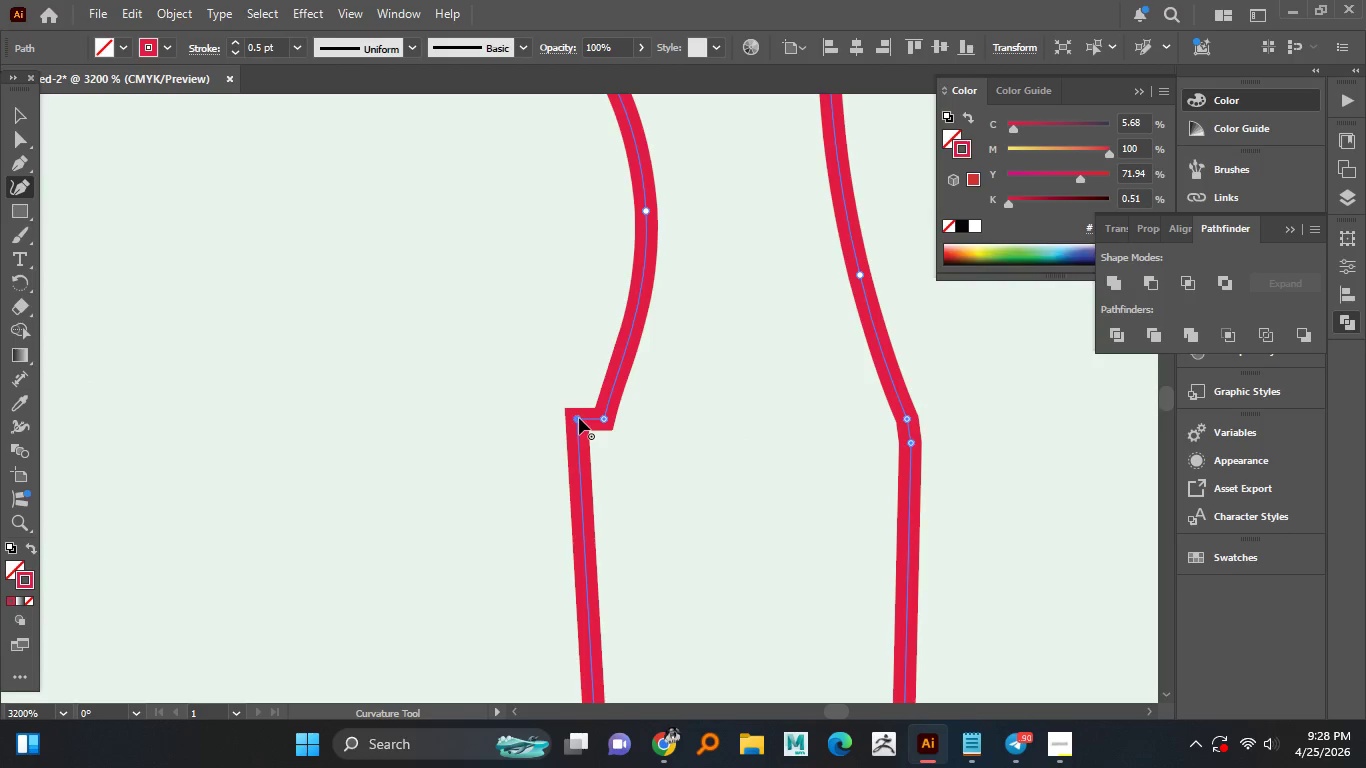 
scroll: coordinate [664, 418], scroll_direction: up, amount: 5.0
 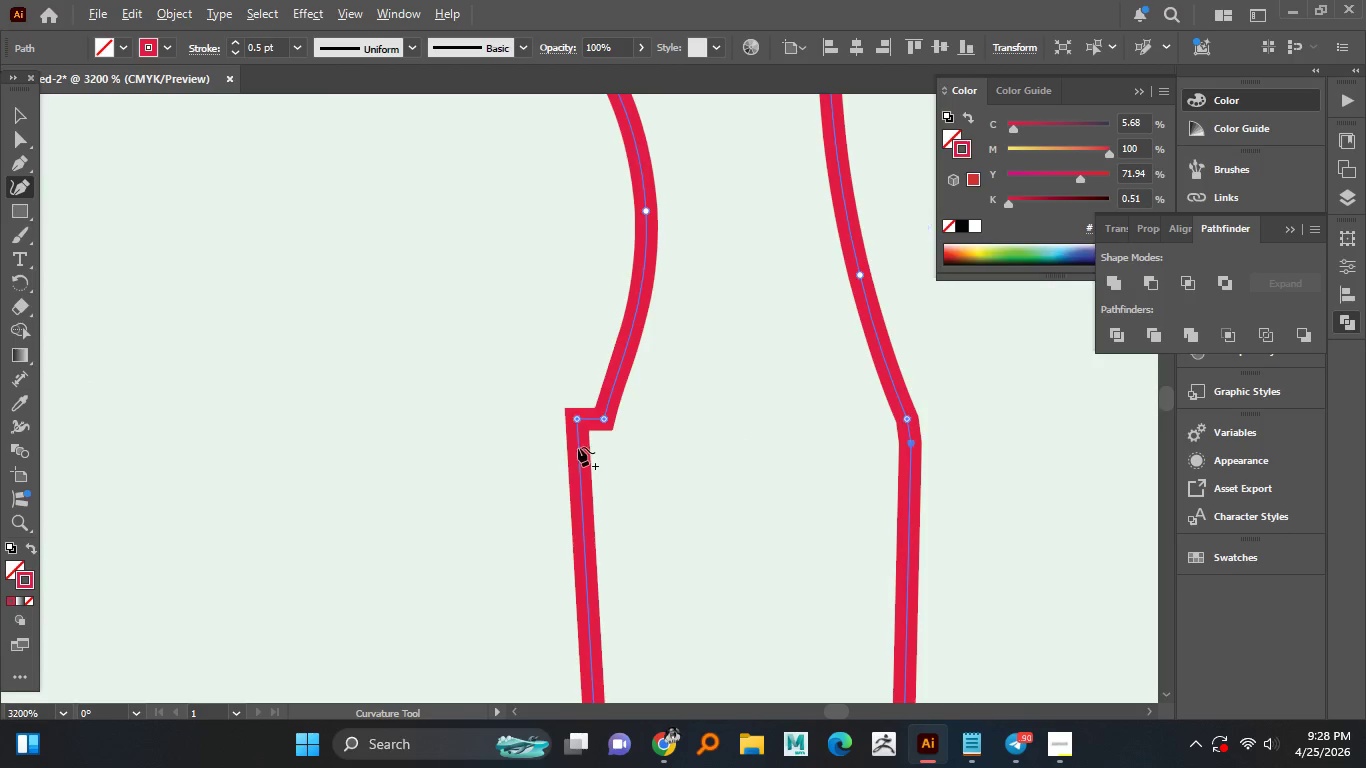 
left_click_drag(start_coordinate=[577, 418], to_coordinate=[602, 448])
 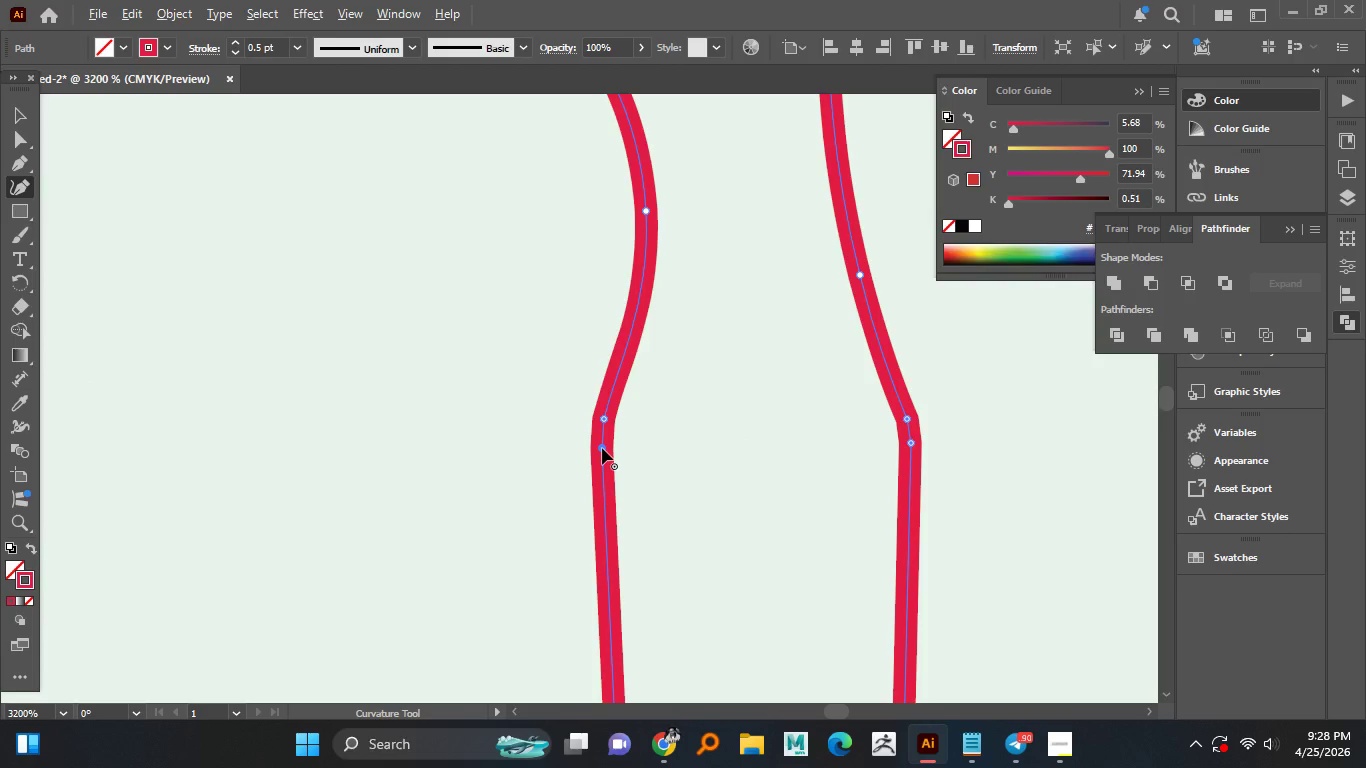 
hold_key(key=AltLeft, duration=1.52)
scroll: coordinate [602, 448], scroll_direction: down, amount: 3.0
 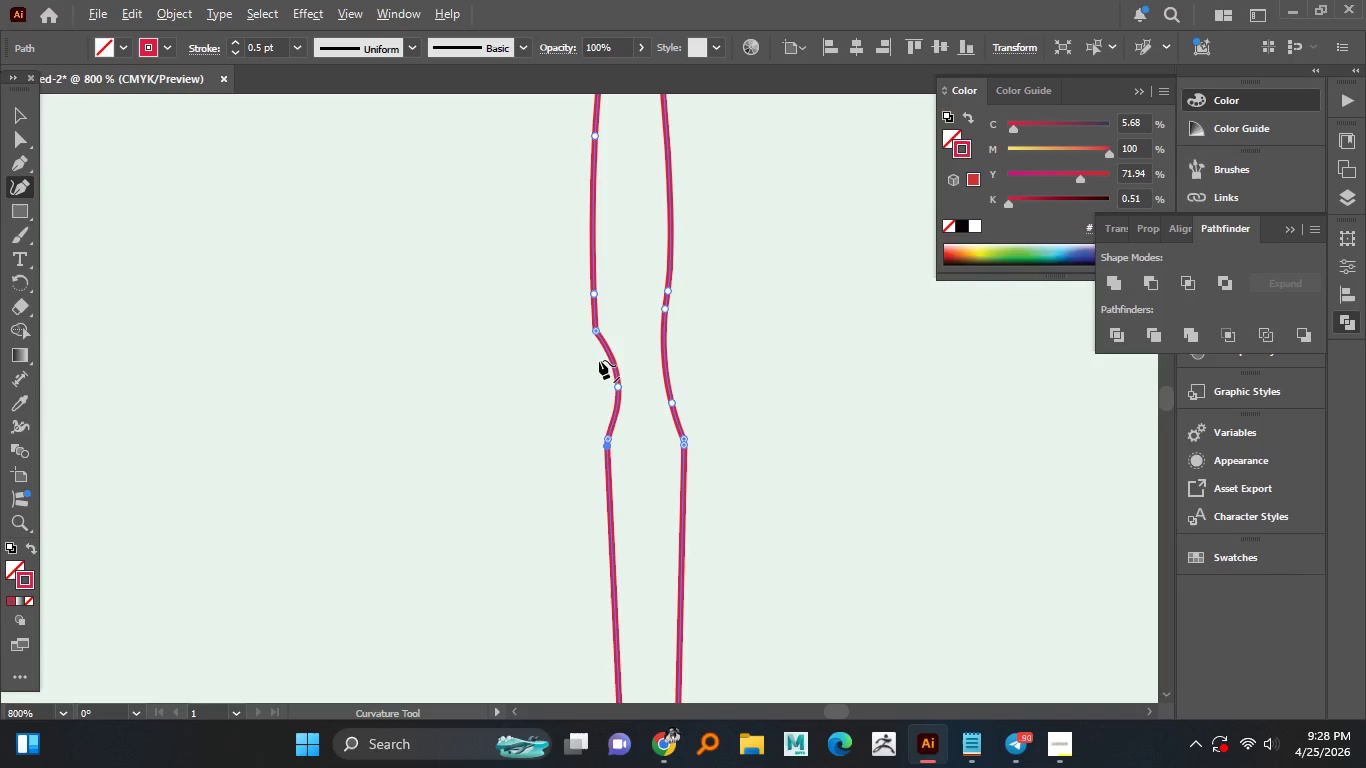 
hold_key(key=AltLeft, duration=1.5)
 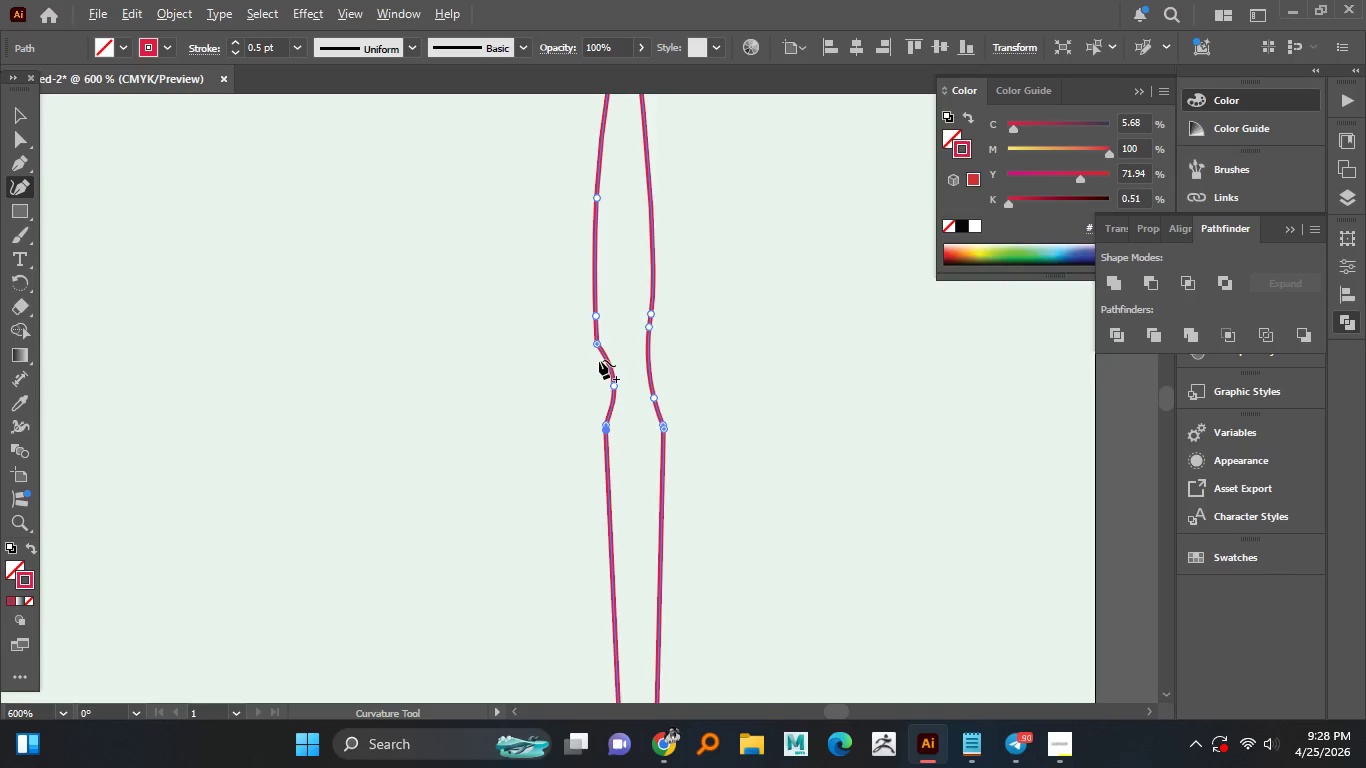 
hold_key(key=AltLeft, duration=1.47)
scroll: coordinate [599, 360], scroll_direction: down, amount: 2.0
 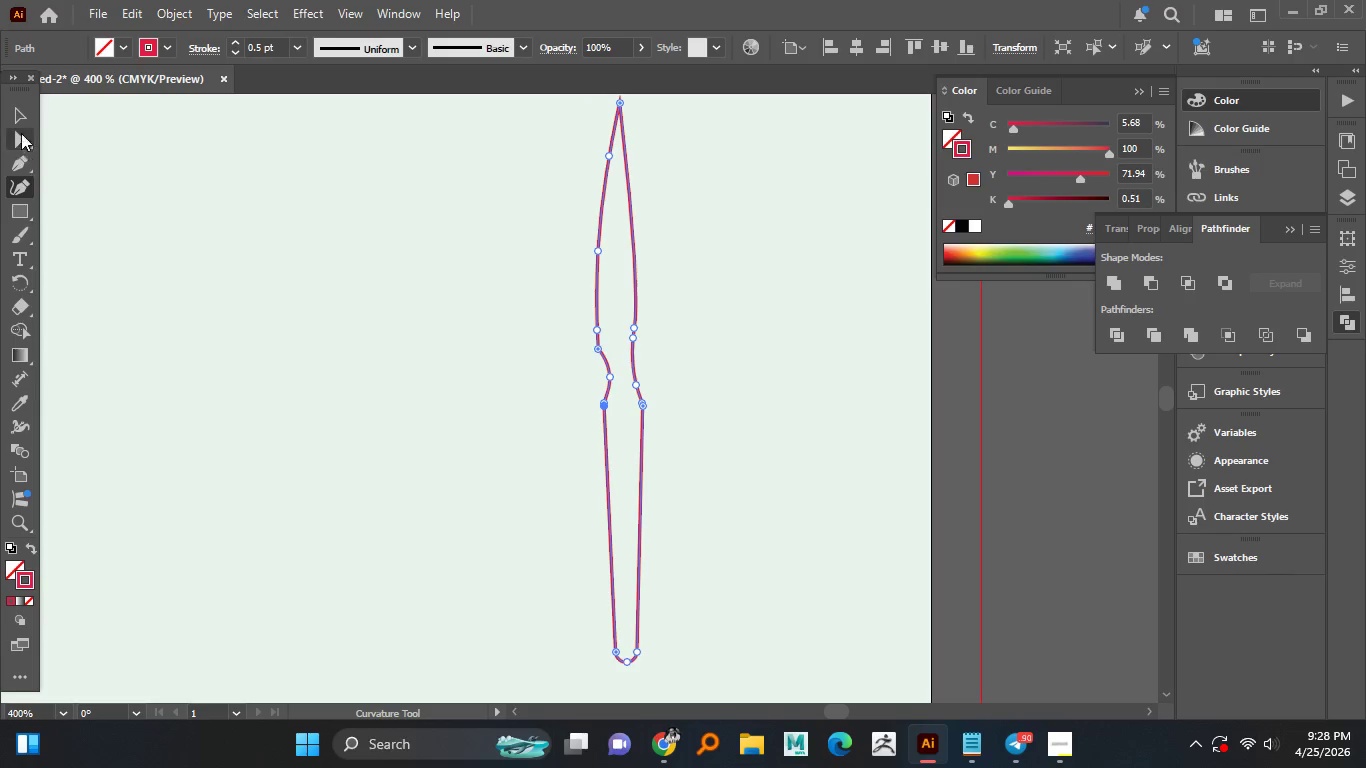 
double_click([239, 218])
 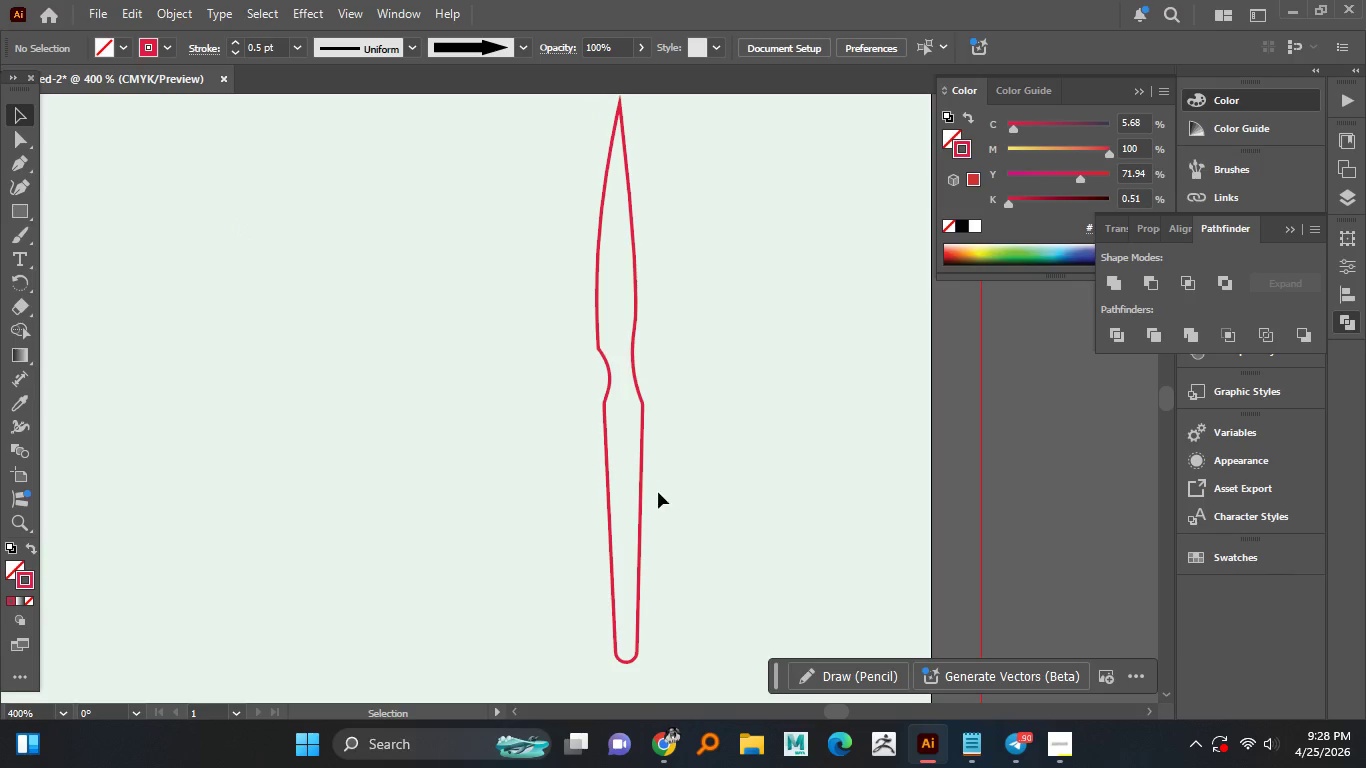 
hold_key(key=AltLeft, duration=1.19)
scroll: coordinate [654, 474], scroll_direction: down, amount: 2.0
 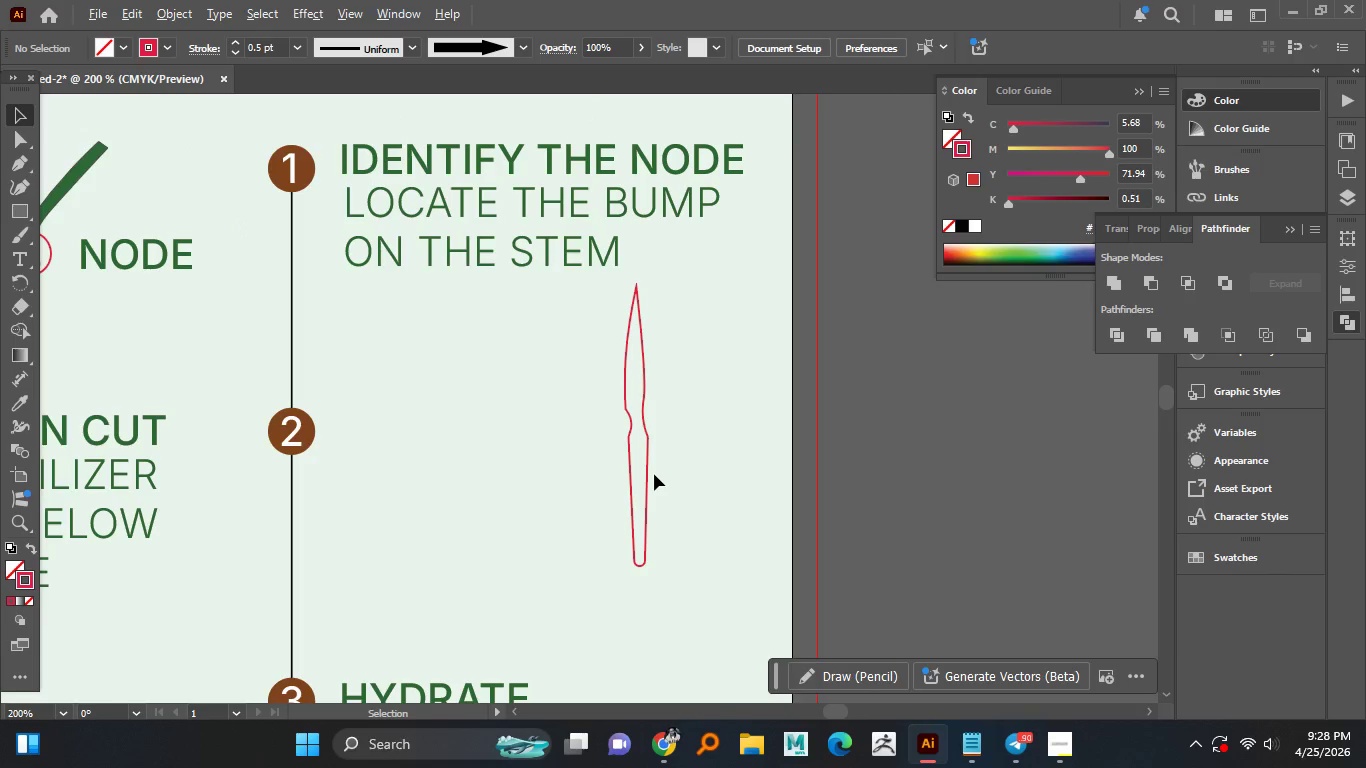 
scroll: coordinate [654, 474], scroll_direction: up, amount: 1.0
 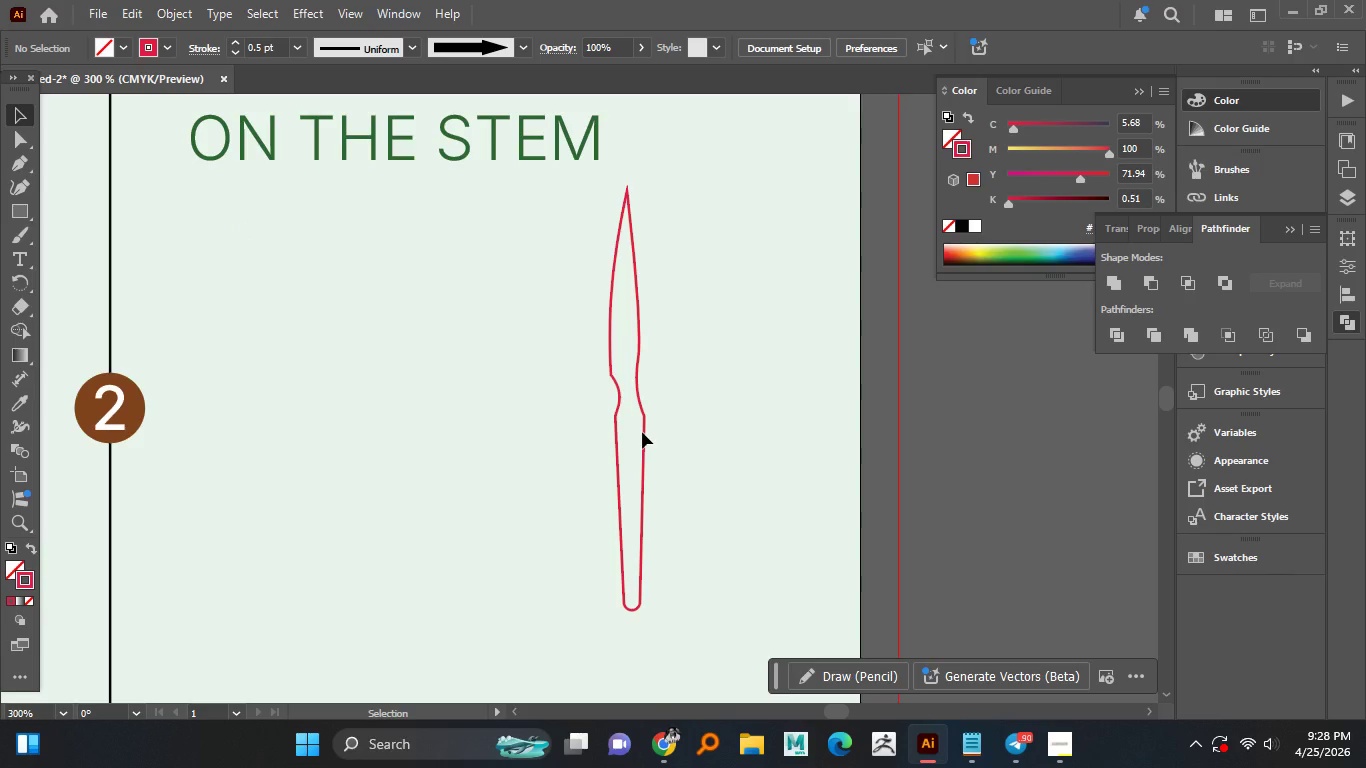 
left_click([645, 427])
 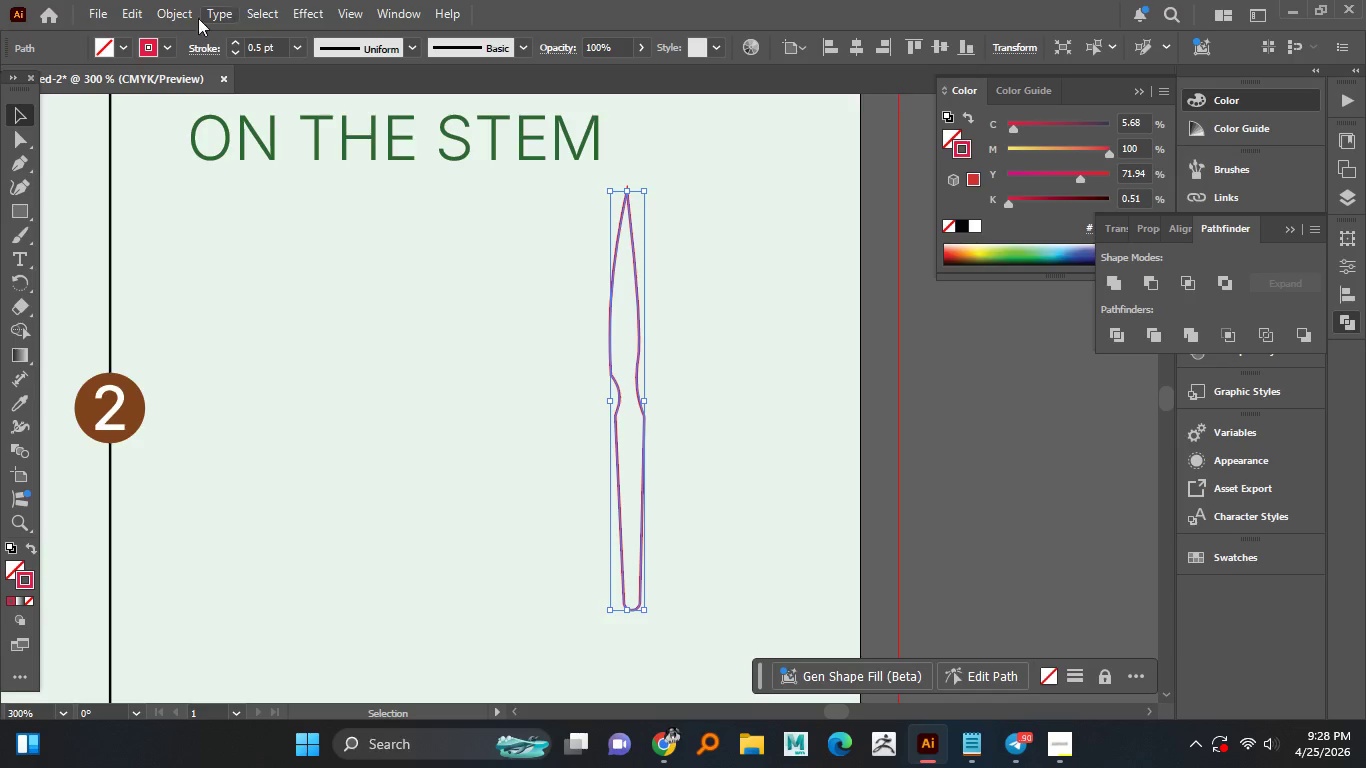 
left_click([165, 11])
 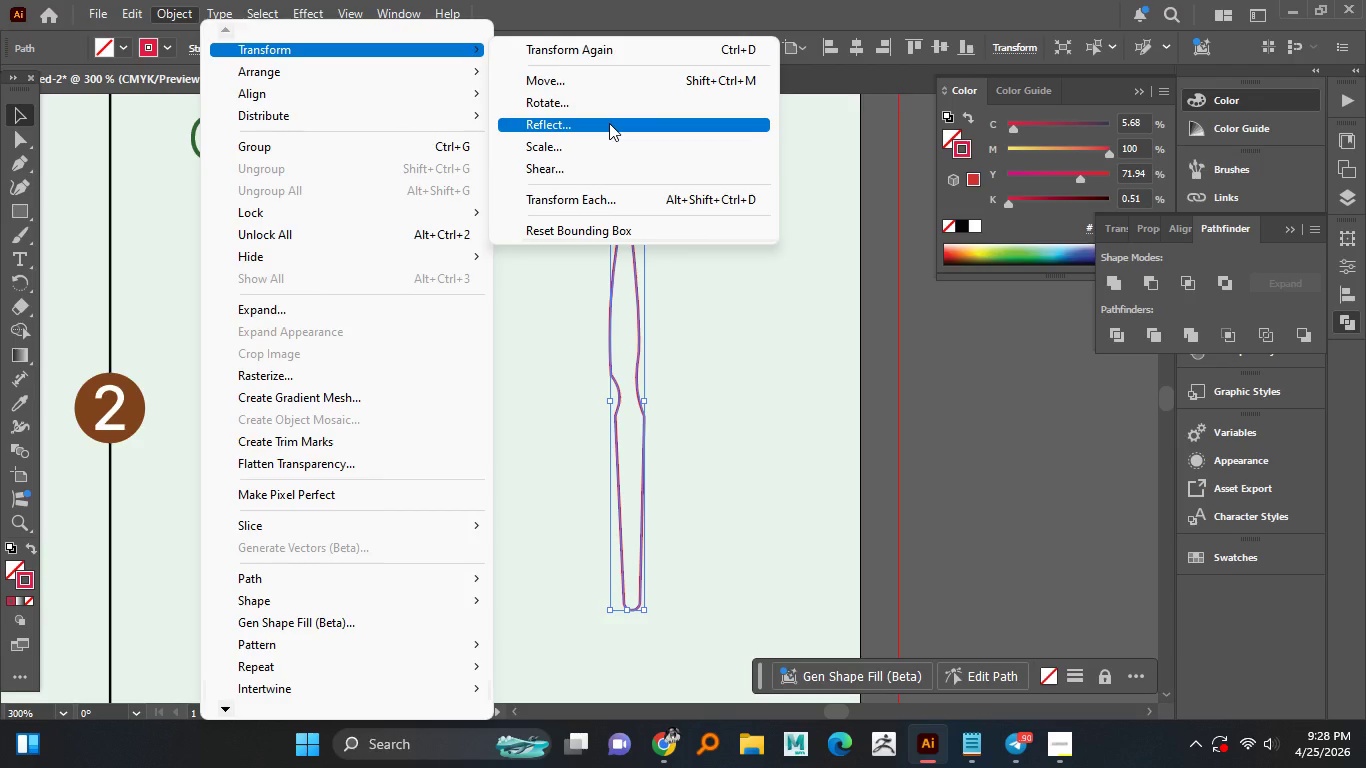 
left_click([609, 123])
 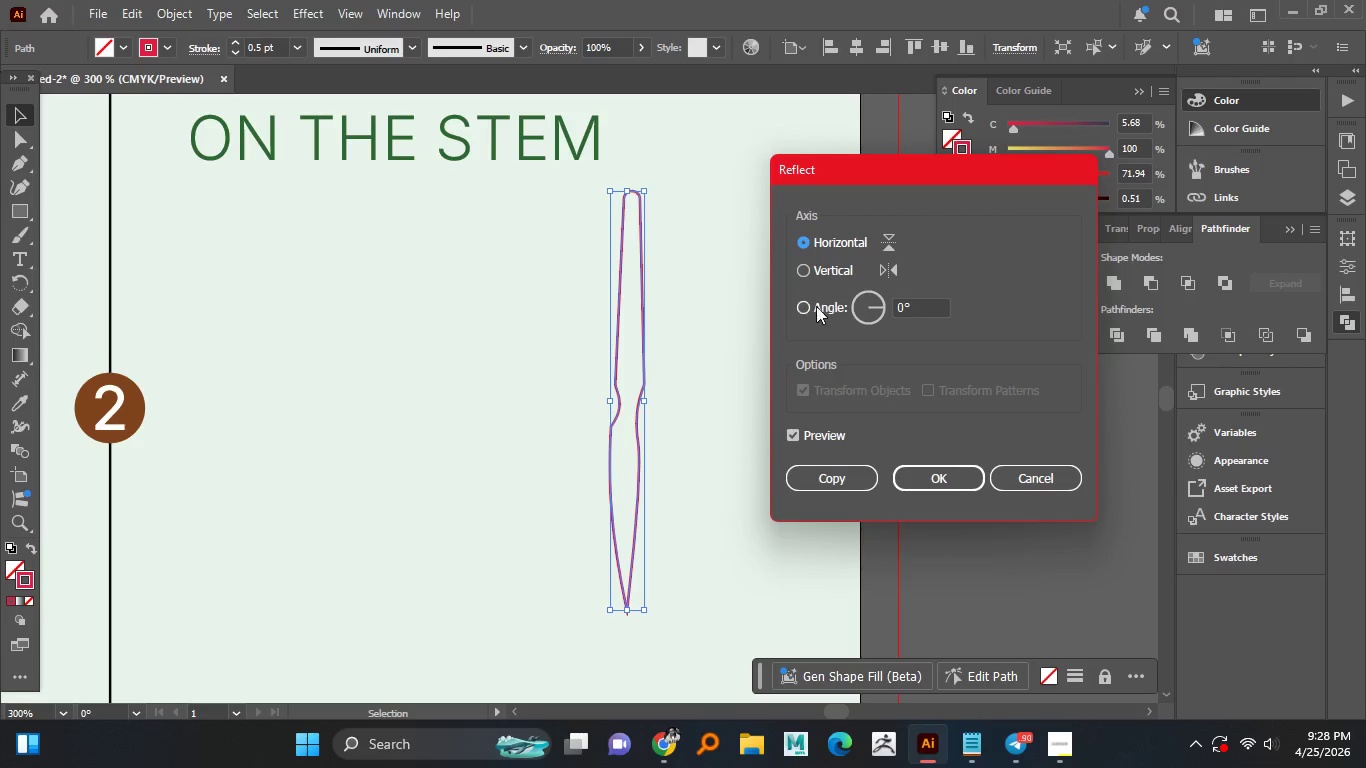 
left_click([813, 274])
 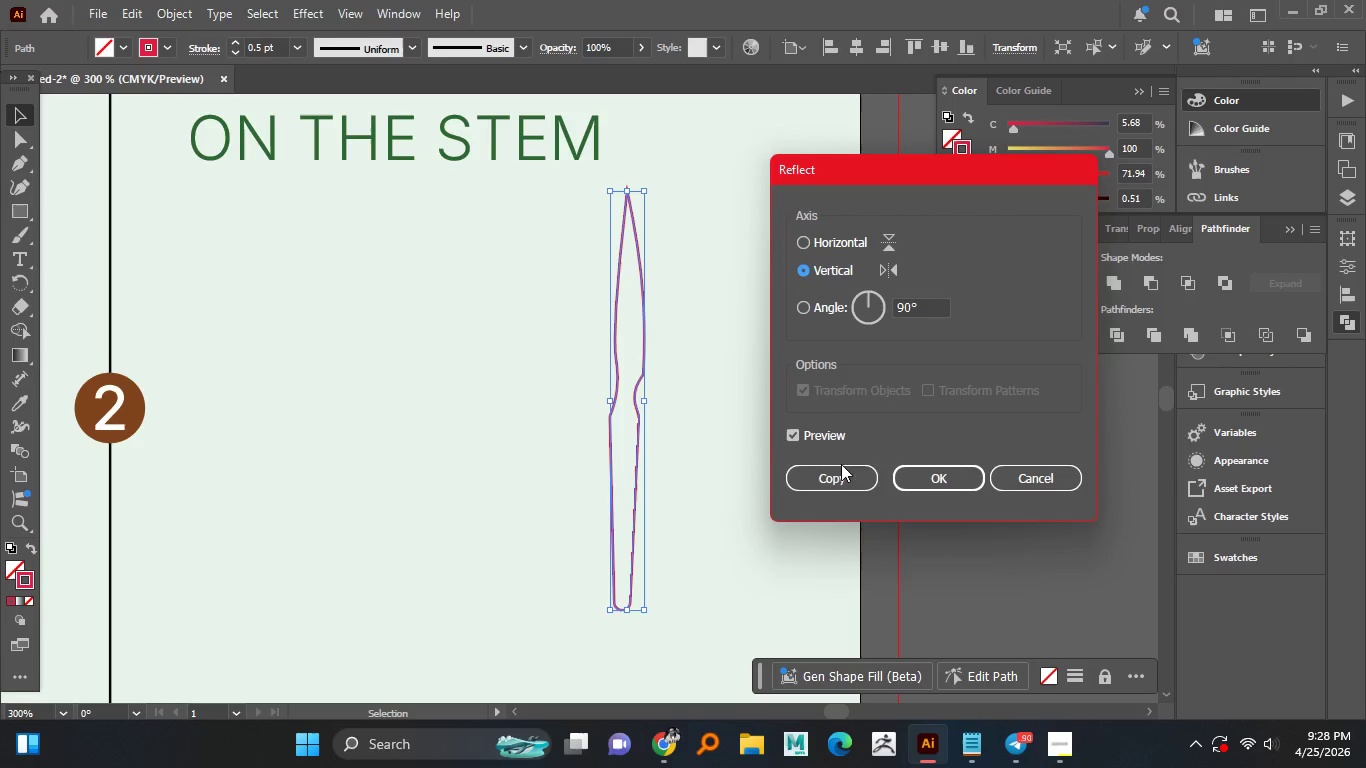 
left_click([841, 484])
 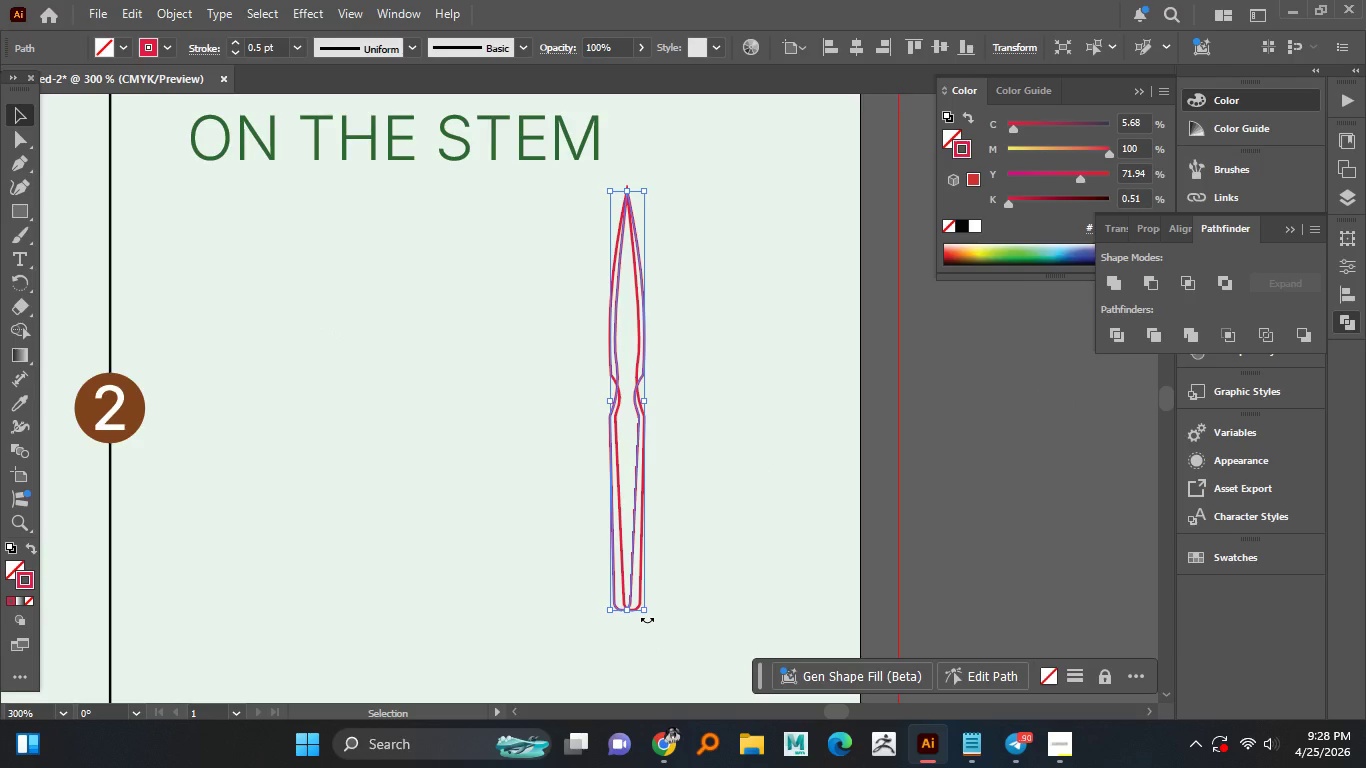 
left_click_drag(start_coordinate=[647, 619], to_coordinate=[749, 565])
 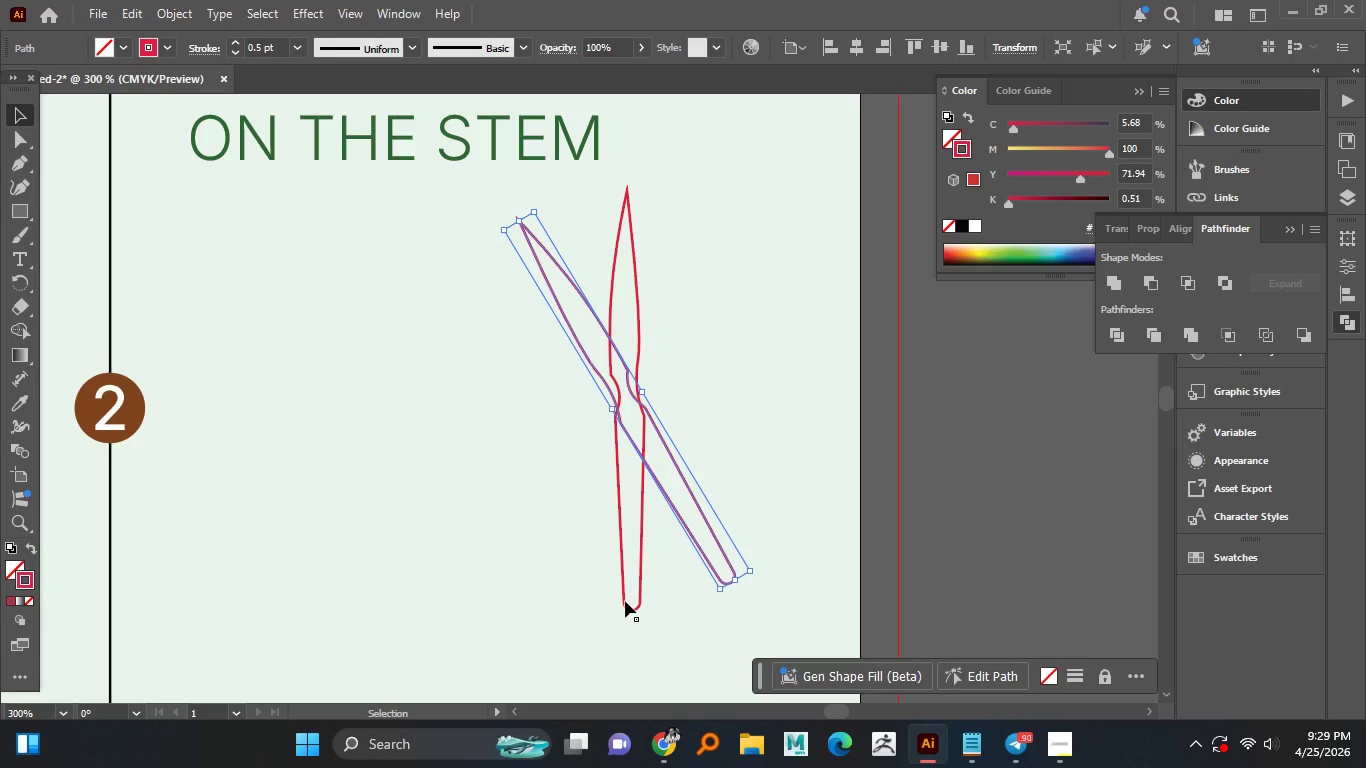 
left_click([625, 601])
 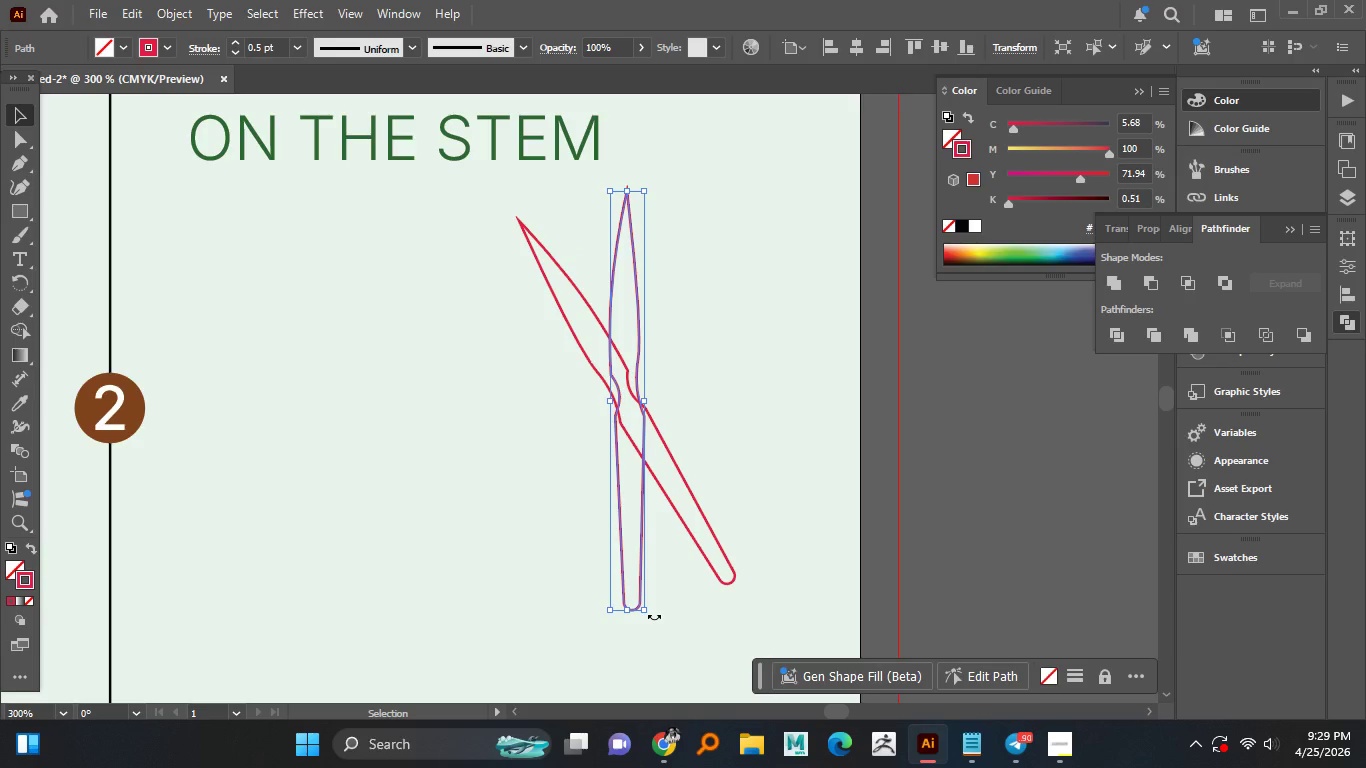 
left_click_drag(start_coordinate=[654, 616], to_coordinate=[603, 613])
 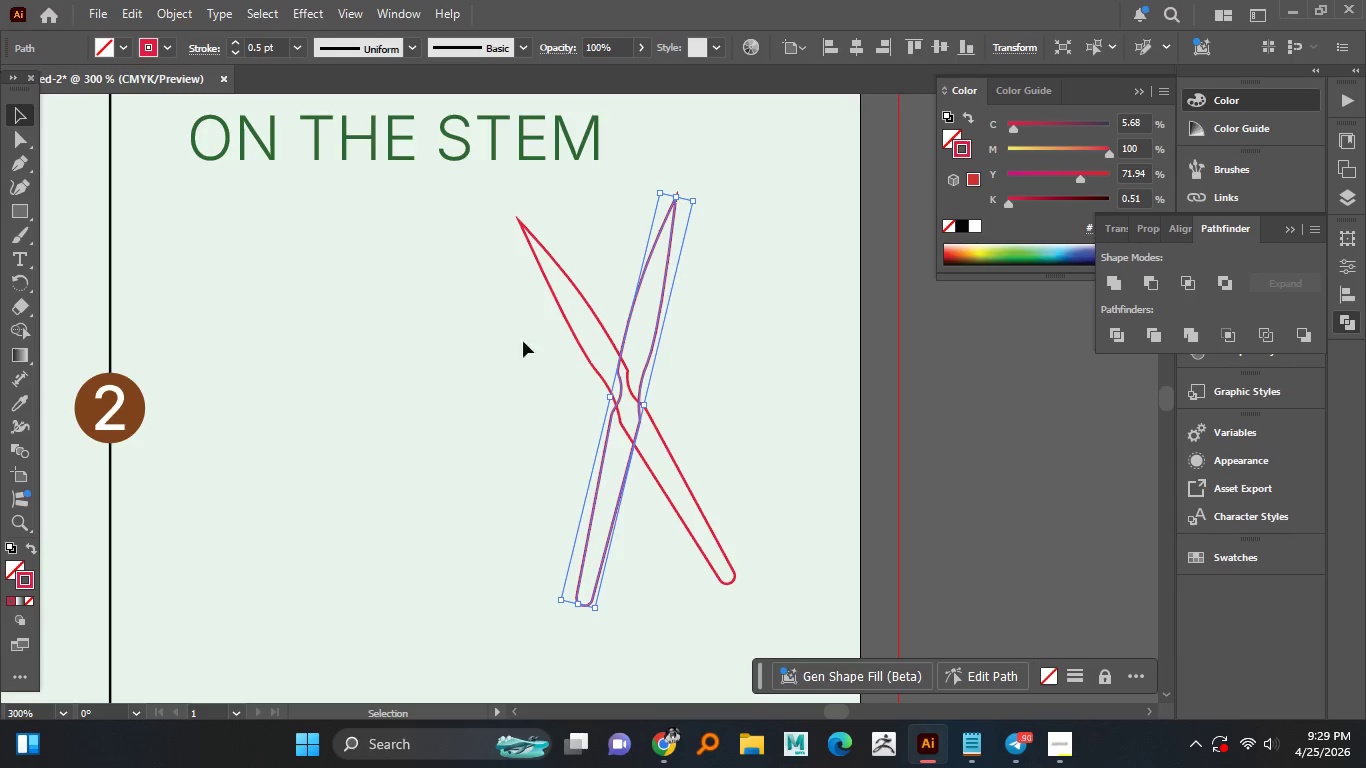 
left_click([580, 336])
 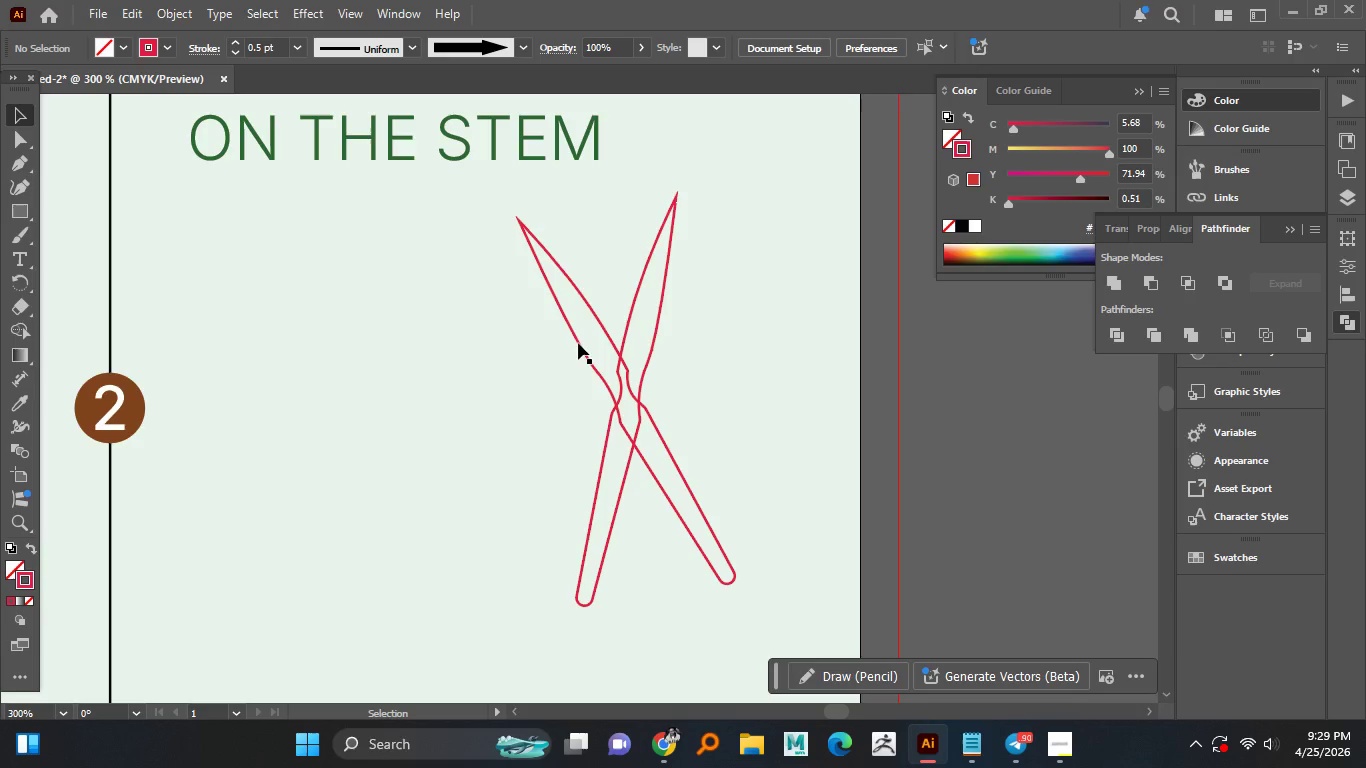 
left_click([578, 343])
 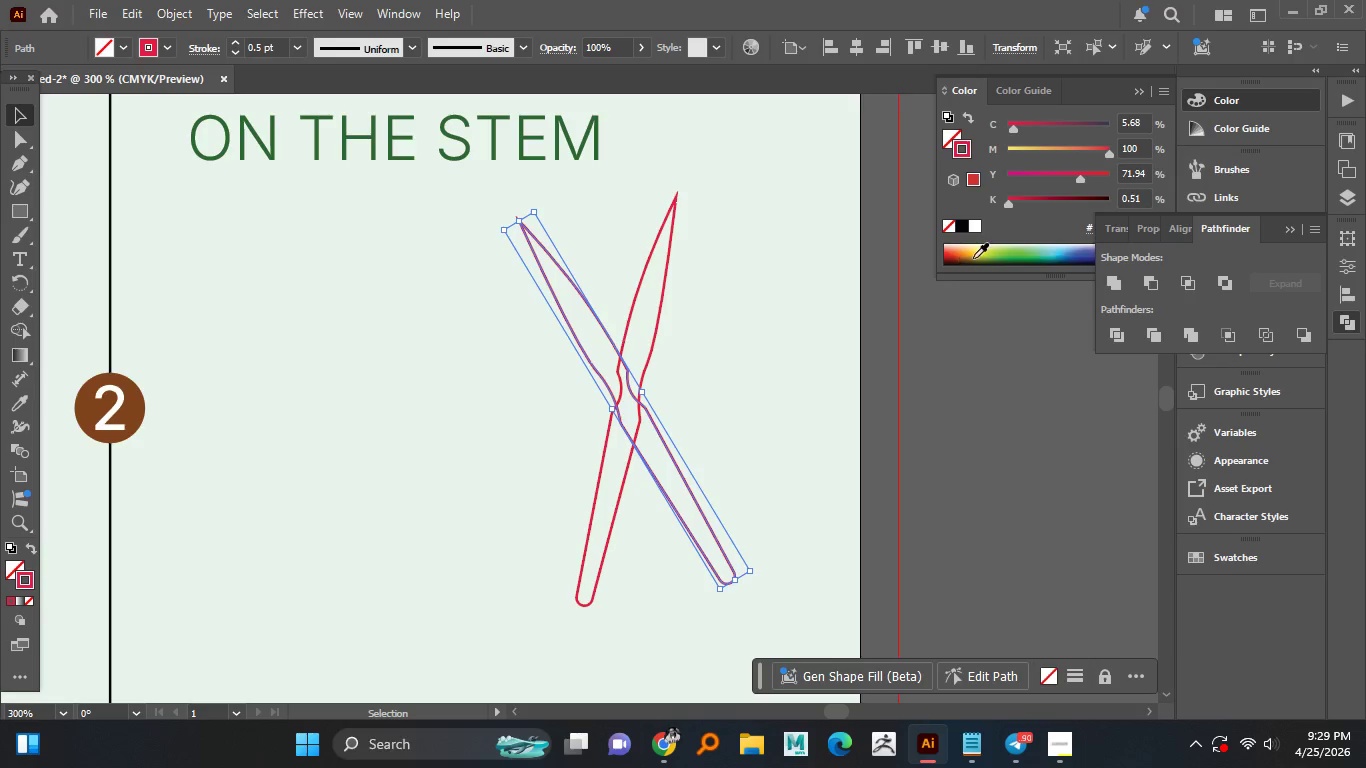 
left_click([965, 225])
 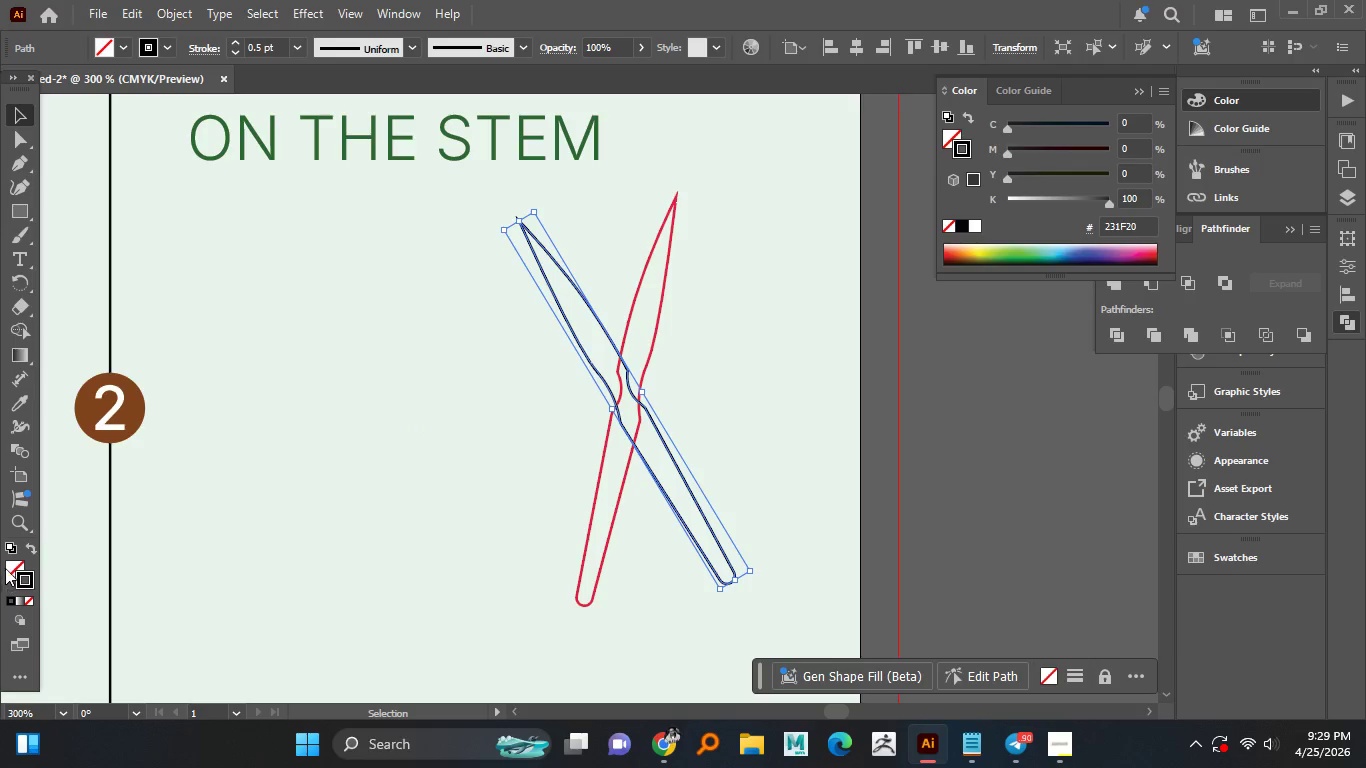 
double_click([6, 565])
 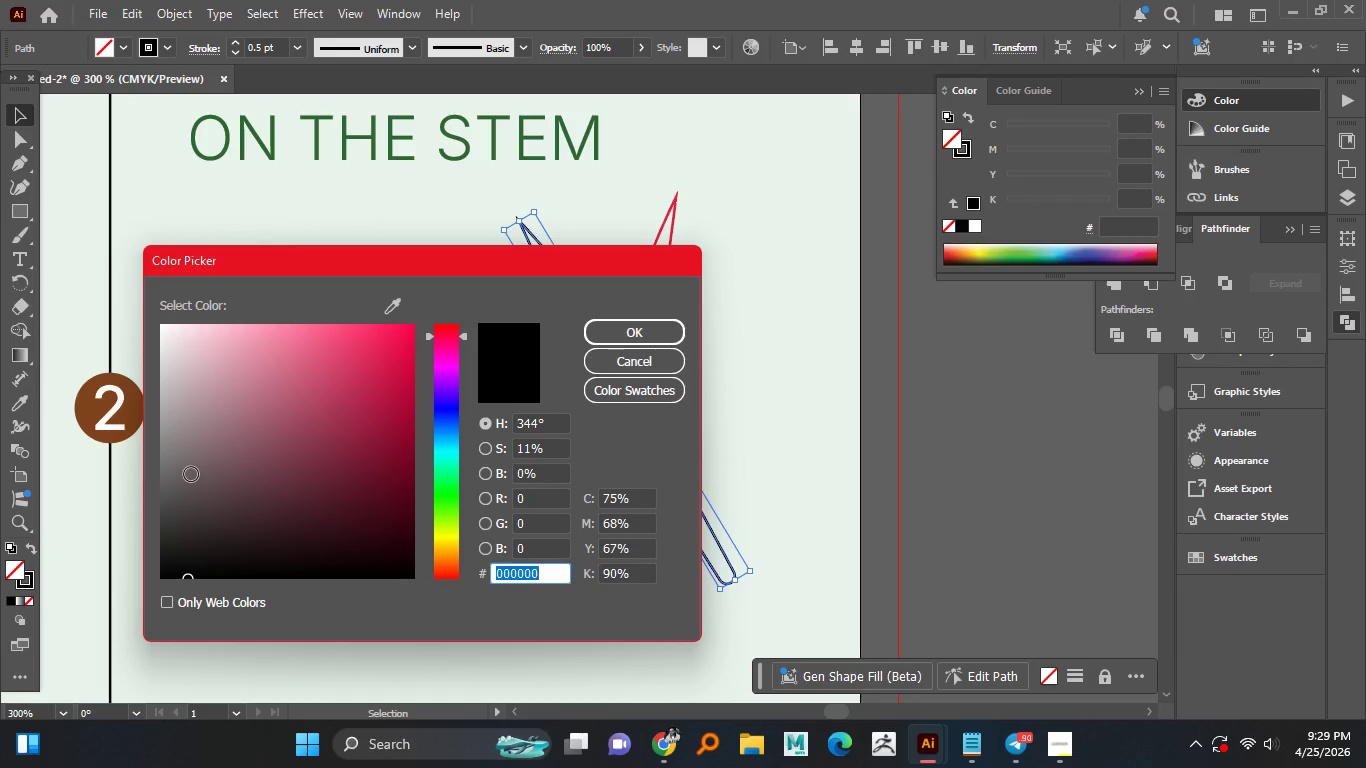 
left_click_drag(start_coordinate=[190, 474], to_coordinate=[158, 456])
 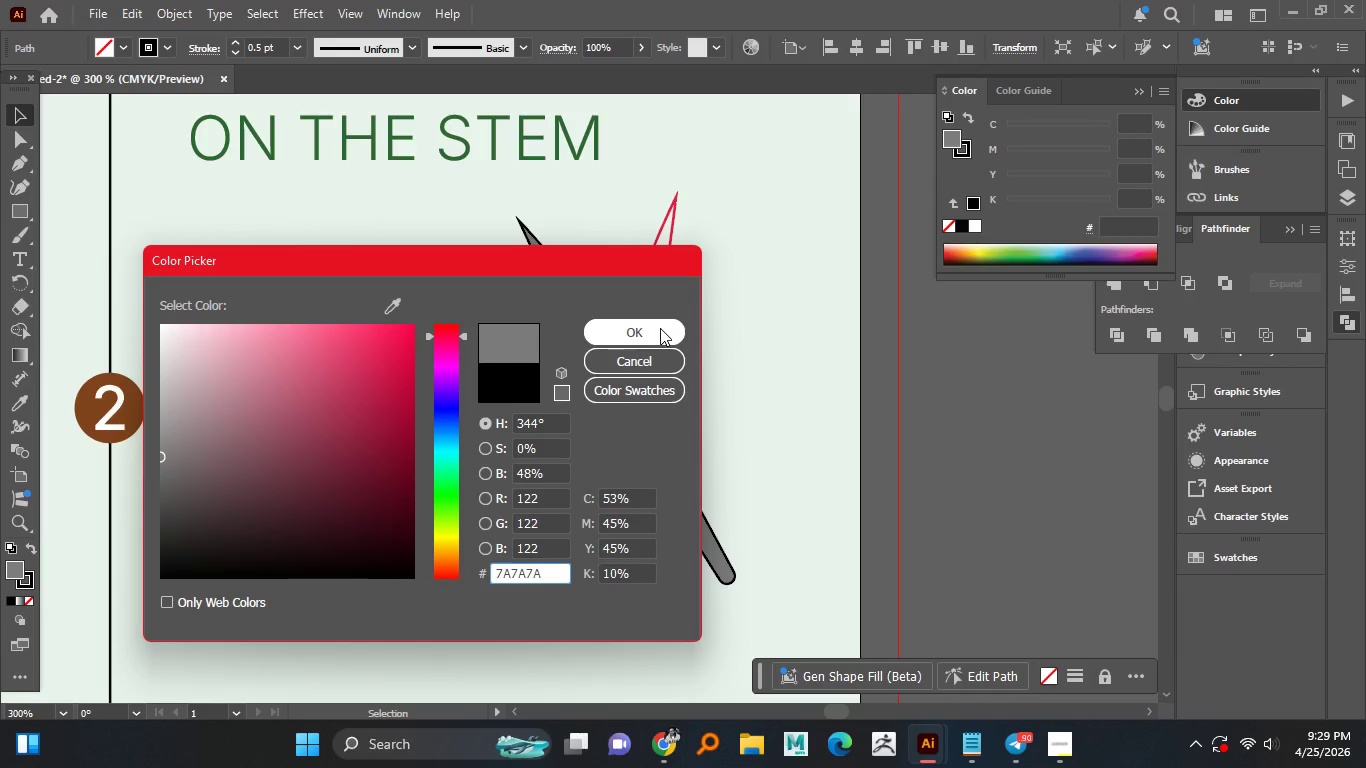 
left_click([660, 328])
 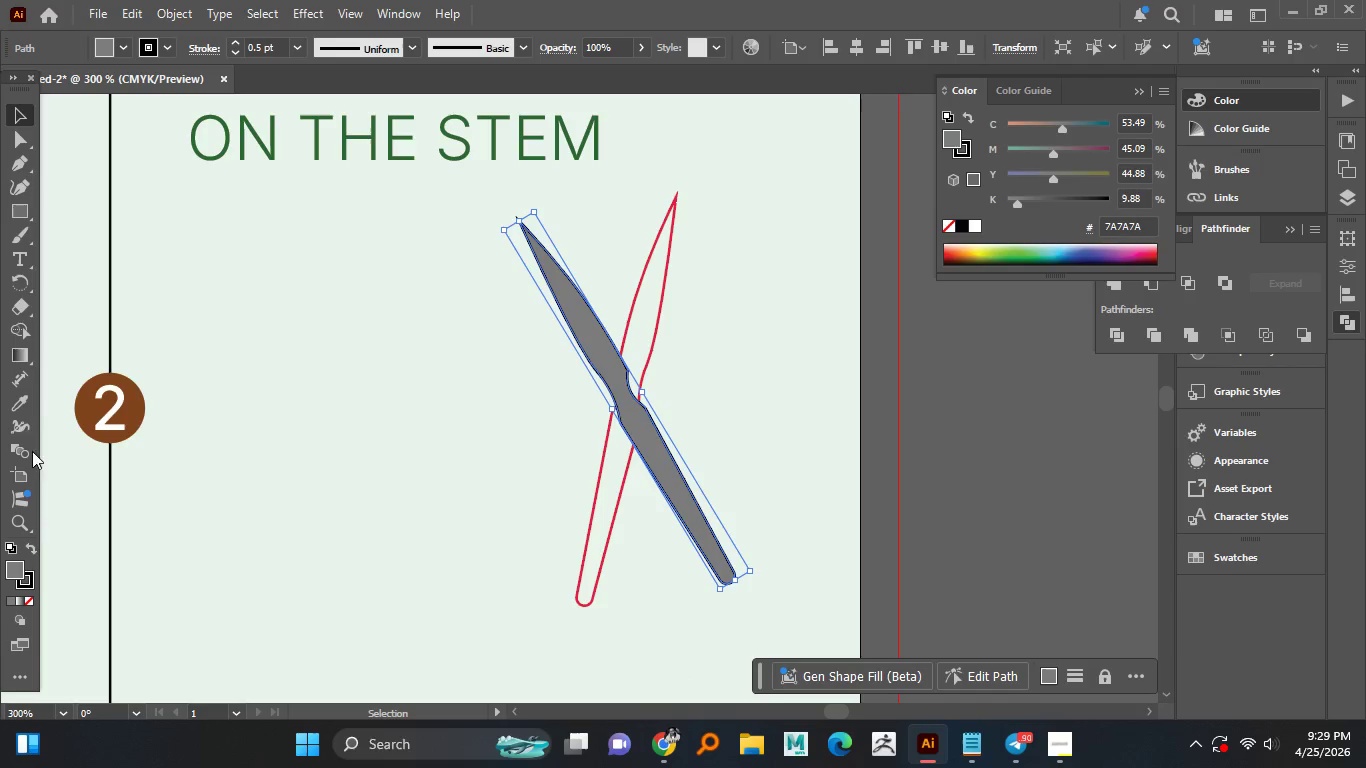 
left_click_drag(start_coordinate=[16, 380], to_coordinate=[16, 385])
 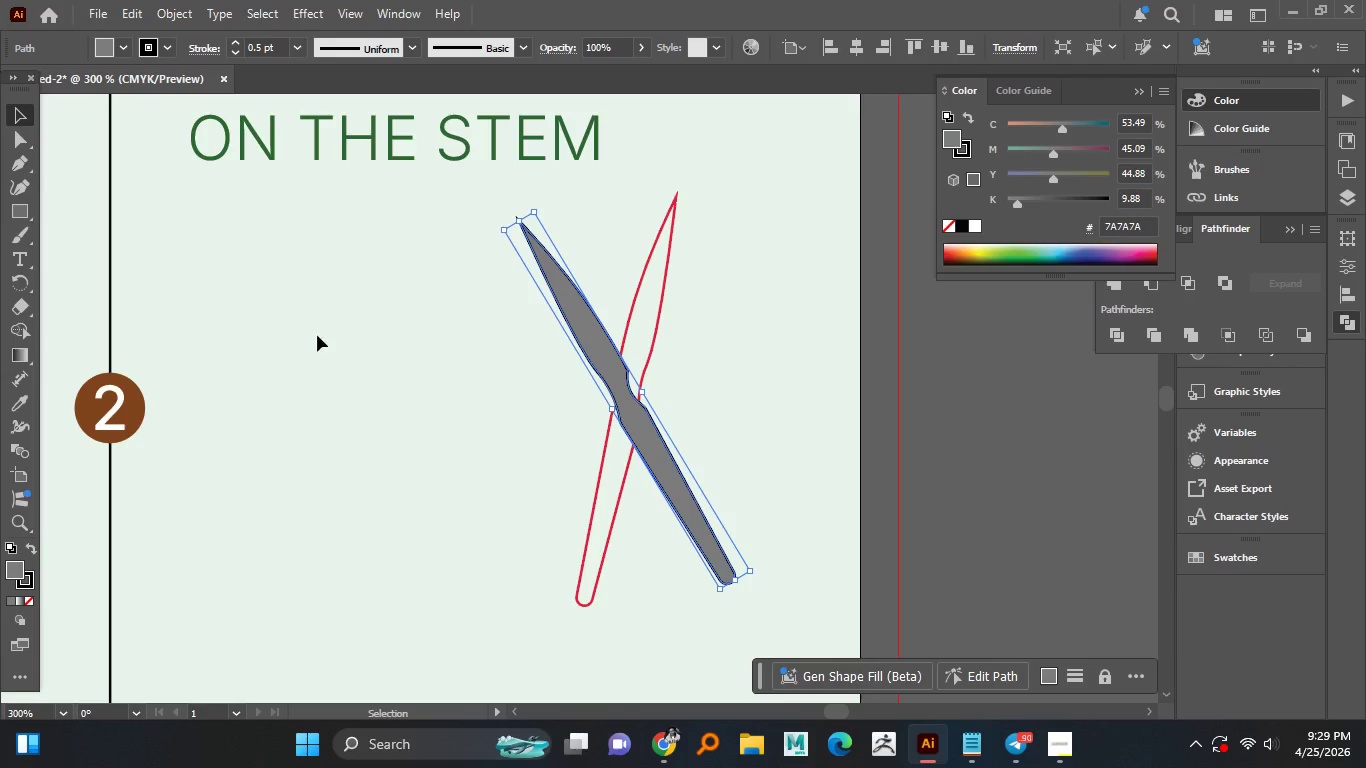 
left_click([616, 524])
 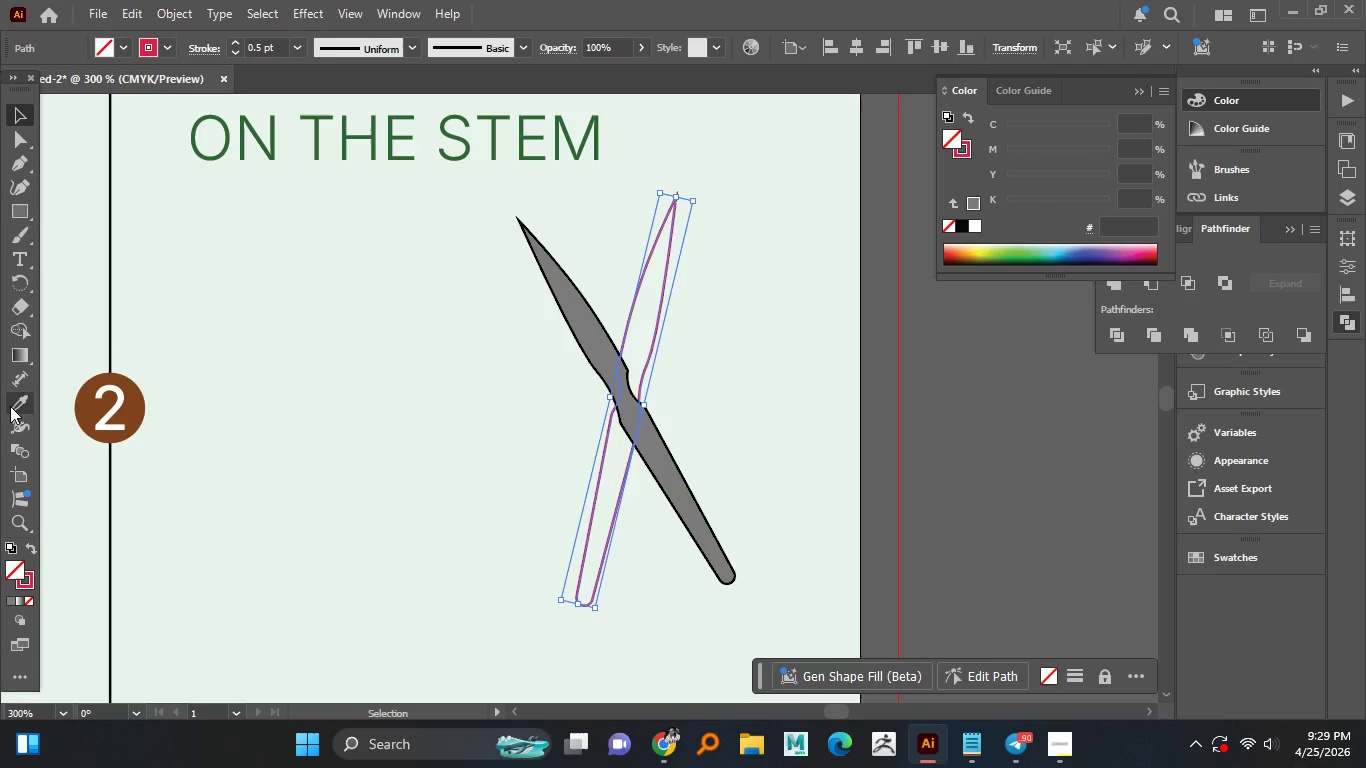 
left_click_drag(start_coordinate=[11, 402], to_coordinate=[16, 401])
 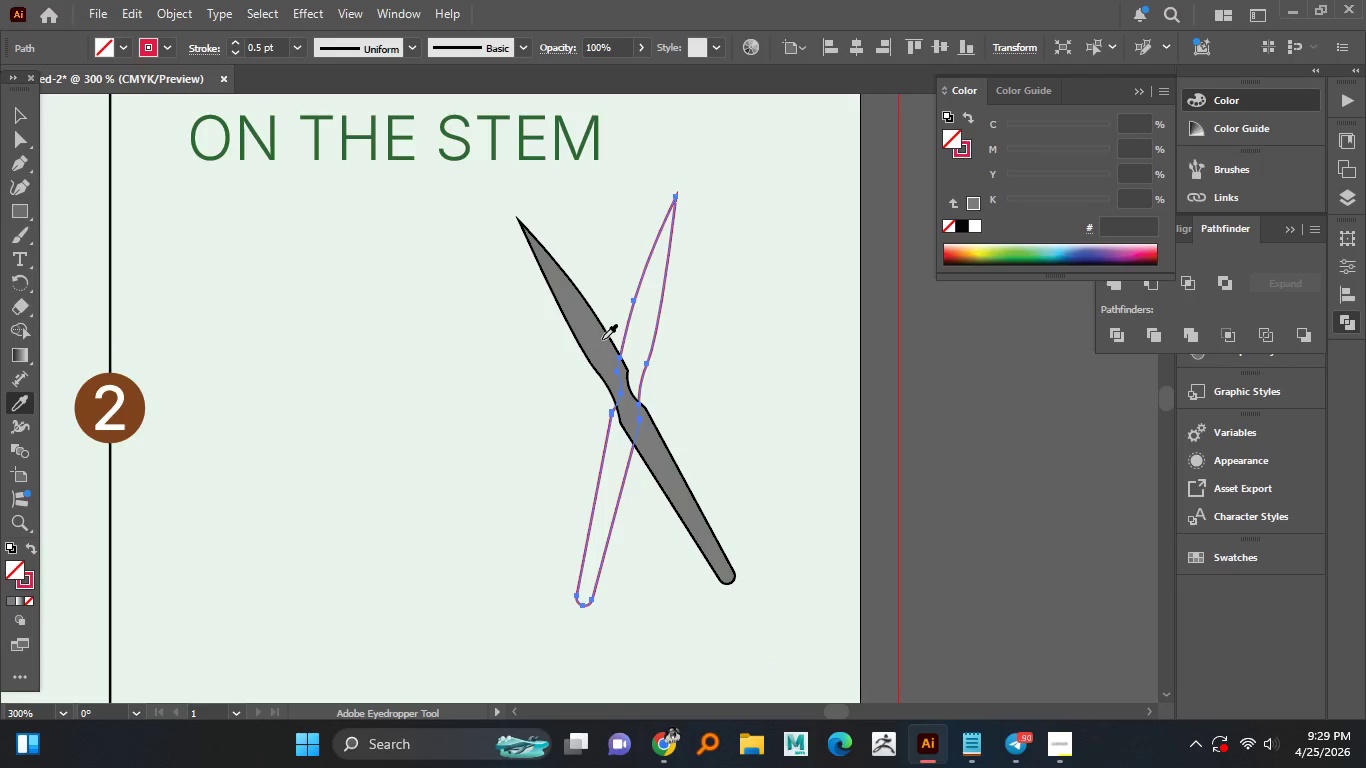 
left_click([602, 339])
 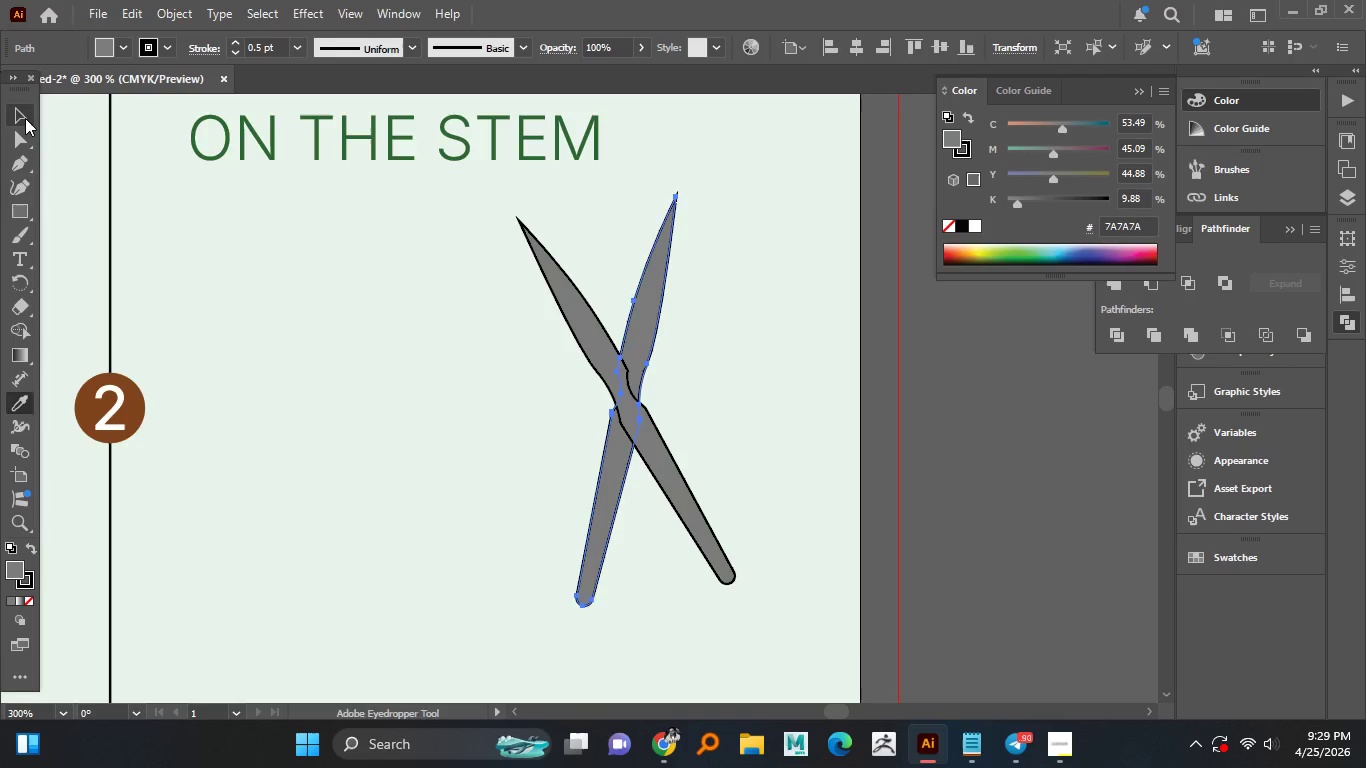 
double_click([496, 361])
 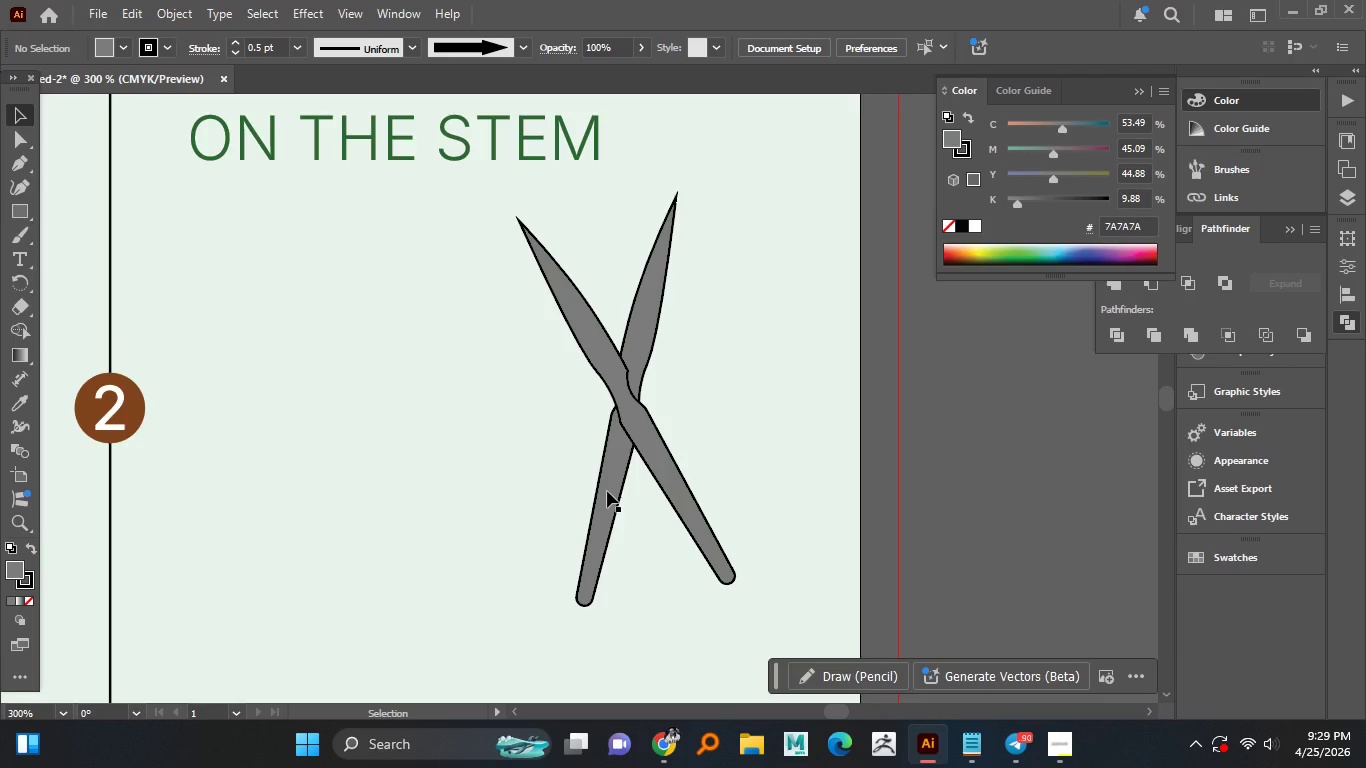 
hold_key(key=AltLeft, duration=0.91)
scroll: coordinate [617, 453], scroll_direction: up, amount: 1.0
 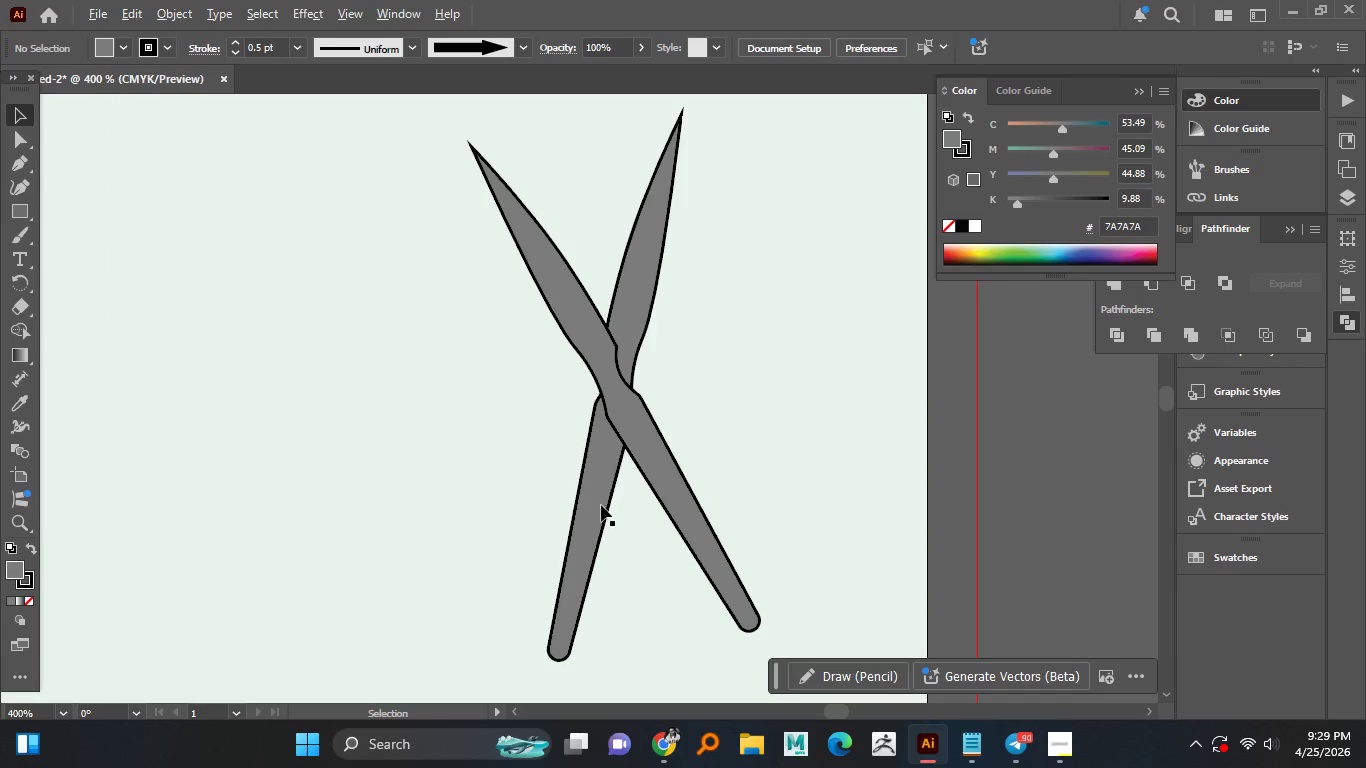 
left_click([601, 505])
 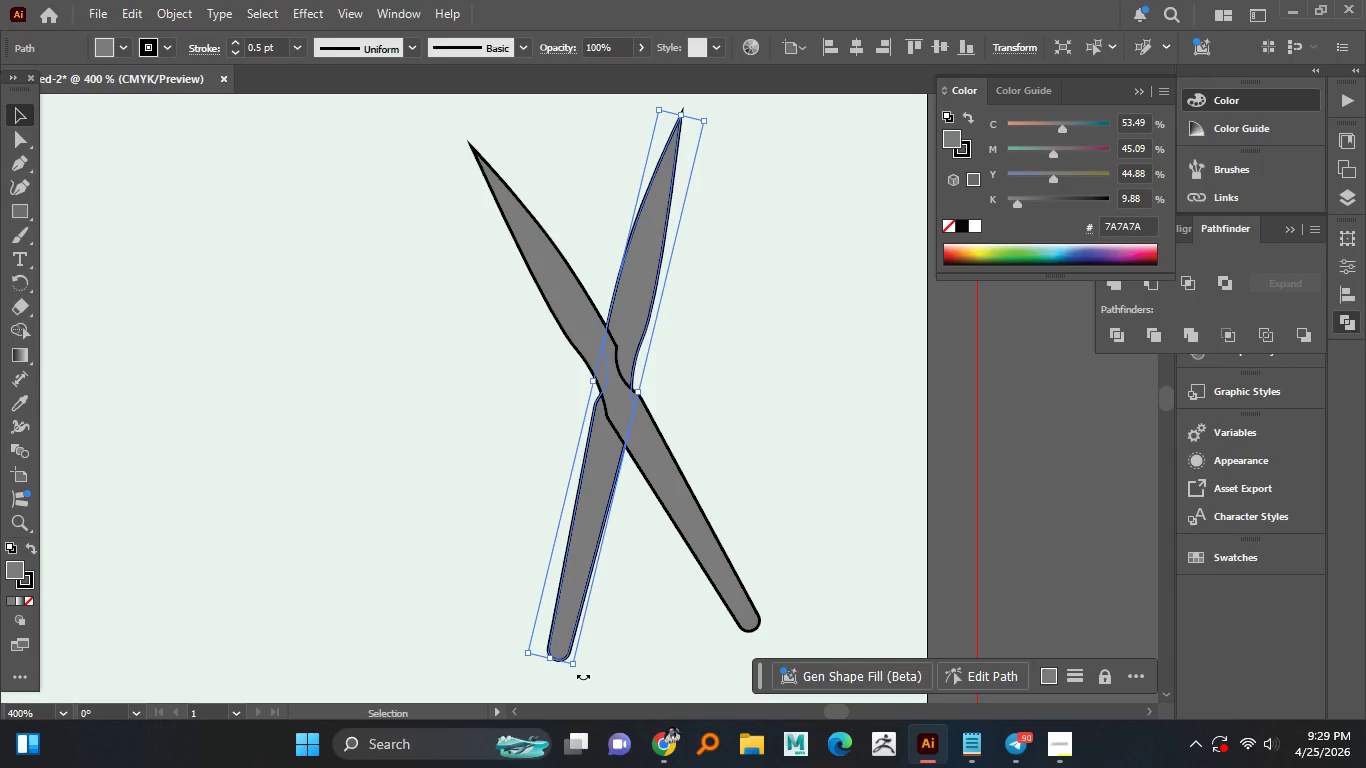 
left_click_drag(start_coordinate=[583, 676], to_coordinate=[505, 652])
 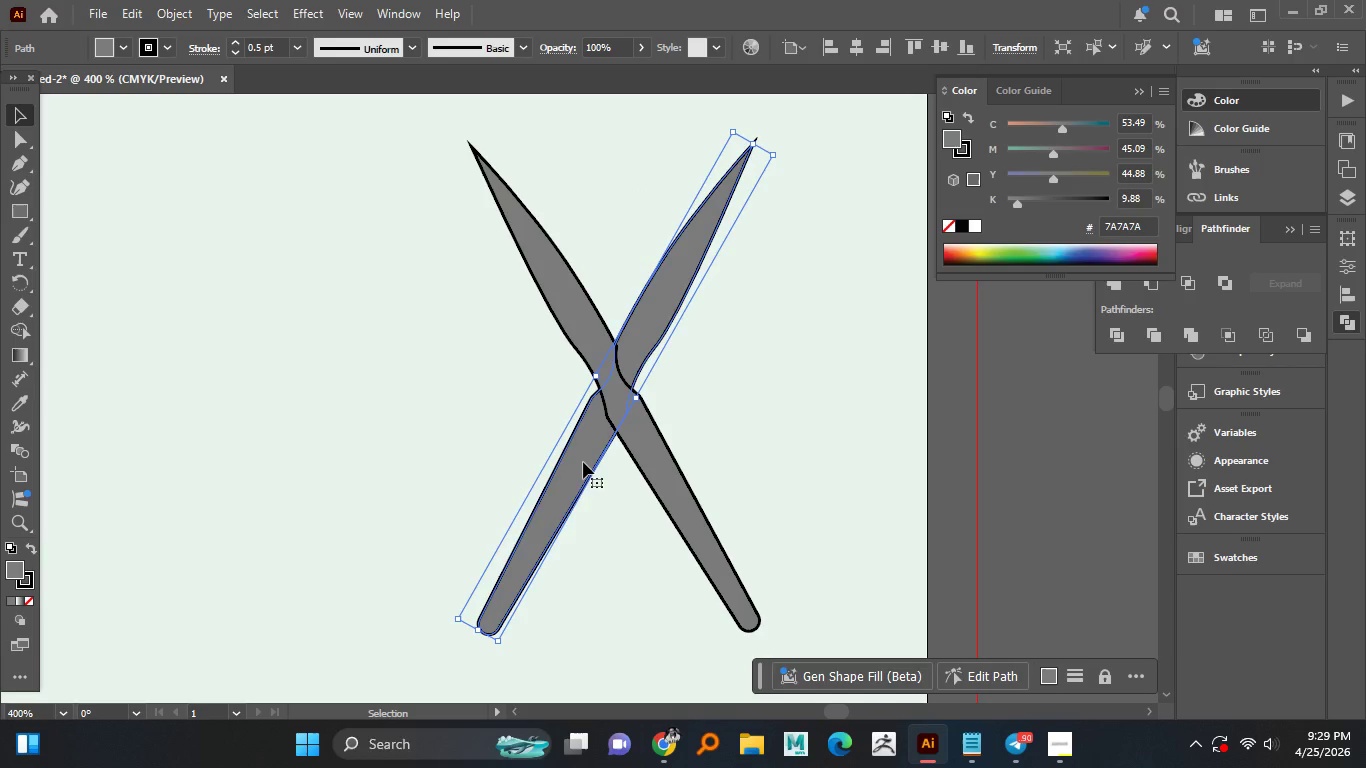 
left_click_drag(start_coordinate=[583, 462], to_coordinate=[575, 465])
 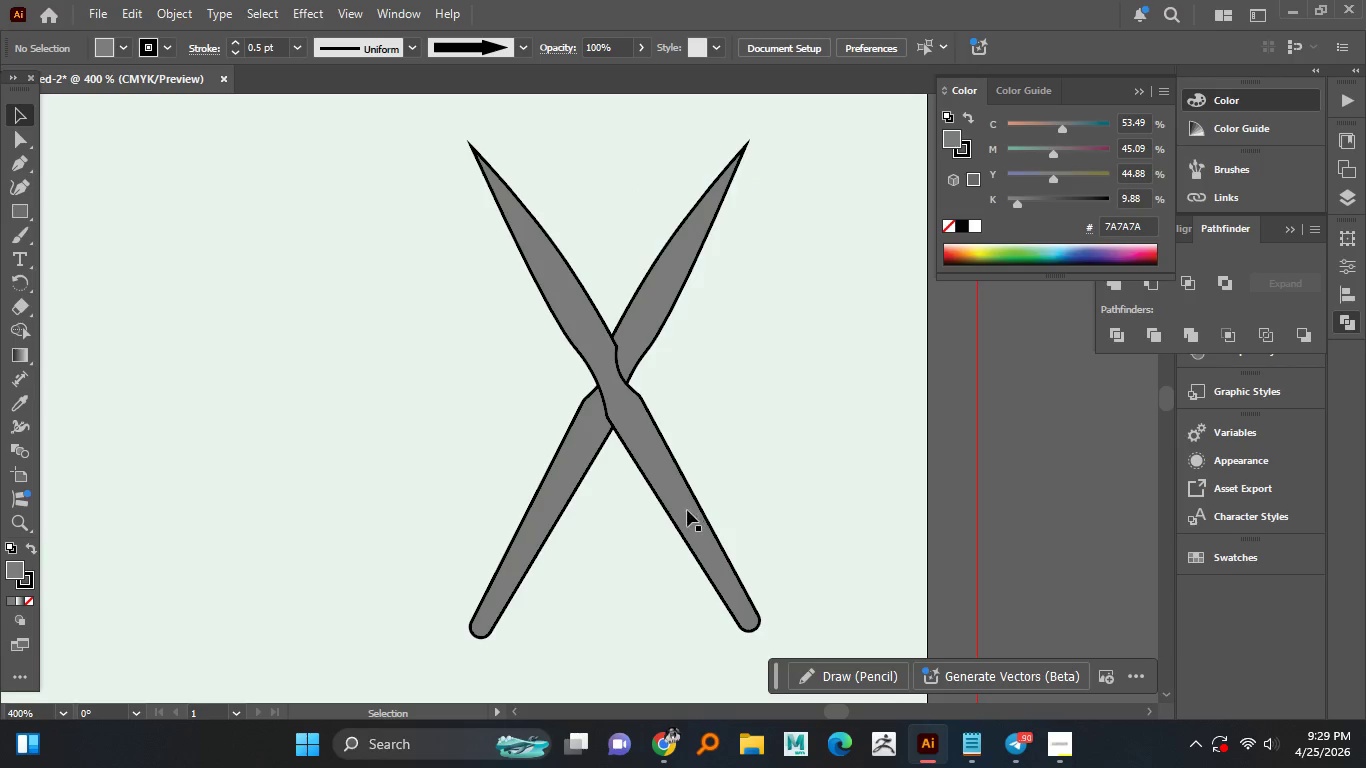 
double_click([688, 514])
 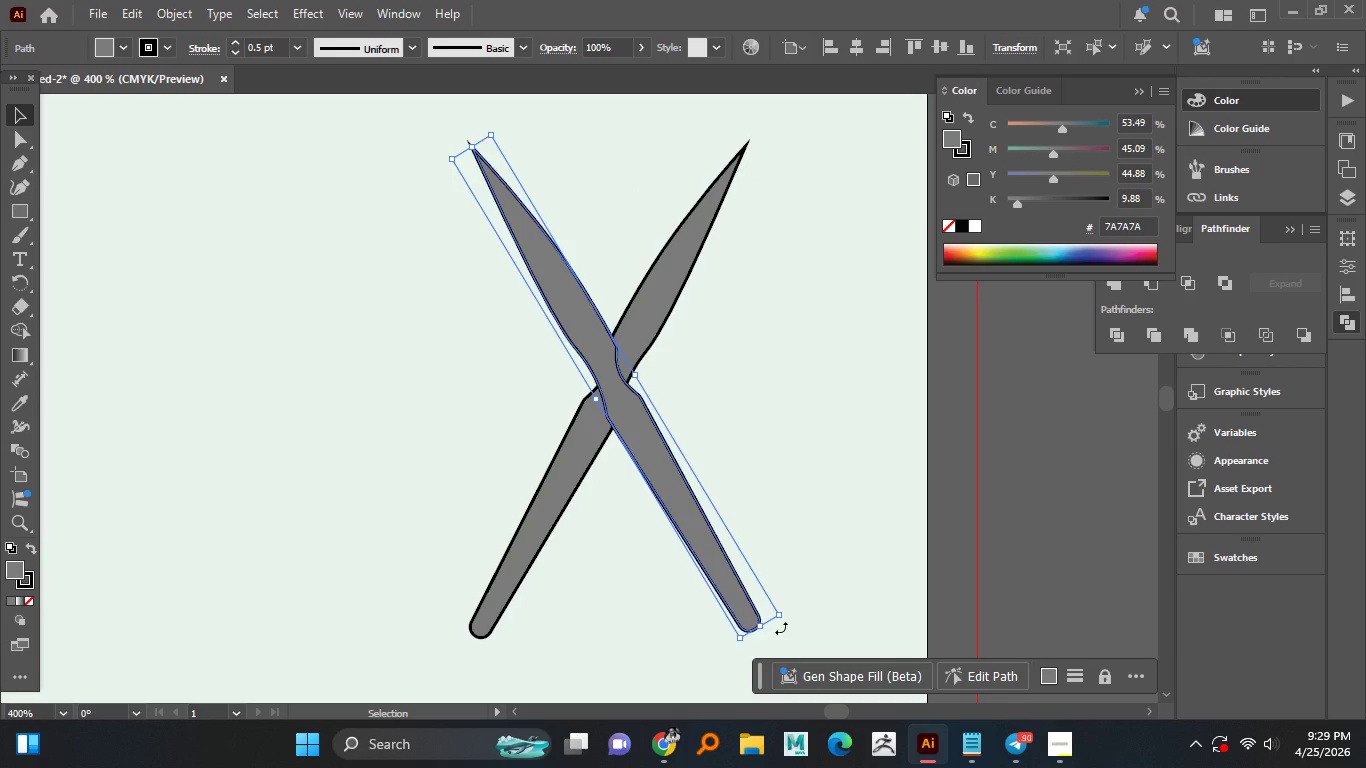 
left_click_drag(start_coordinate=[781, 628], to_coordinate=[819, 593])
 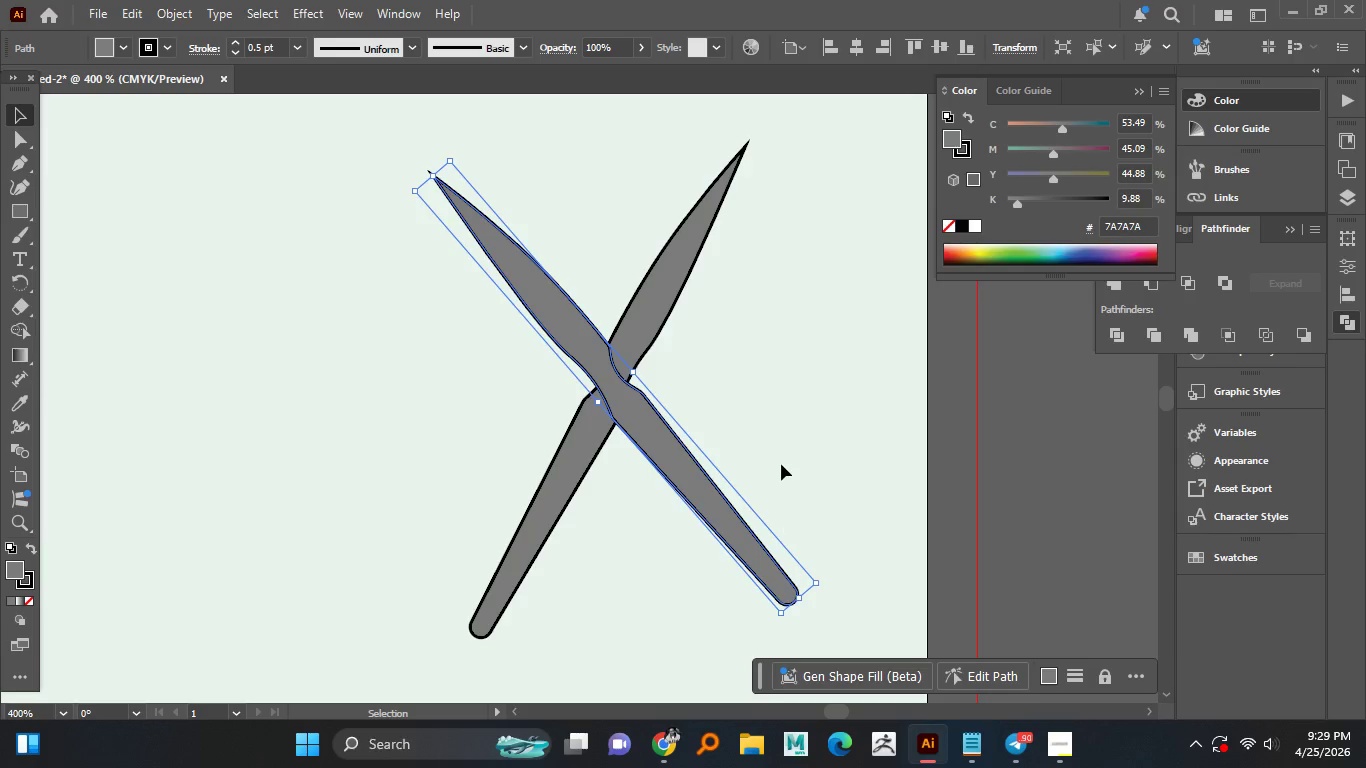 
left_click([781, 464])
 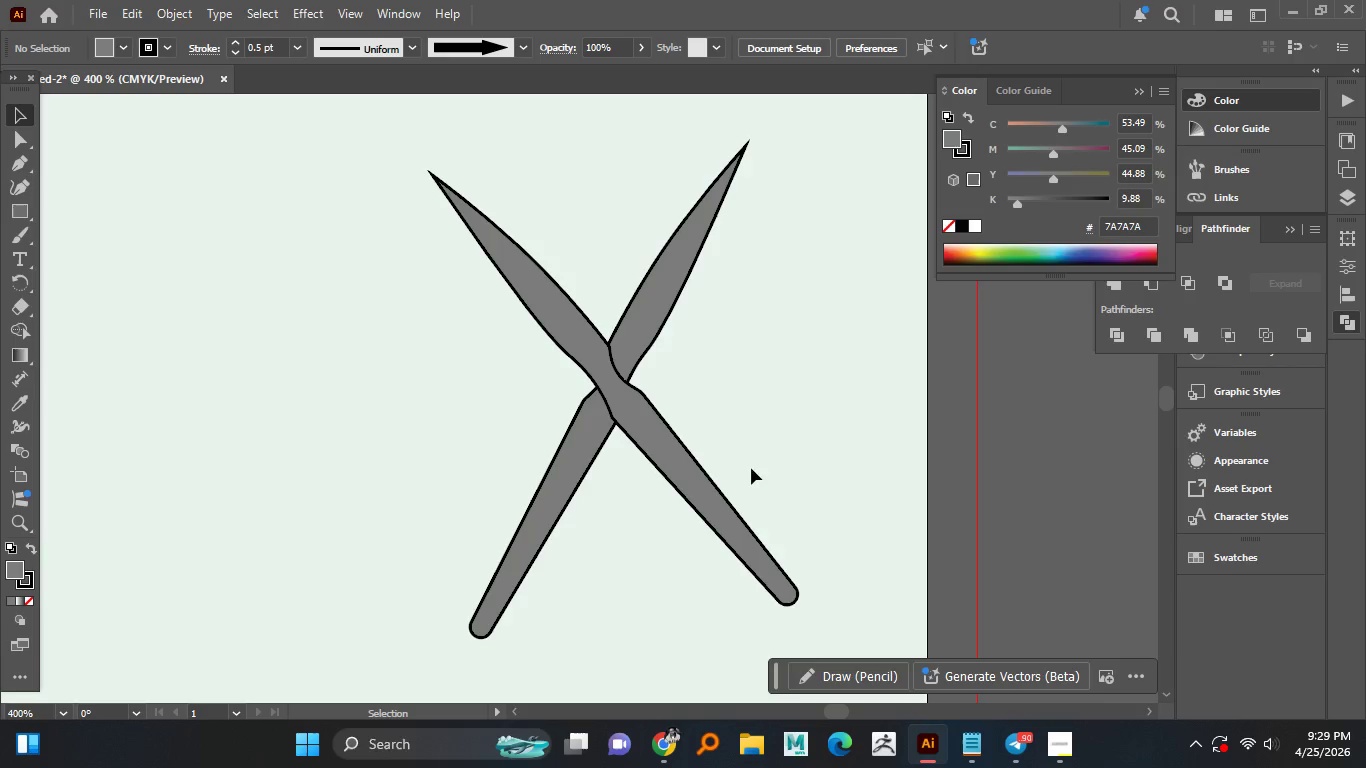 
left_click_drag(start_coordinate=[690, 463], to_coordinate=[684, 466])
 